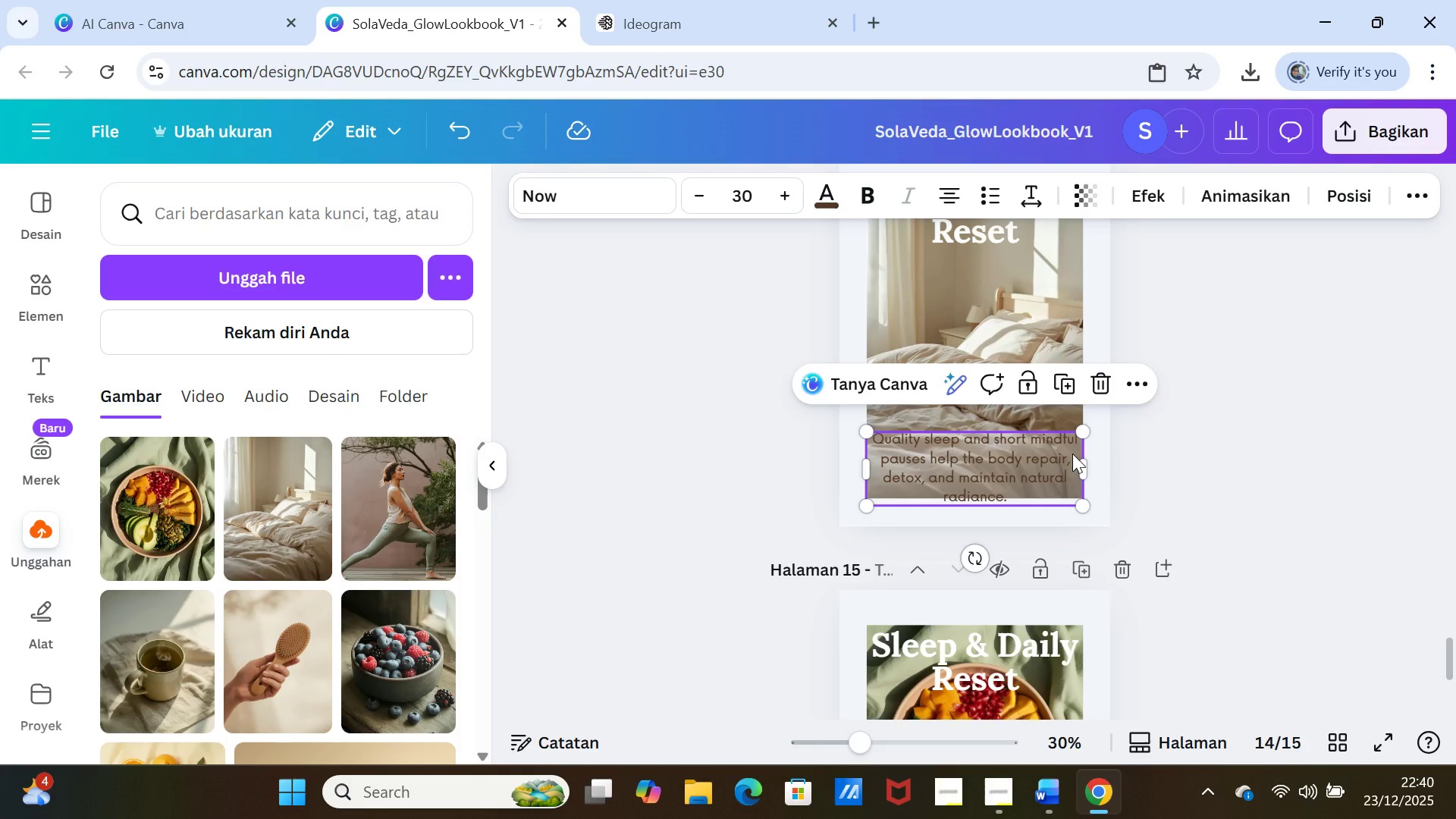 
left_click([1072, 453])
 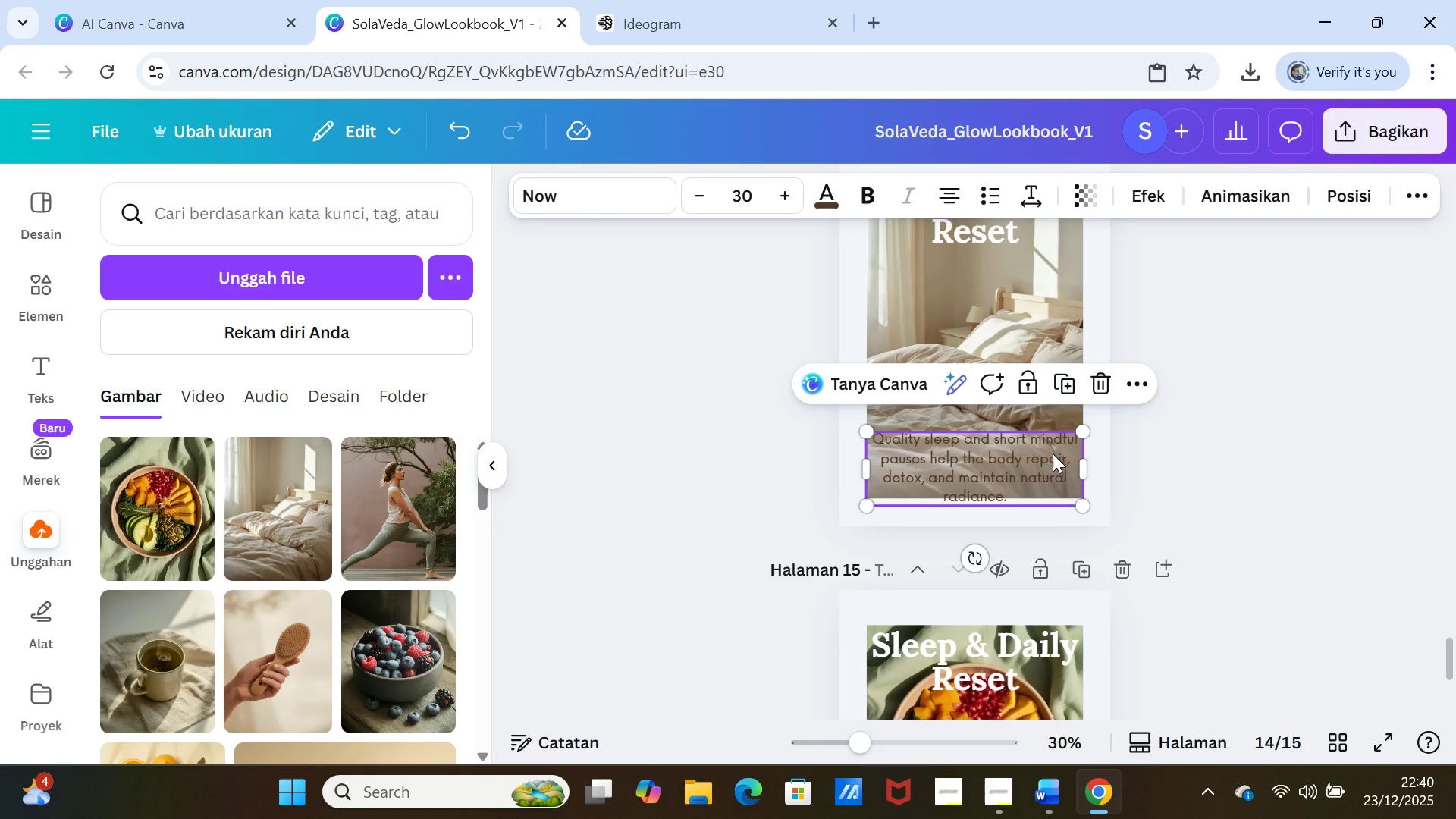 
left_click_drag(start_coordinate=[1053, 453], to_coordinate=[1053, 445])
 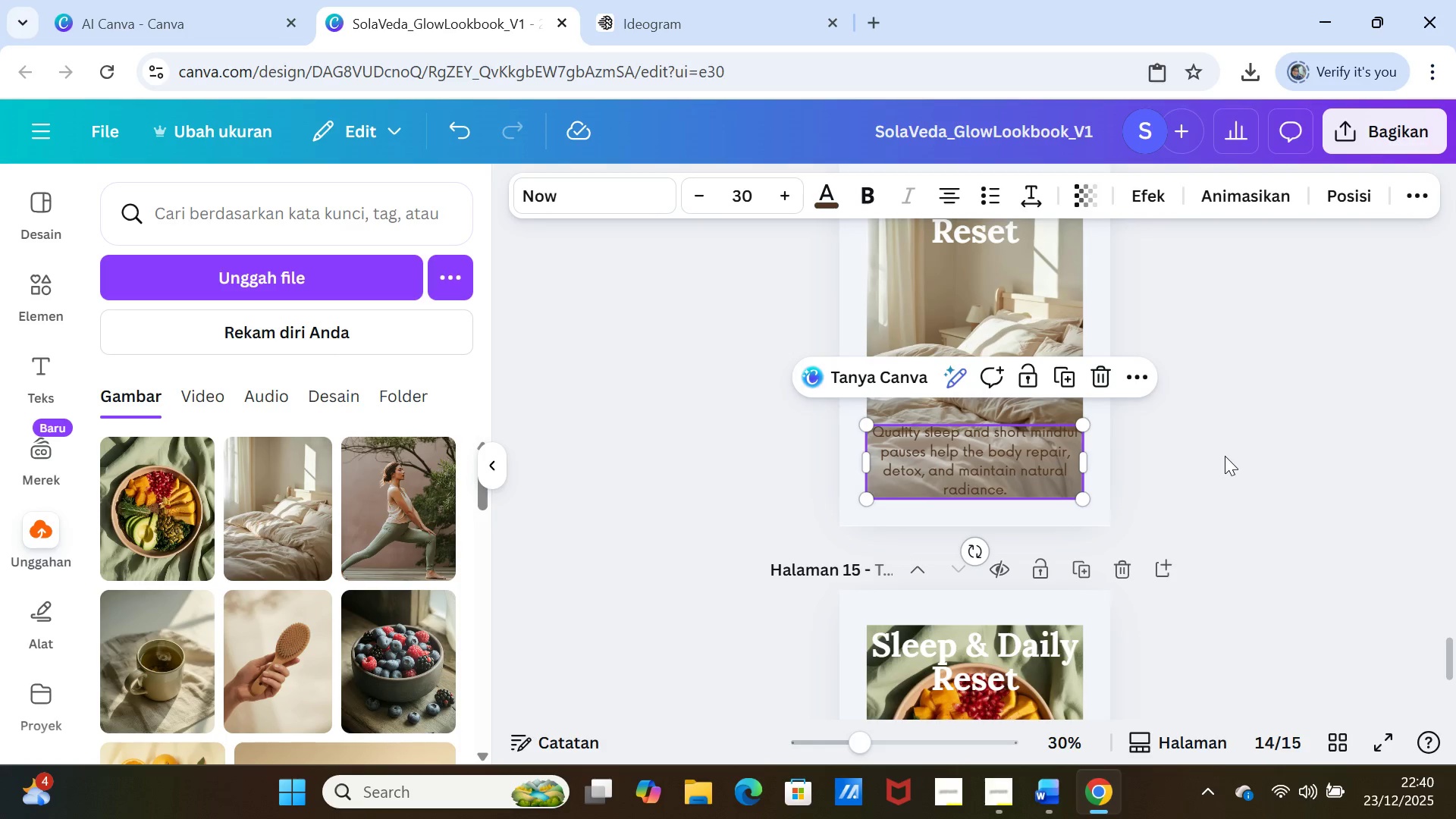 
left_click([1225, 456])
 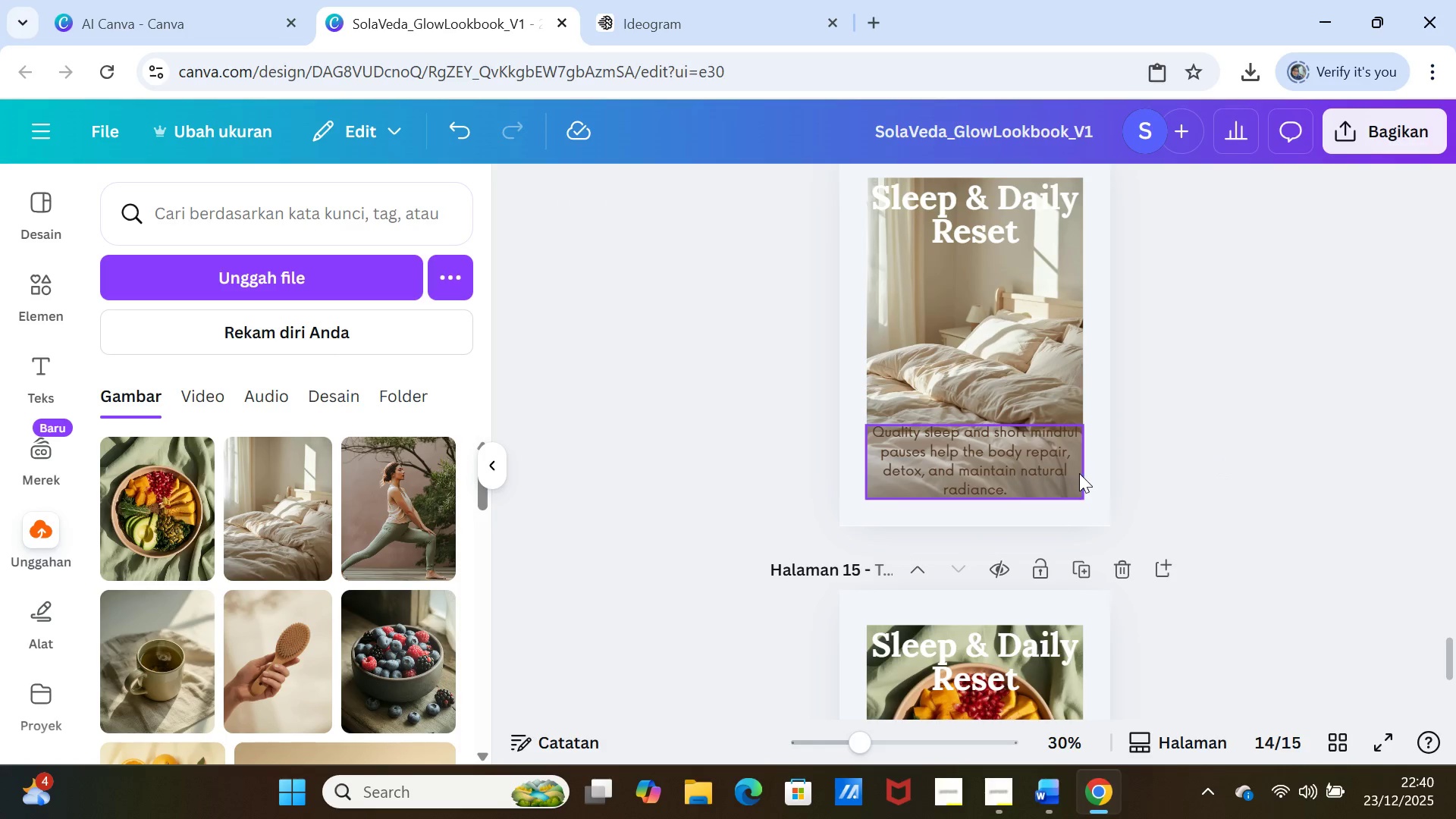 
left_click_drag(start_coordinate=[1030, 461], to_coordinate=[1028, 466])
 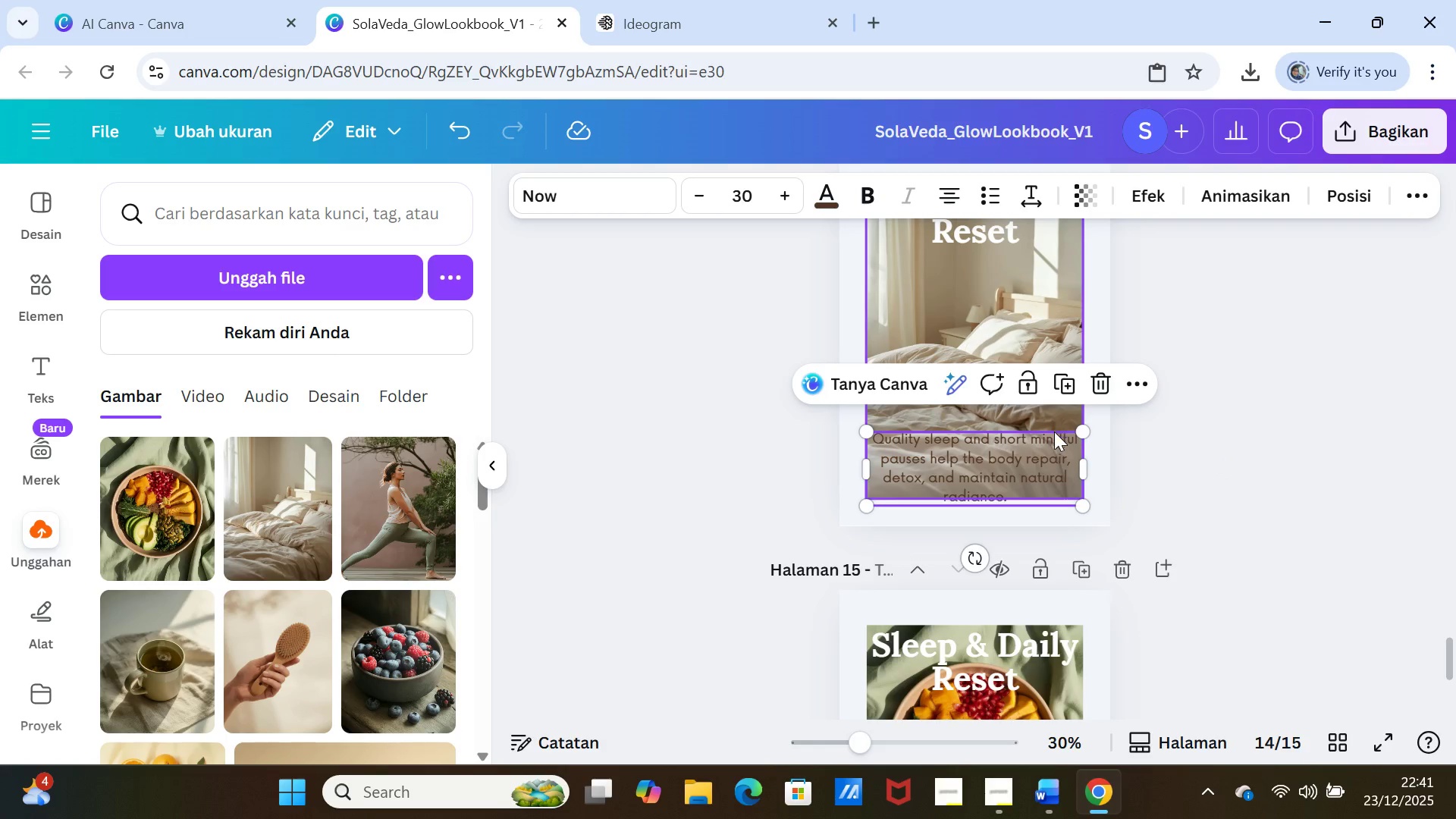 
left_click_drag(start_coordinate=[1051, 456], to_coordinate=[1054, 473])
 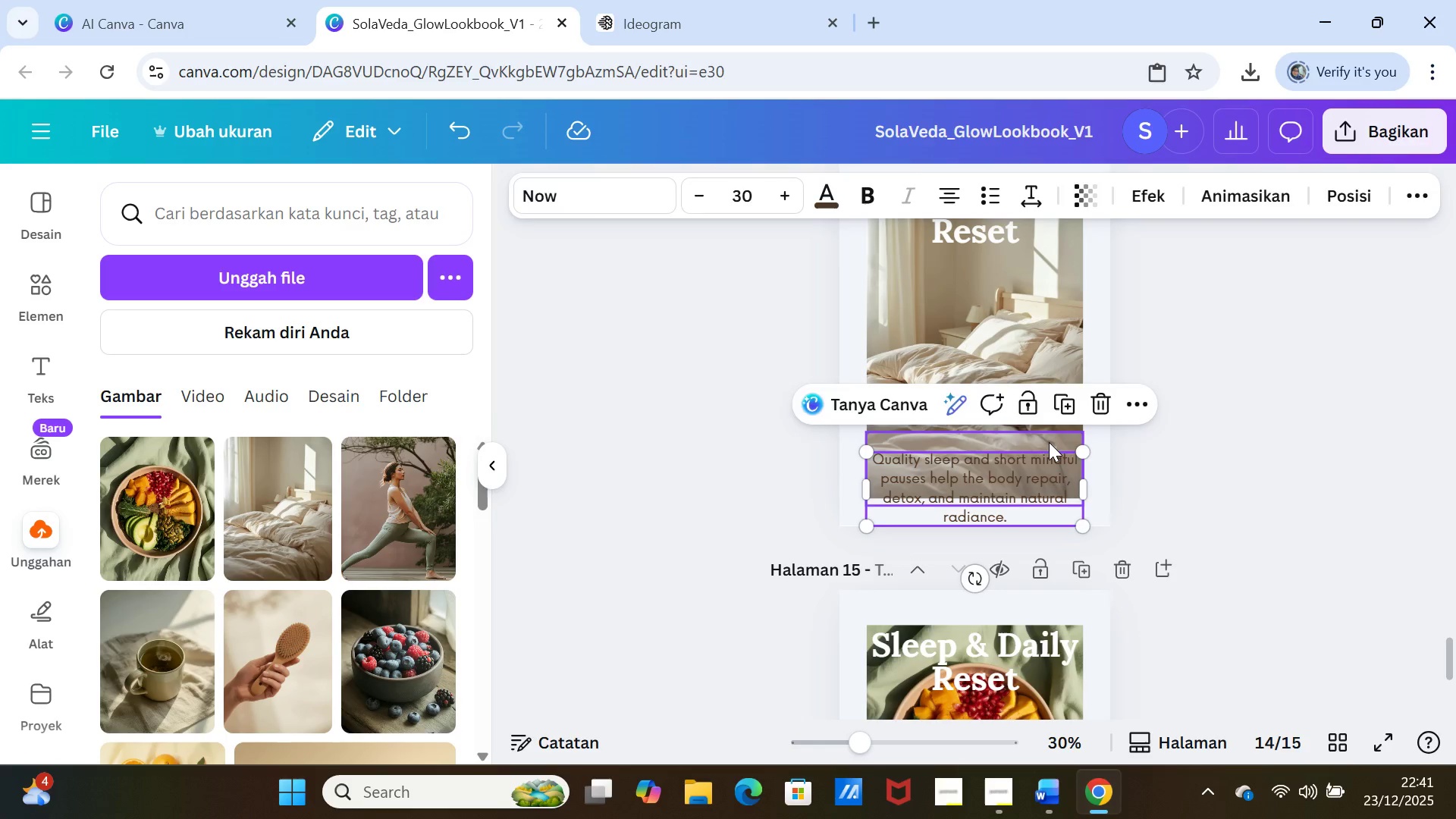 
left_click([1049, 442])
 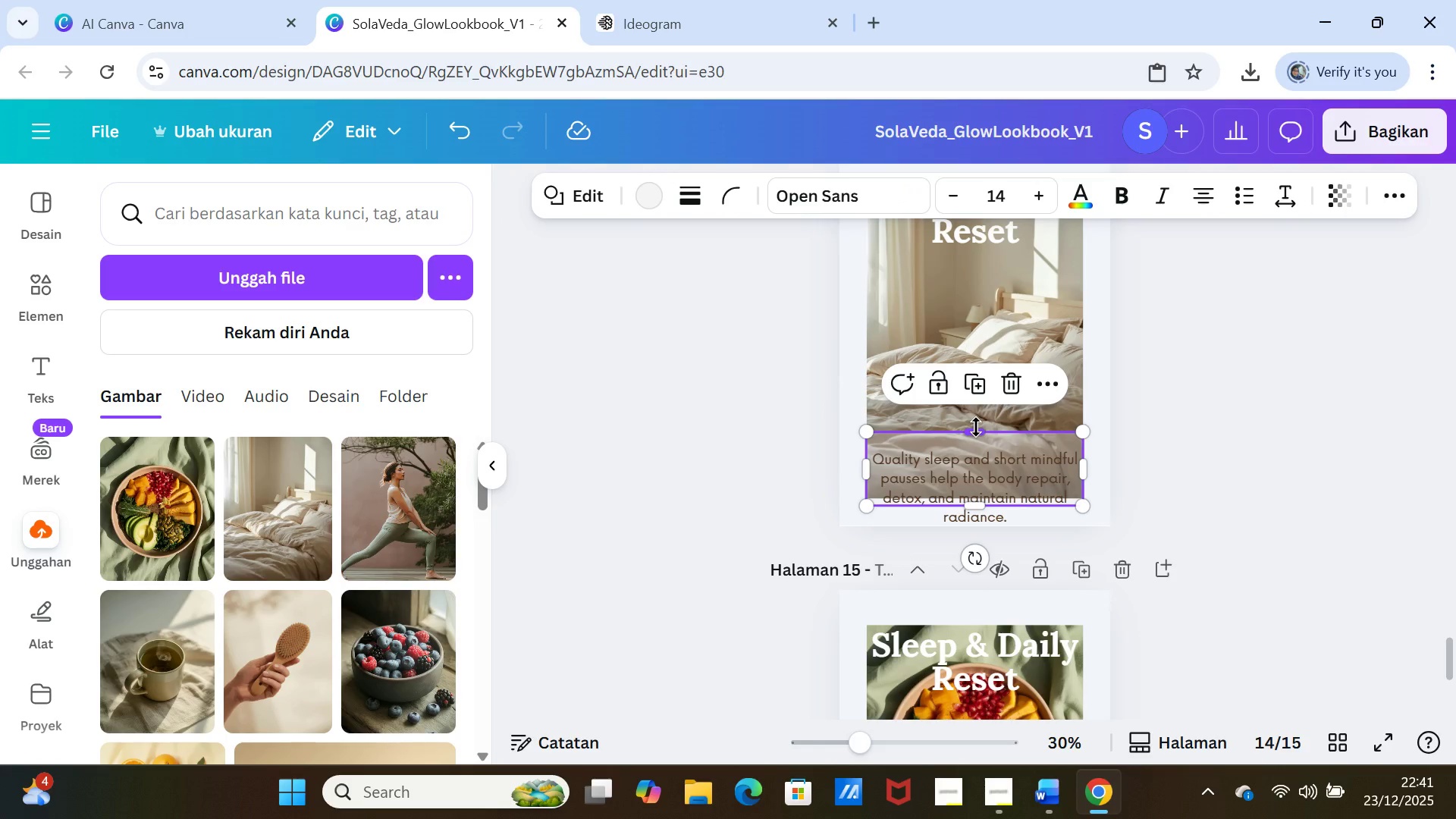 
left_click_drag(start_coordinate=[976, 427], to_coordinate=[975, 416])
 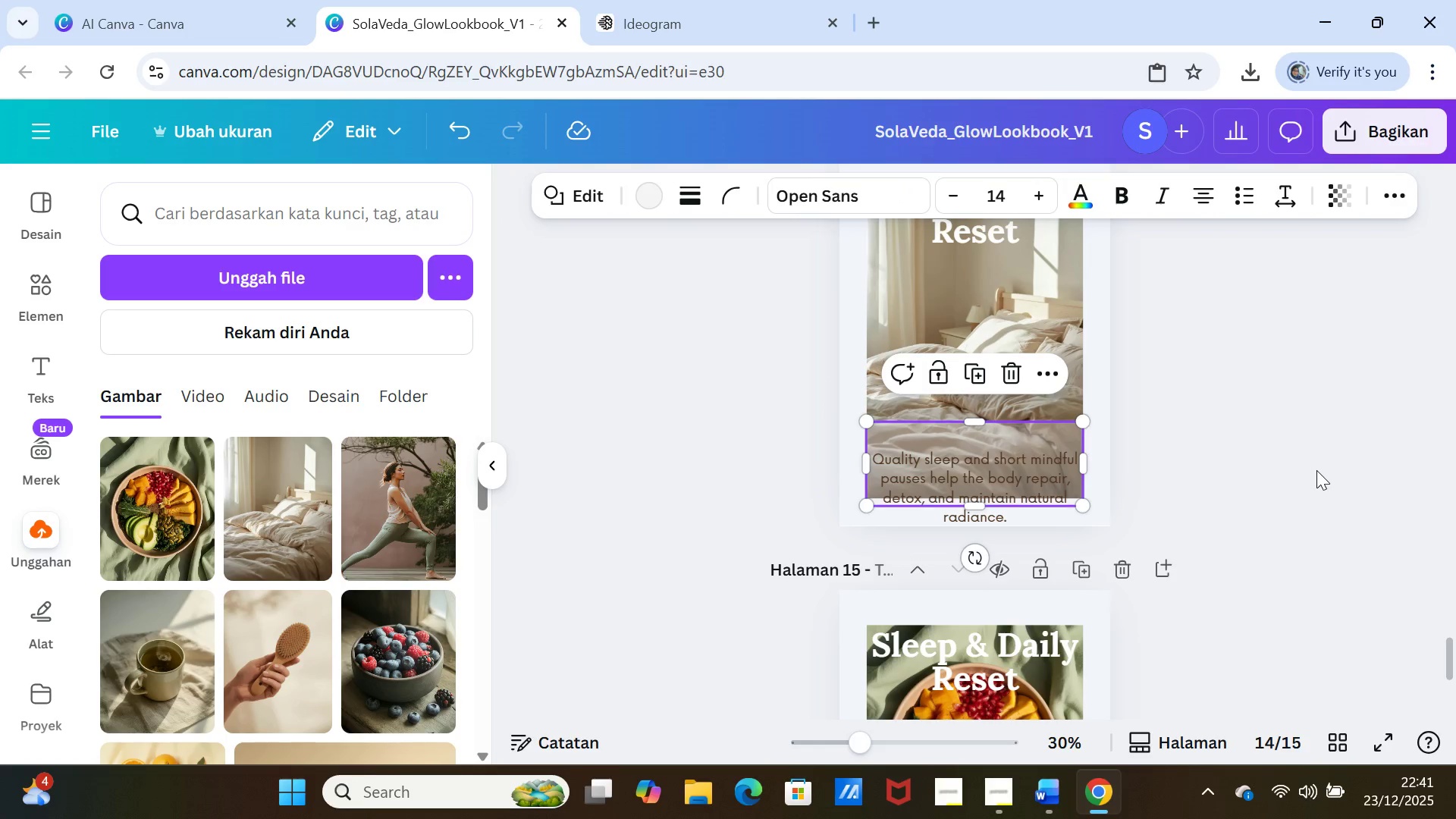 
left_click([1316, 470])
 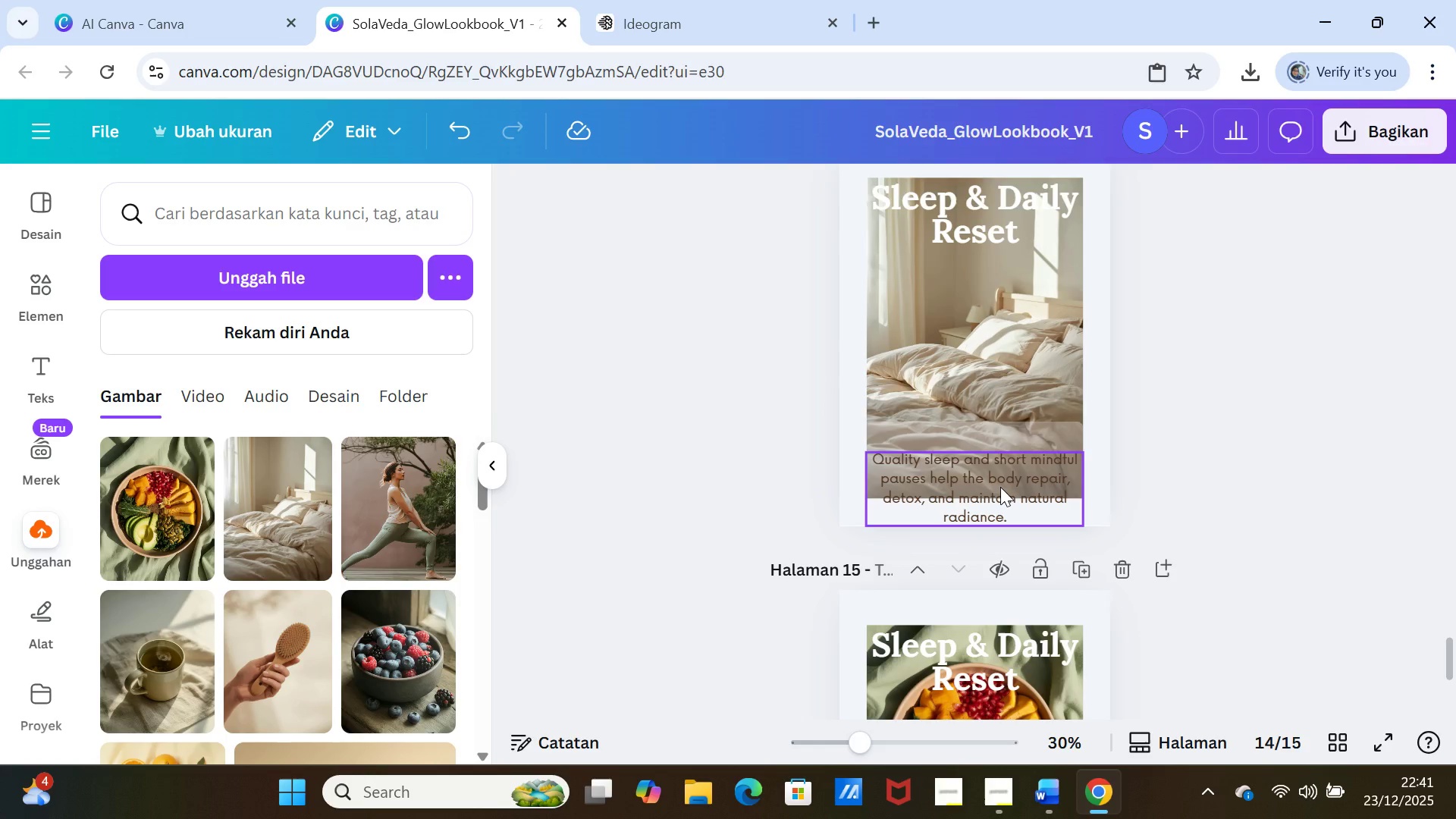 
left_click_drag(start_coordinate=[1000, 487], to_coordinate=[1001, 460])
 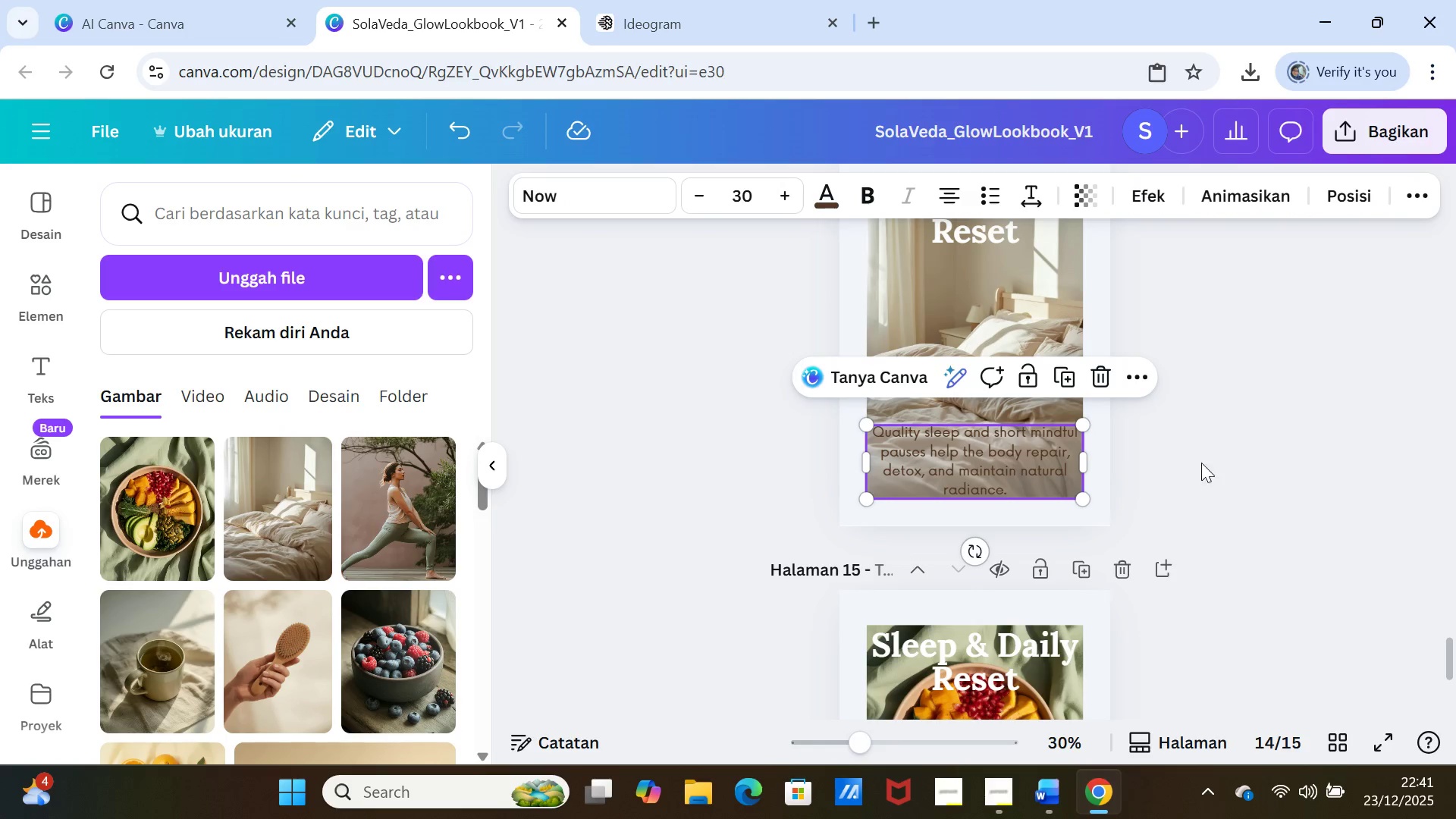 
left_click([1203, 463])
 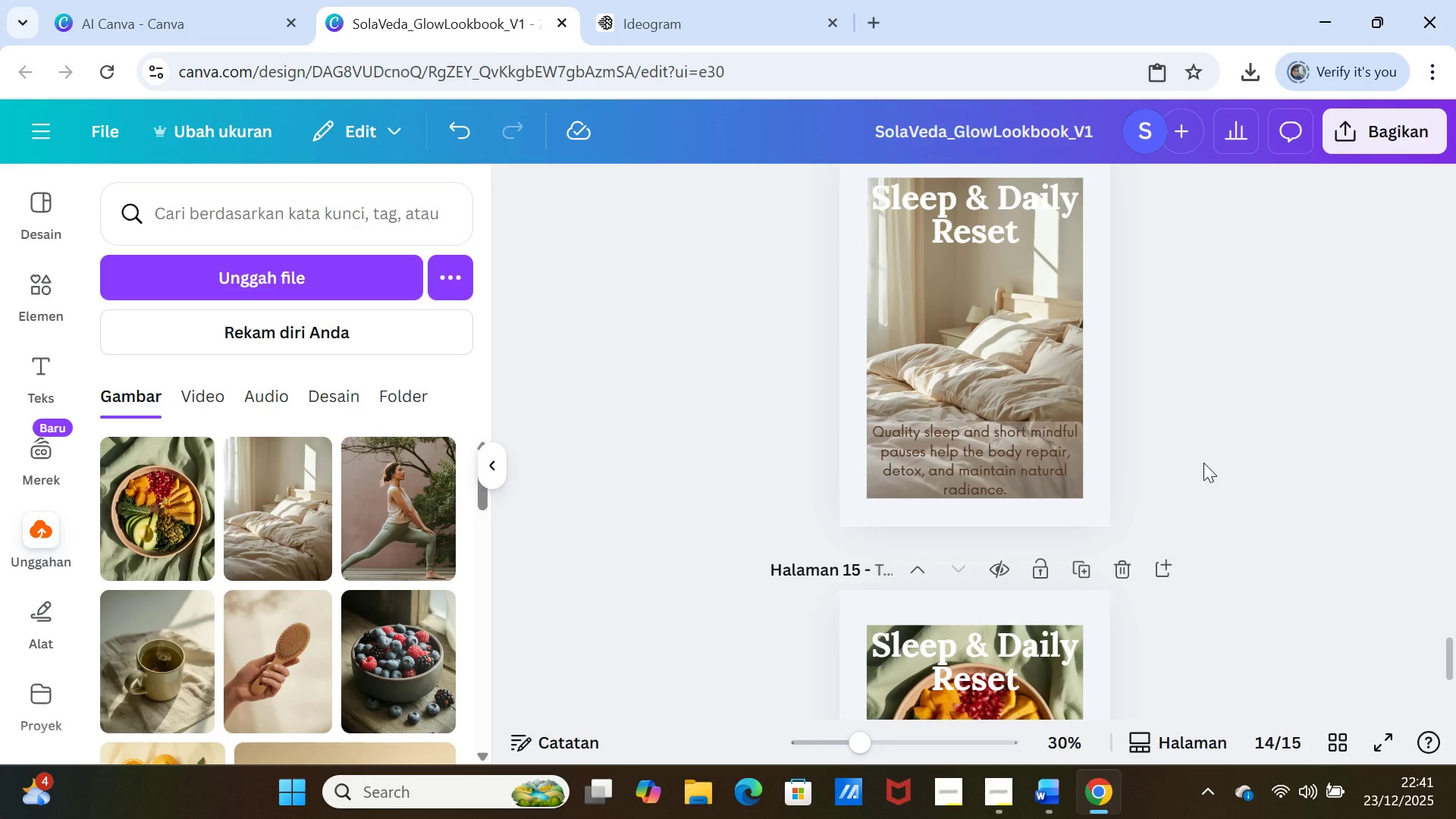 
scroll: coordinate [1203, 463], scroll_direction: down, amount: 4.0
 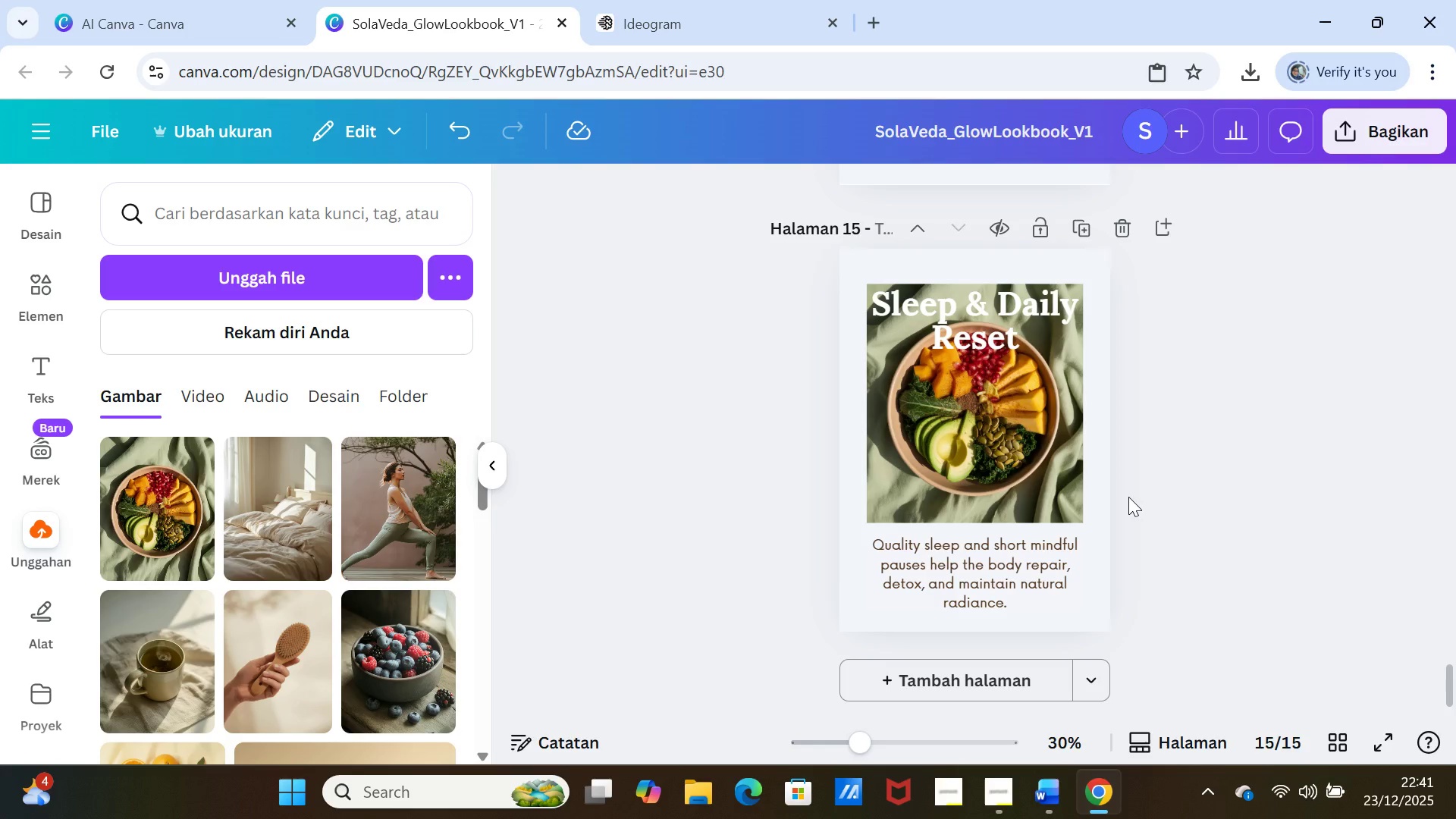 
left_click_drag(start_coordinate=[1009, 560], to_coordinate=[1031, 573])
 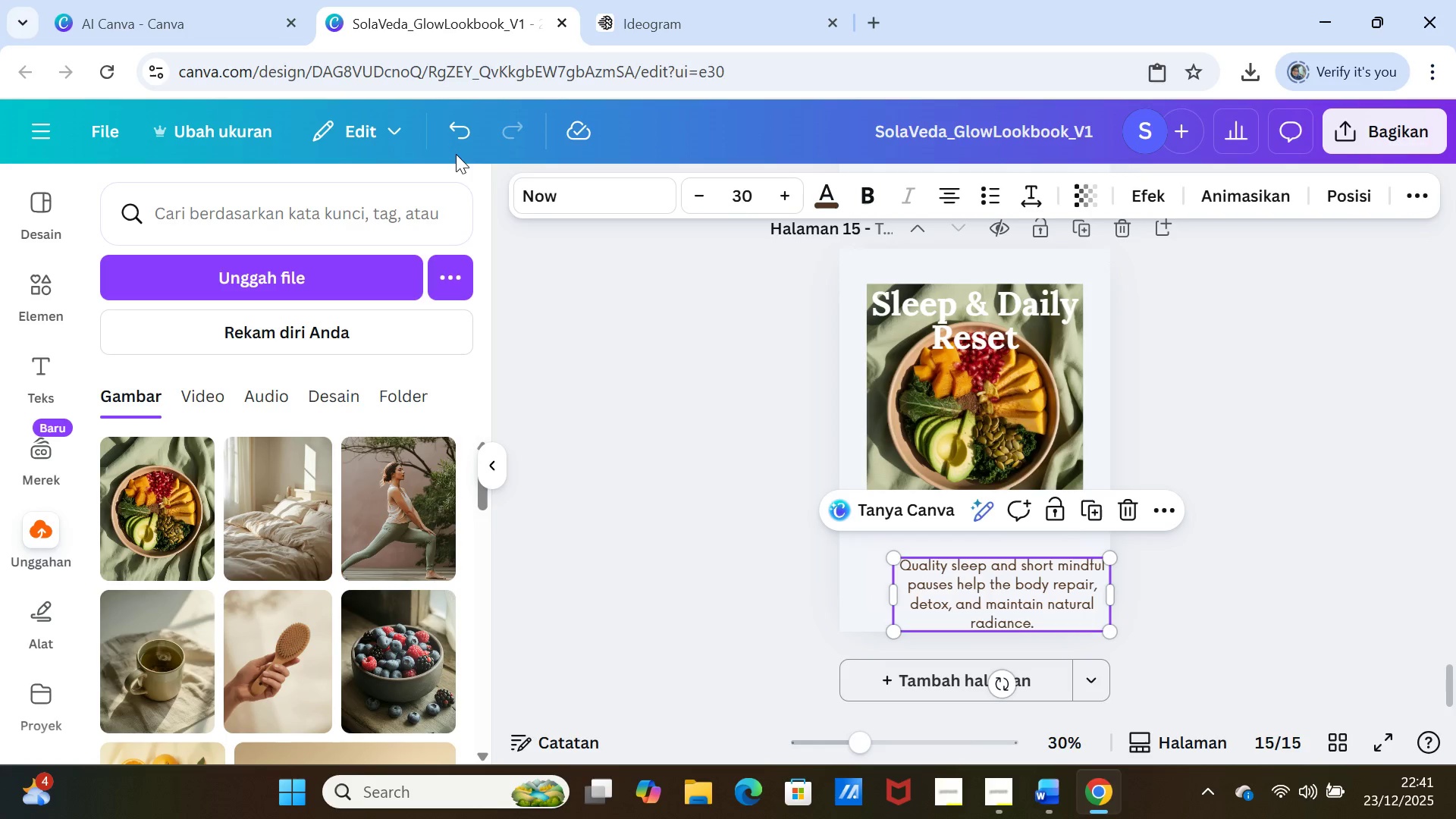 
left_click([454, 133])
 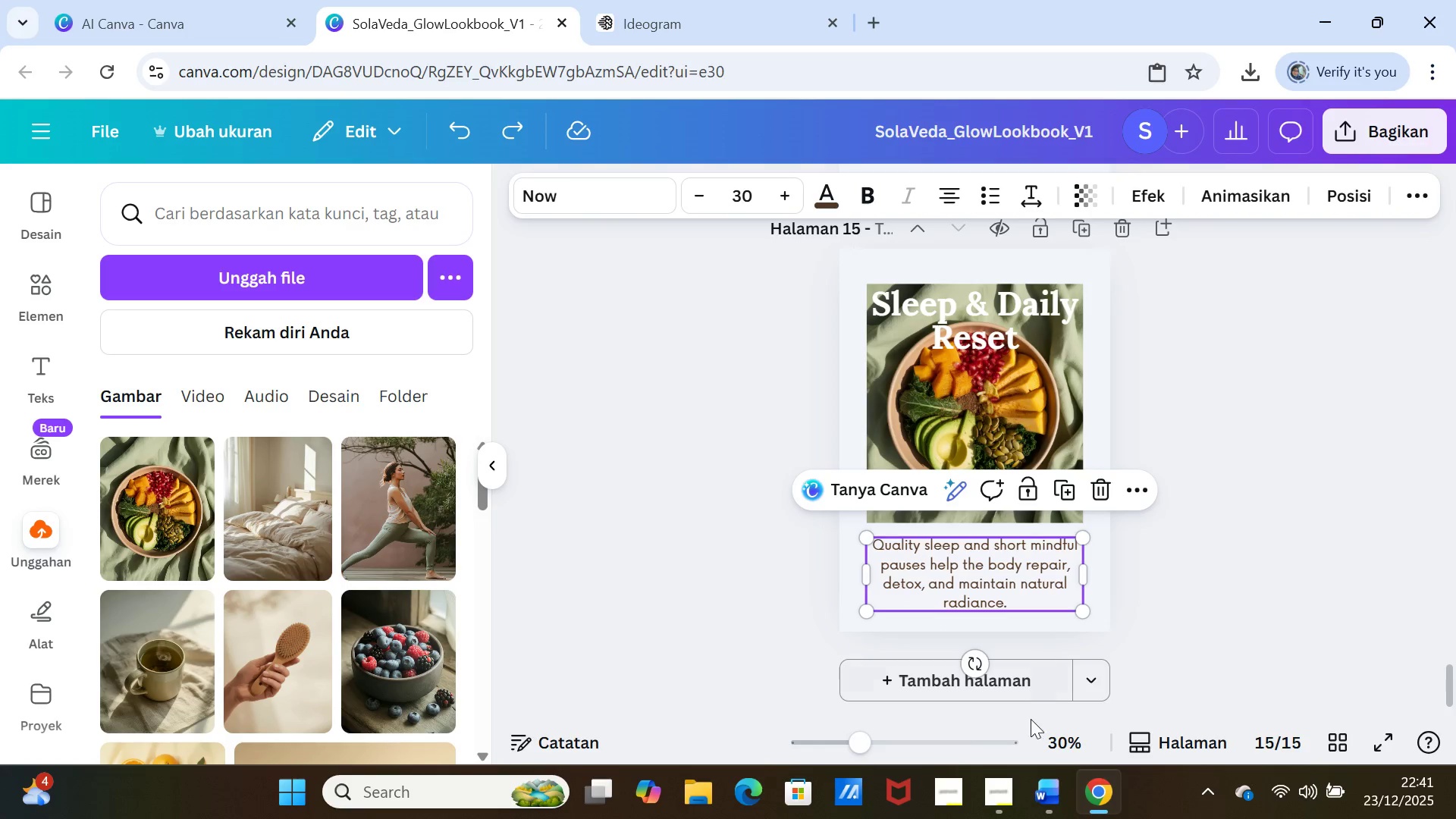 
left_click([1144, 595])
 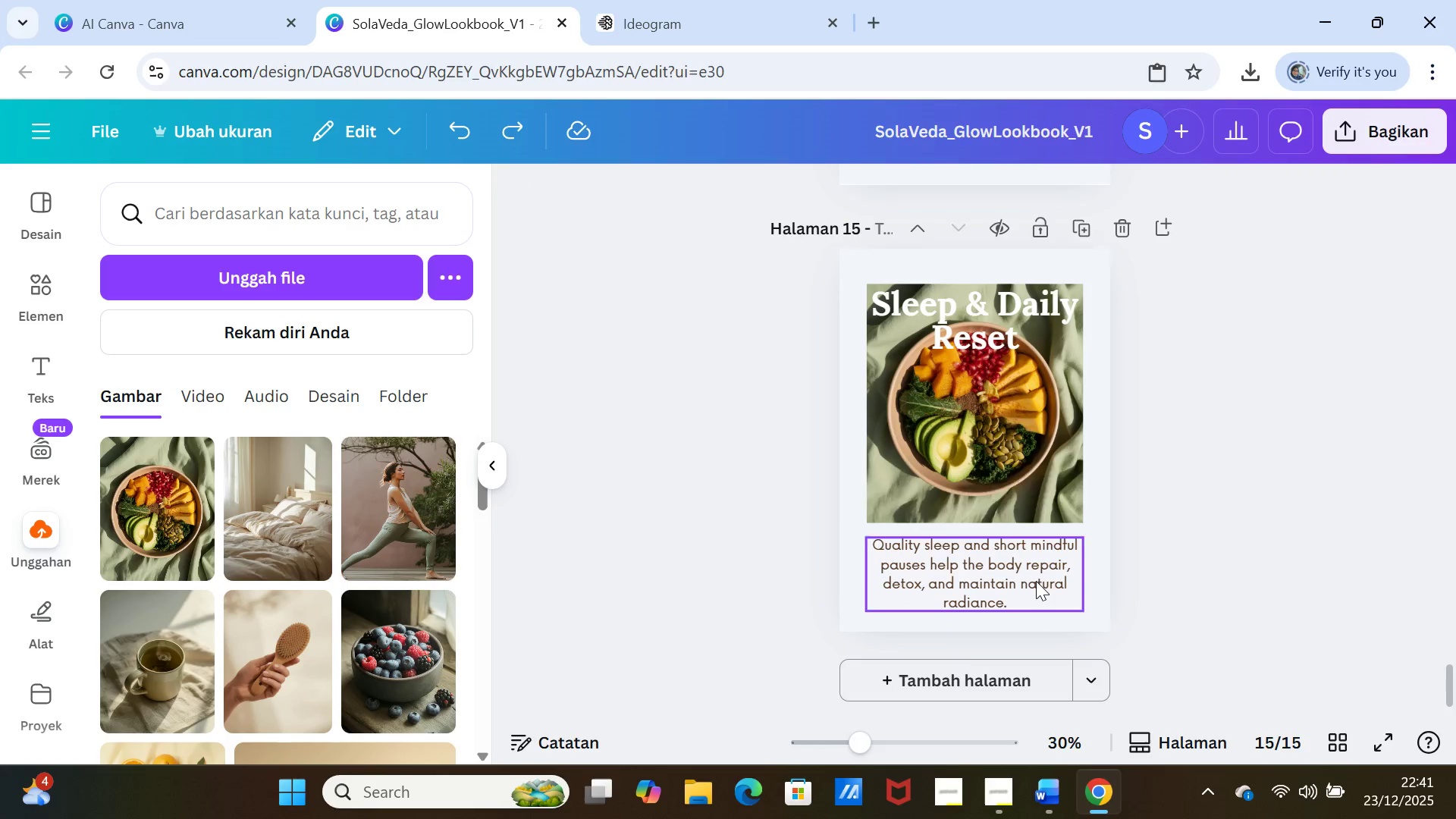 
left_click_drag(start_coordinate=[1036, 581], to_coordinate=[1033, 574])
 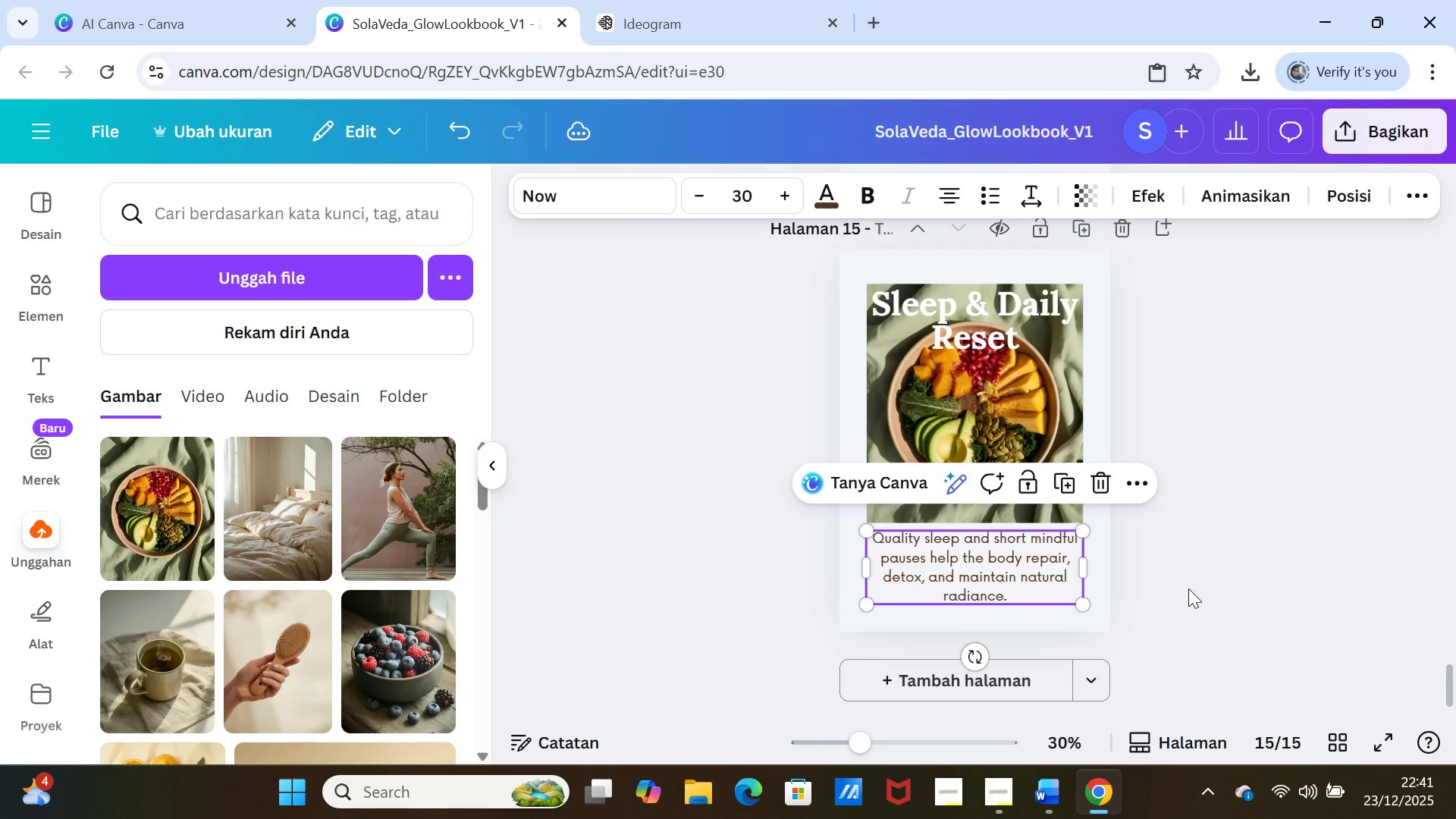 
left_click([1188, 588])
 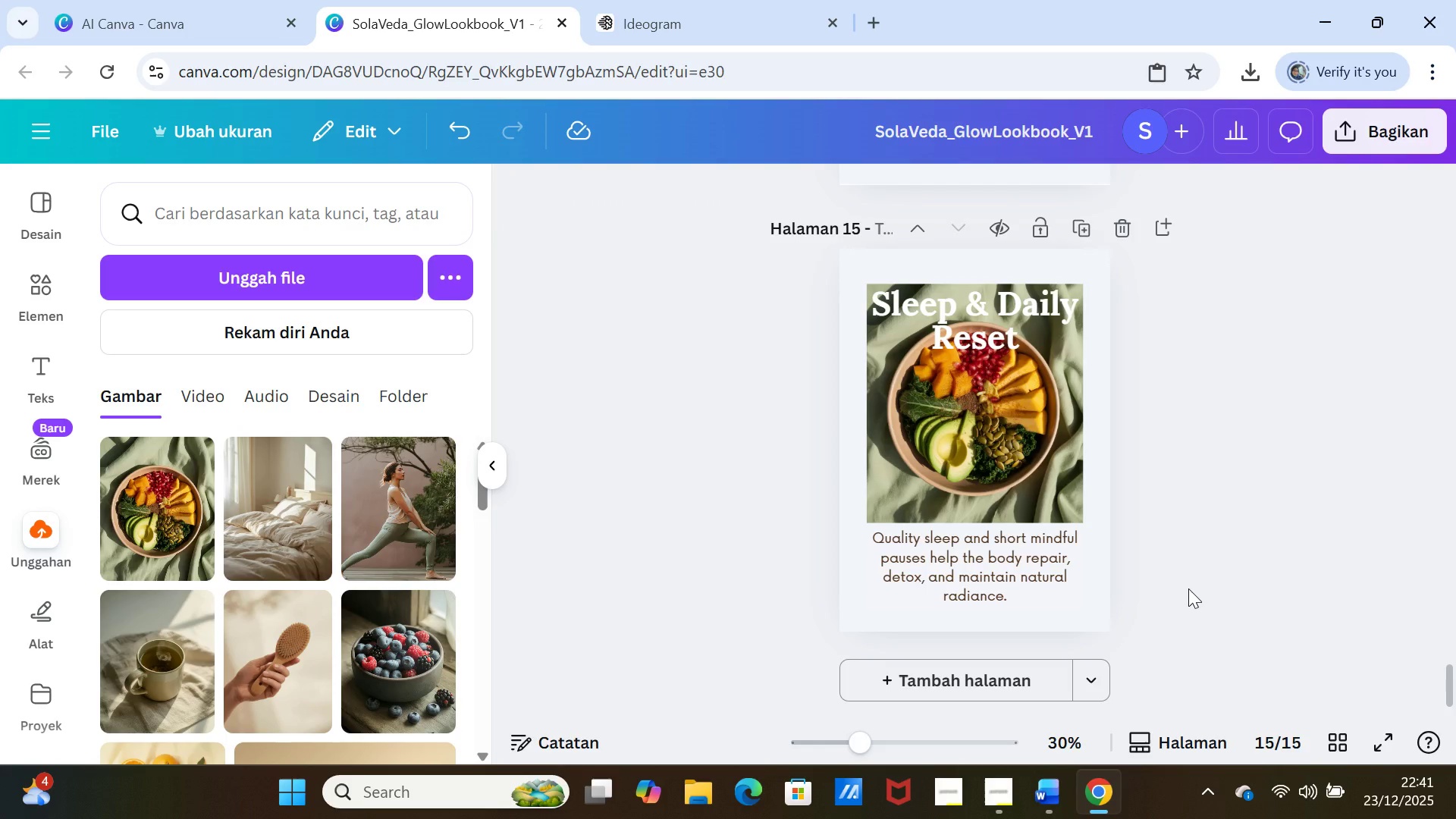 
wait(36.77)
 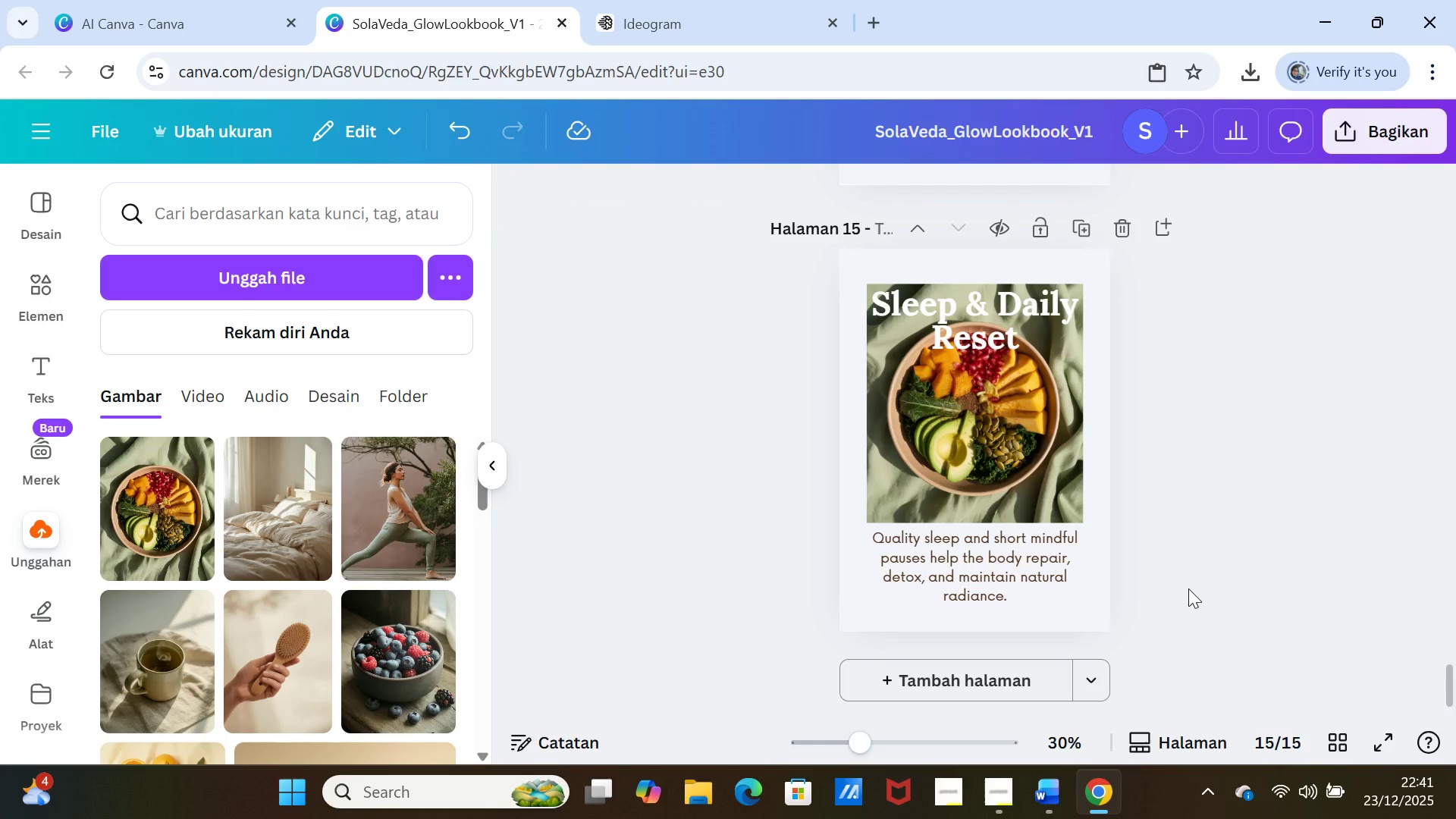 
left_click([1054, 788])
 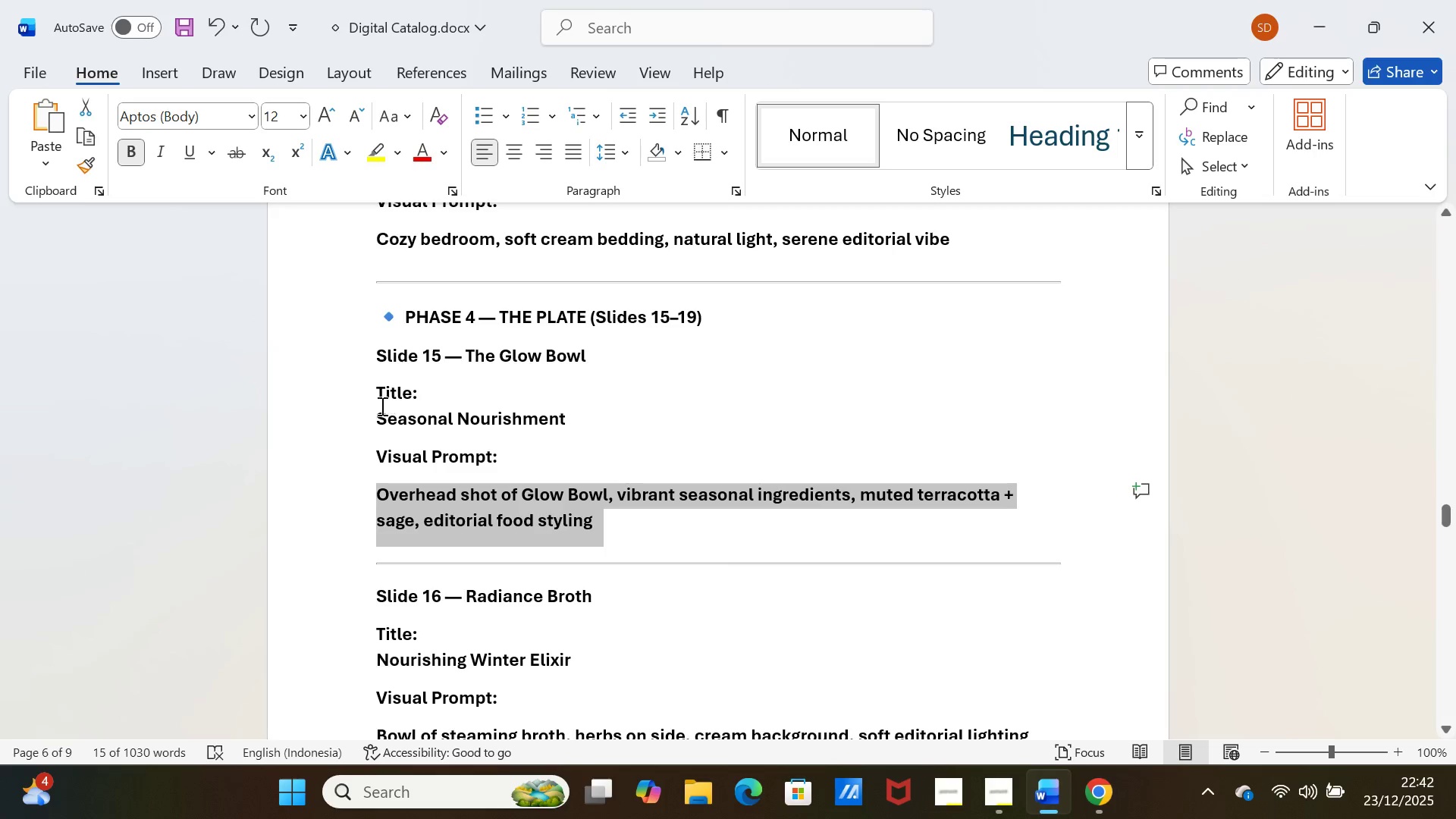 
left_click_drag(start_coordinate=[375, 409], to_coordinate=[569, 411])
 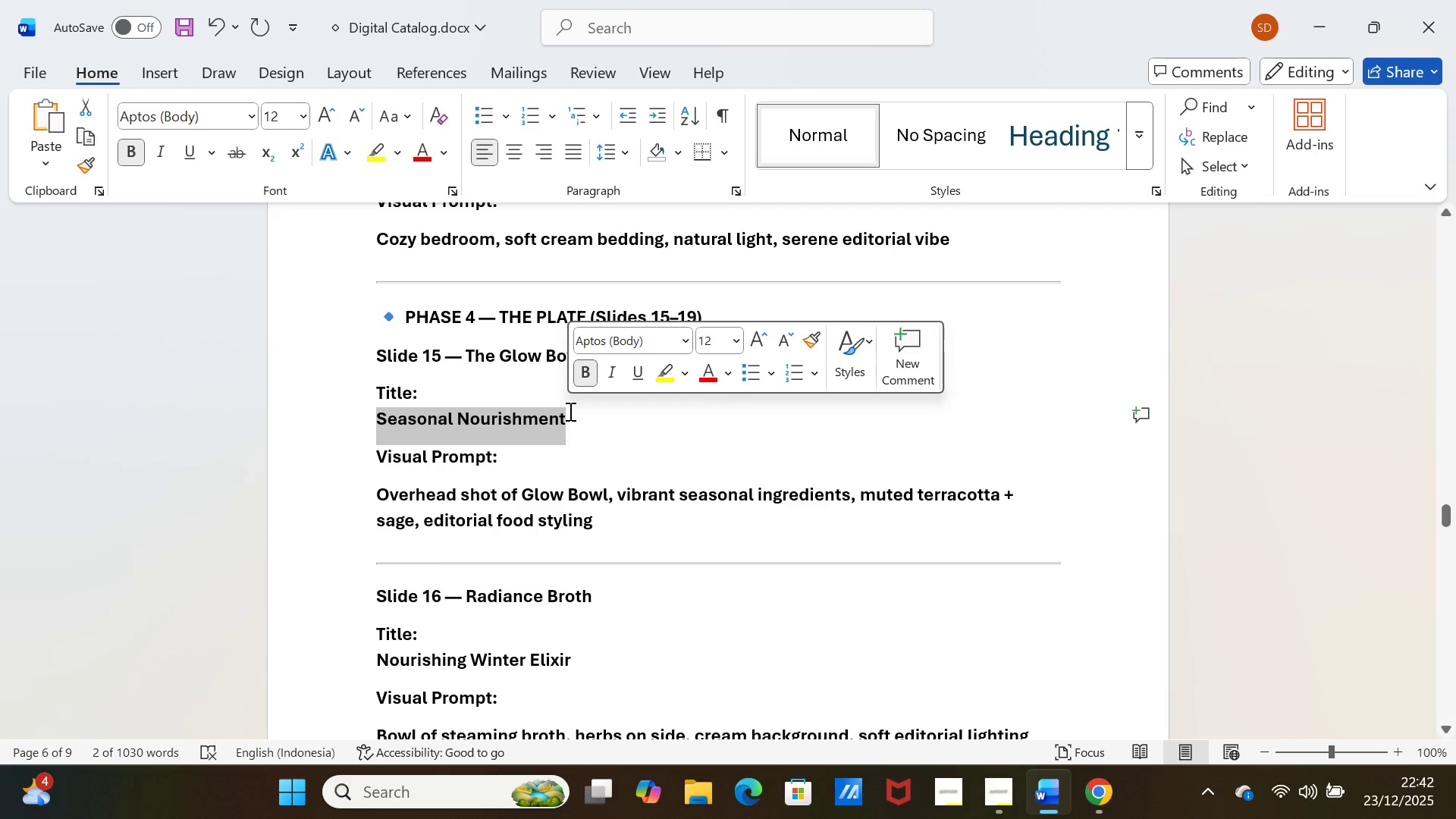 
key(Control+C)
 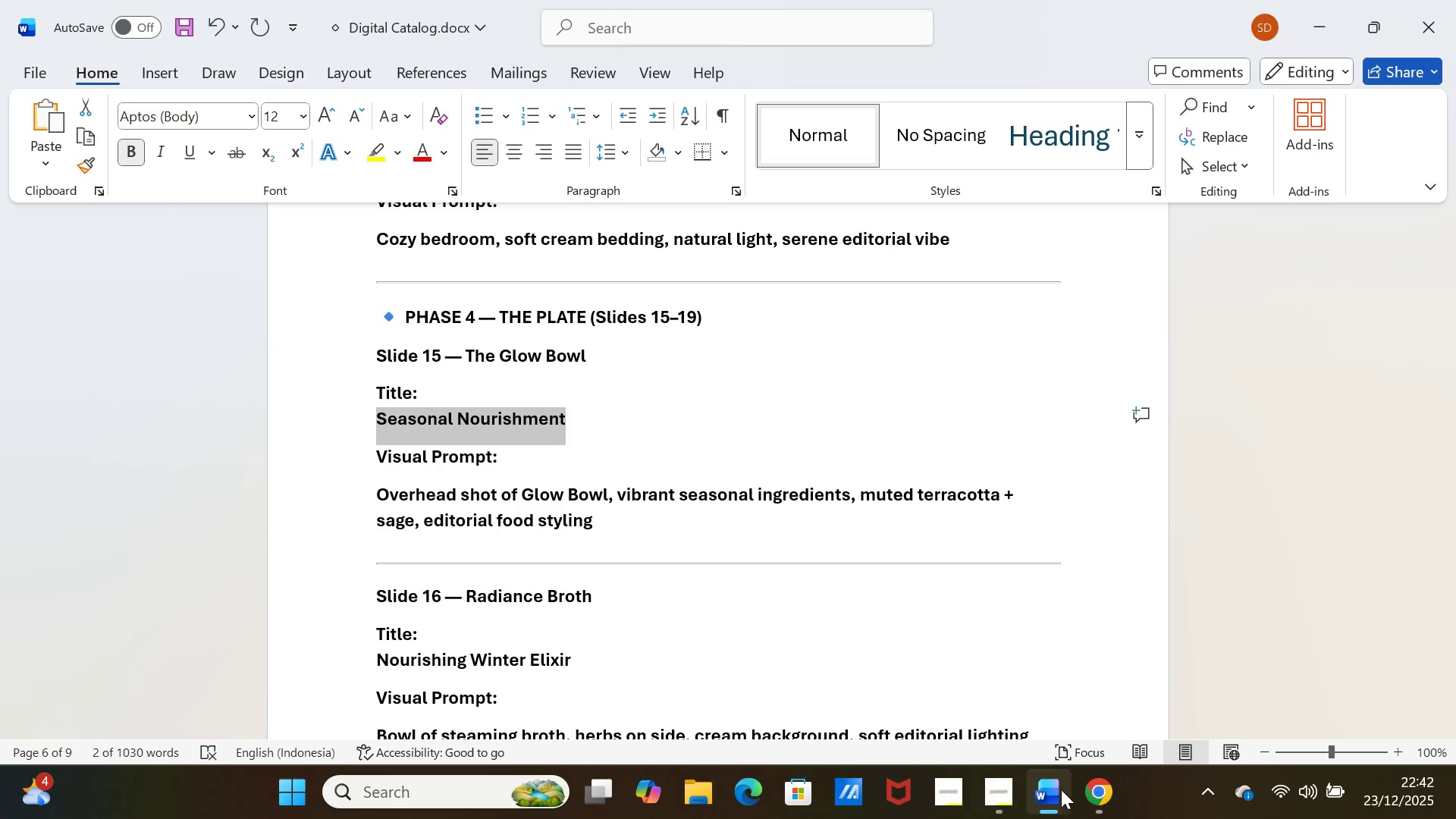 
left_click([1057, 784])
 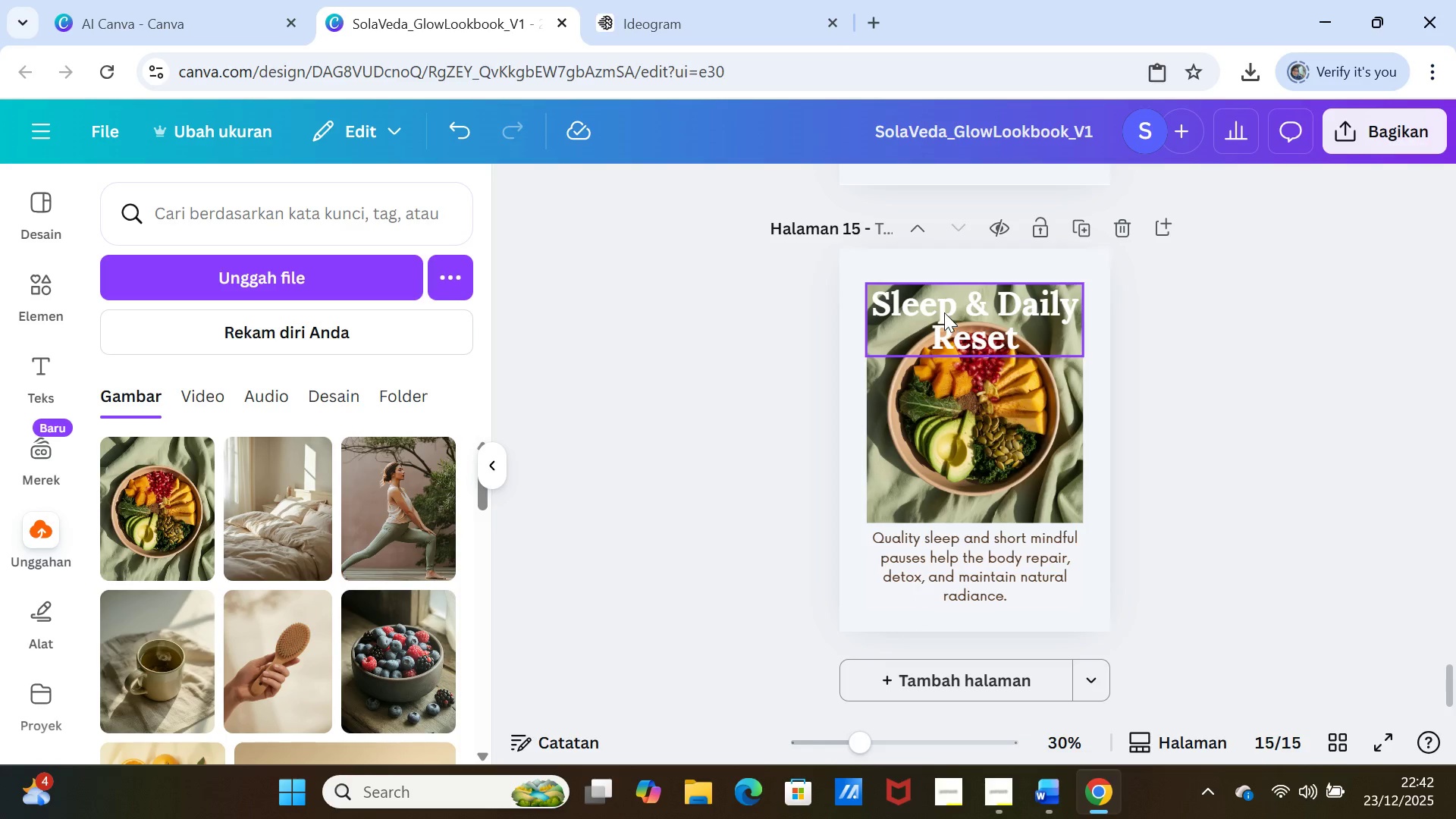 
double_click([944, 312])
 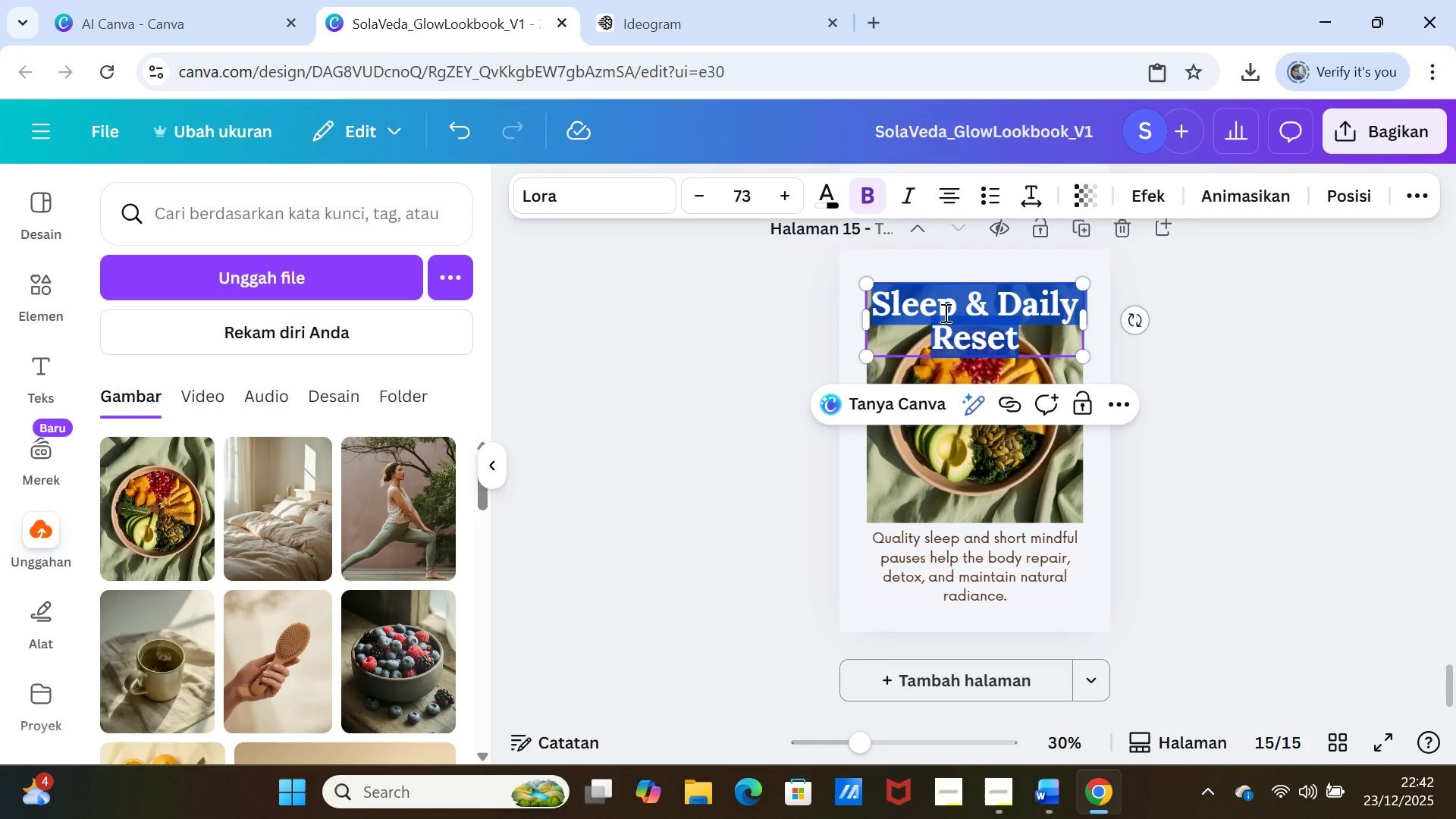 
key(Control+V)
 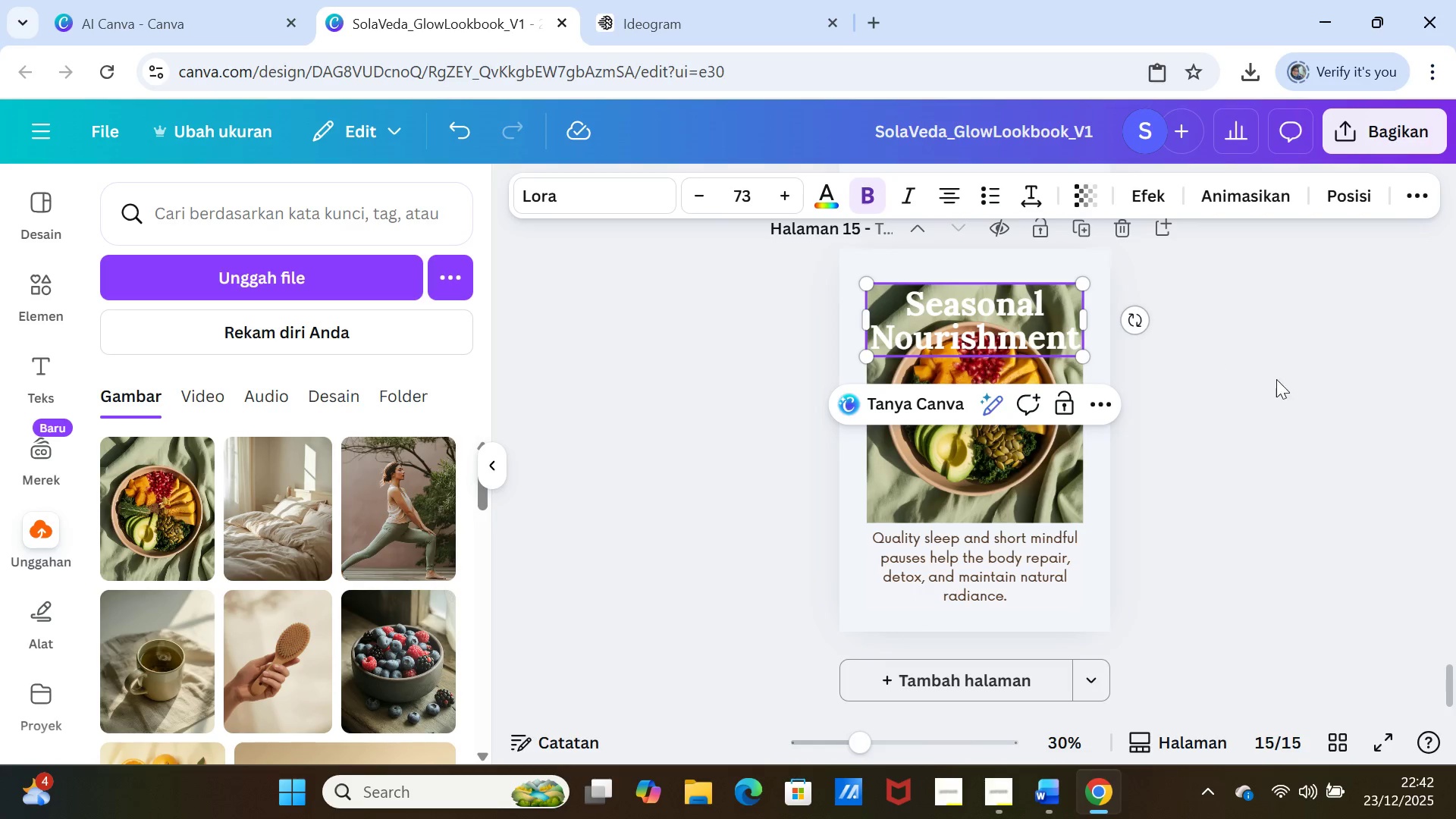 
left_click([1293, 387])
 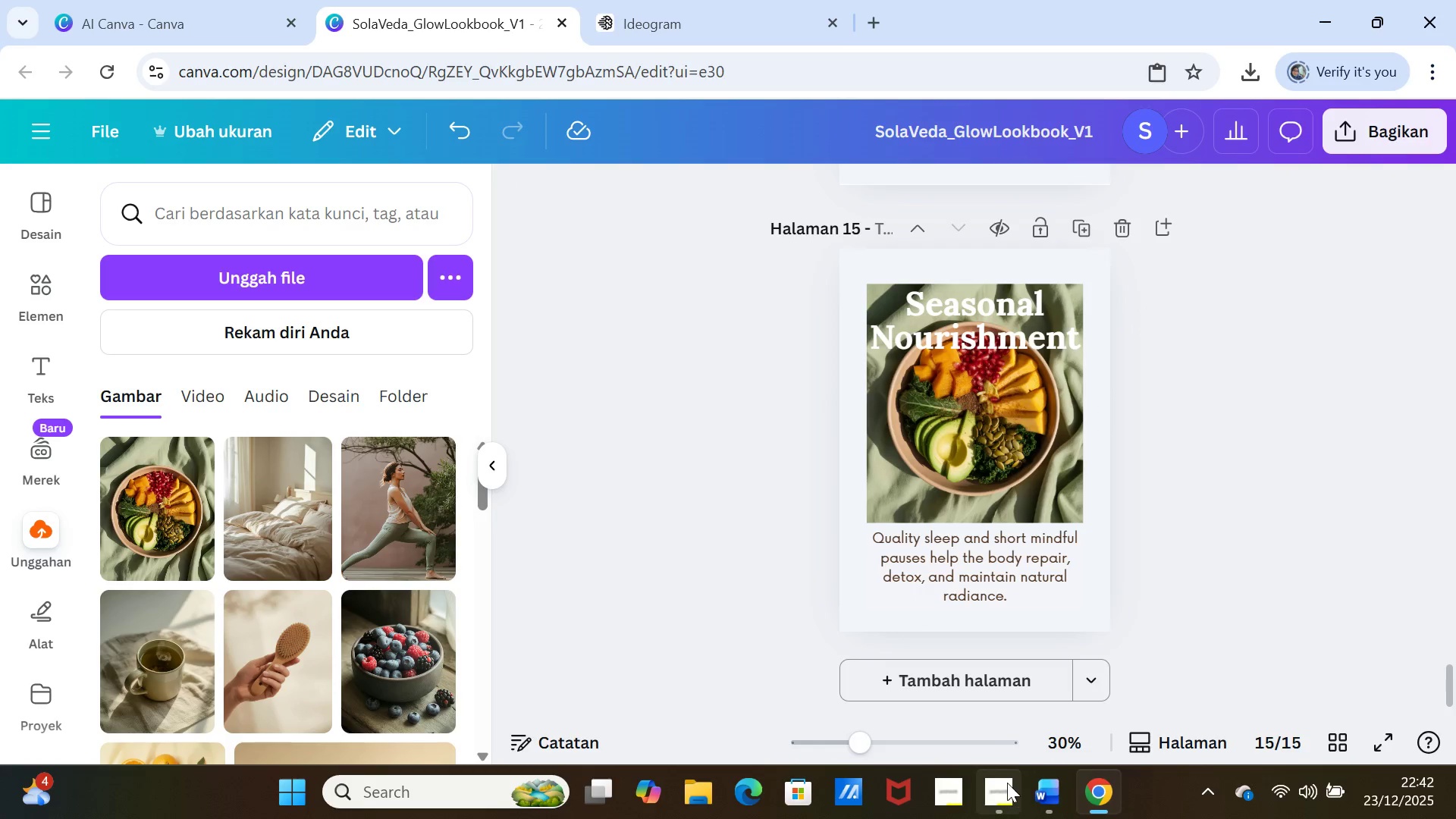 
left_click([1054, 802])
 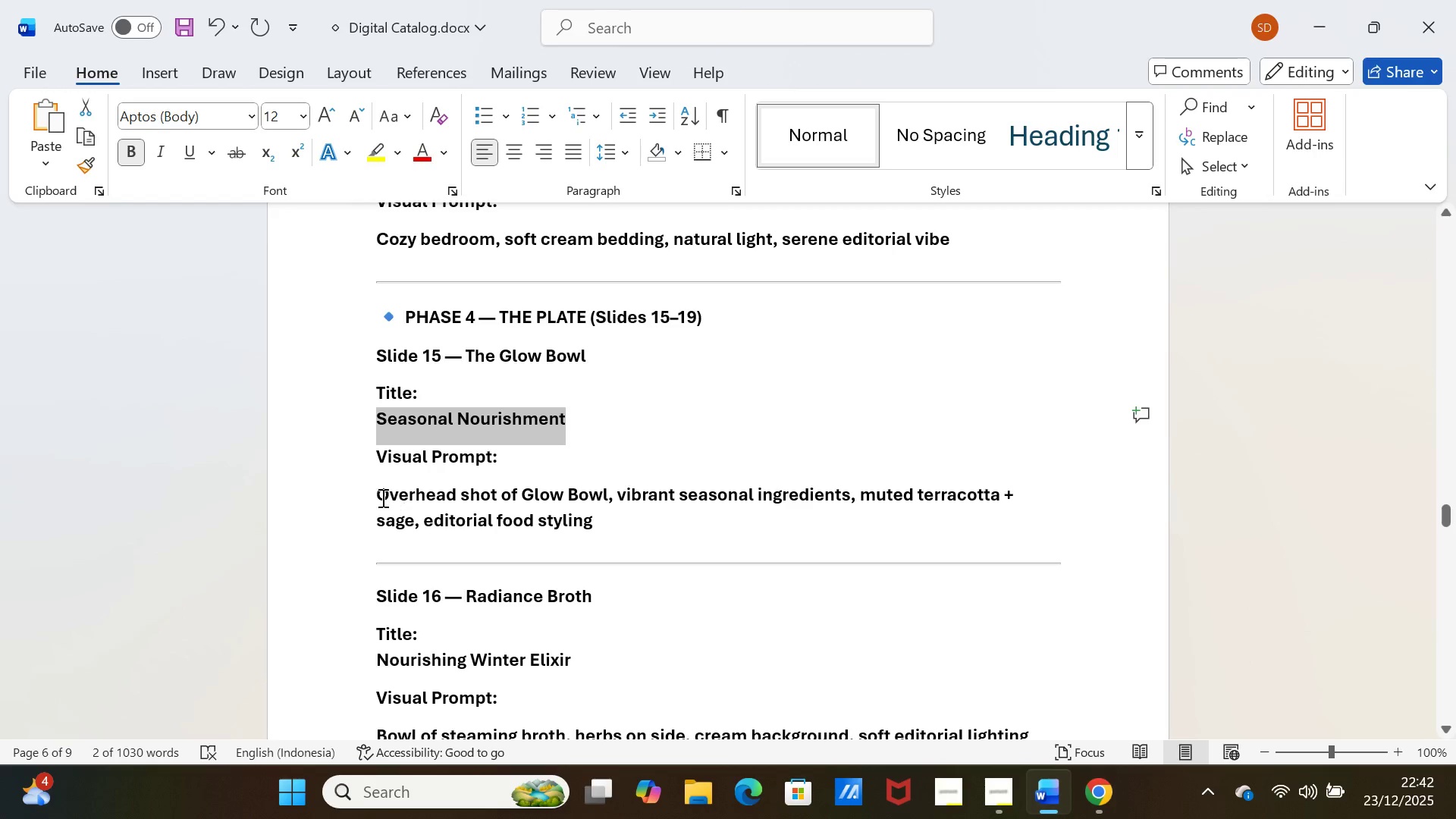 
left_click_drag(start_coordinate=[374, 490], to_coordinate=[587, 511])
 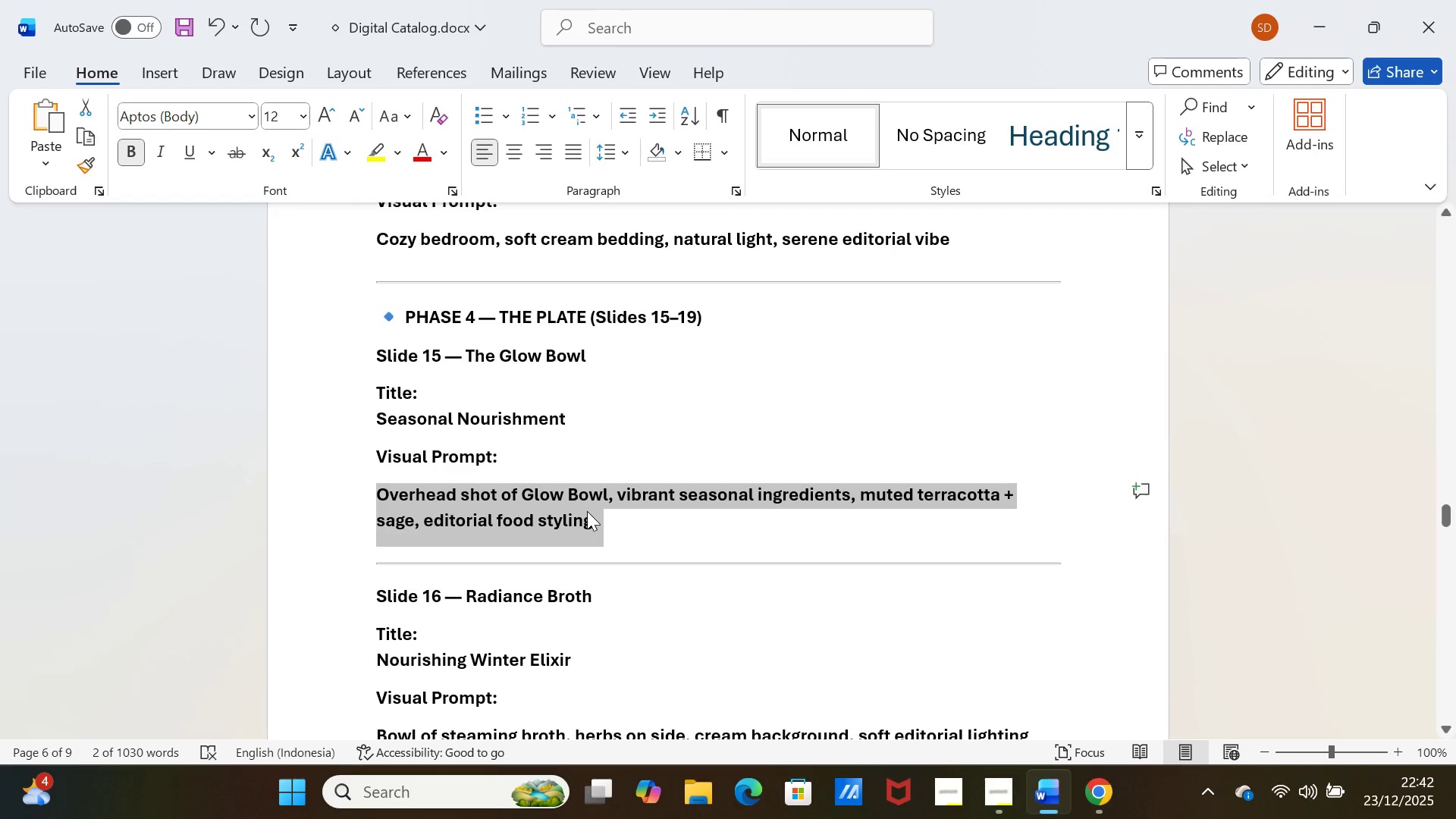 
key(Control+C)
 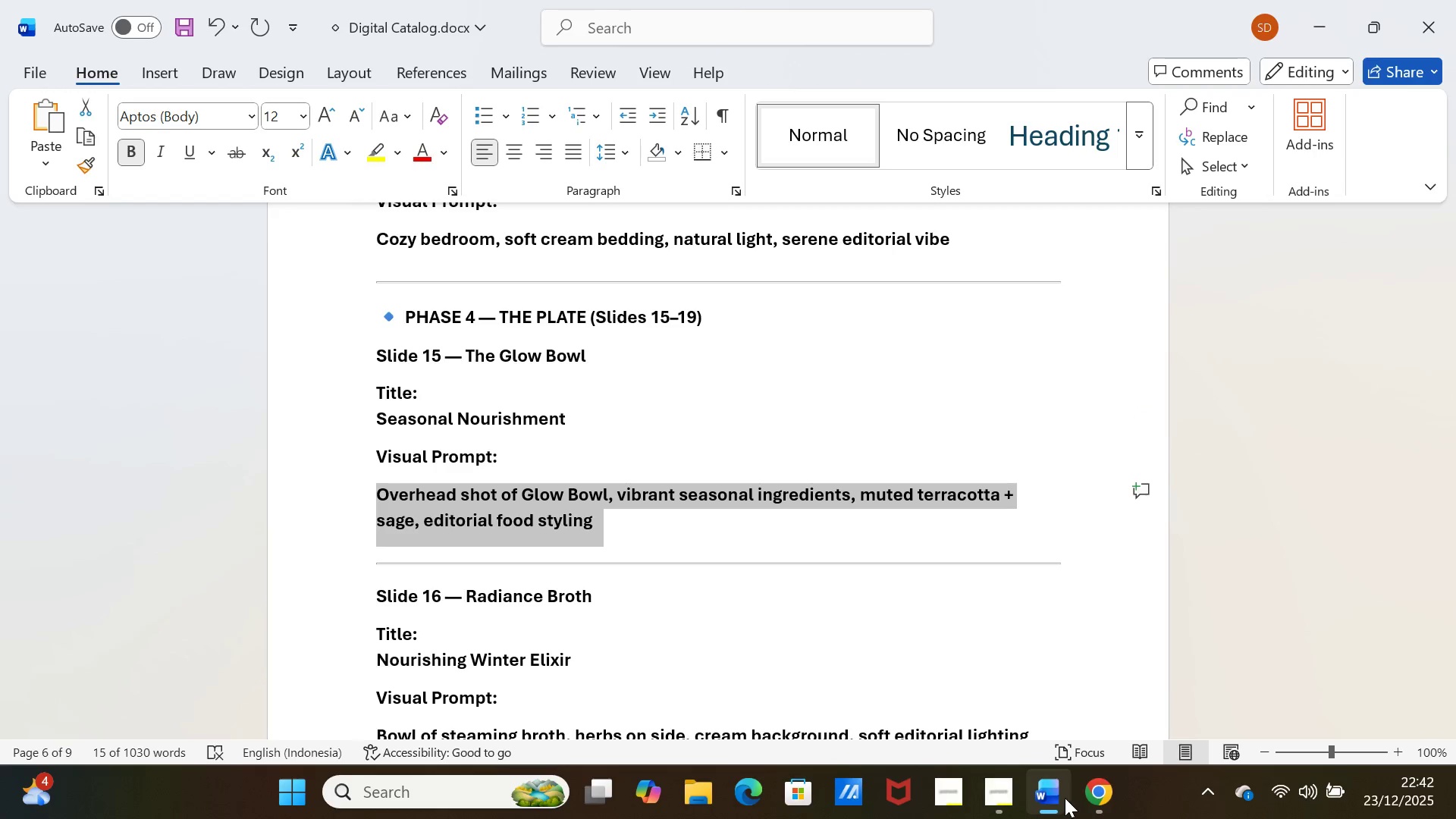 
left_click([1053, 795])
 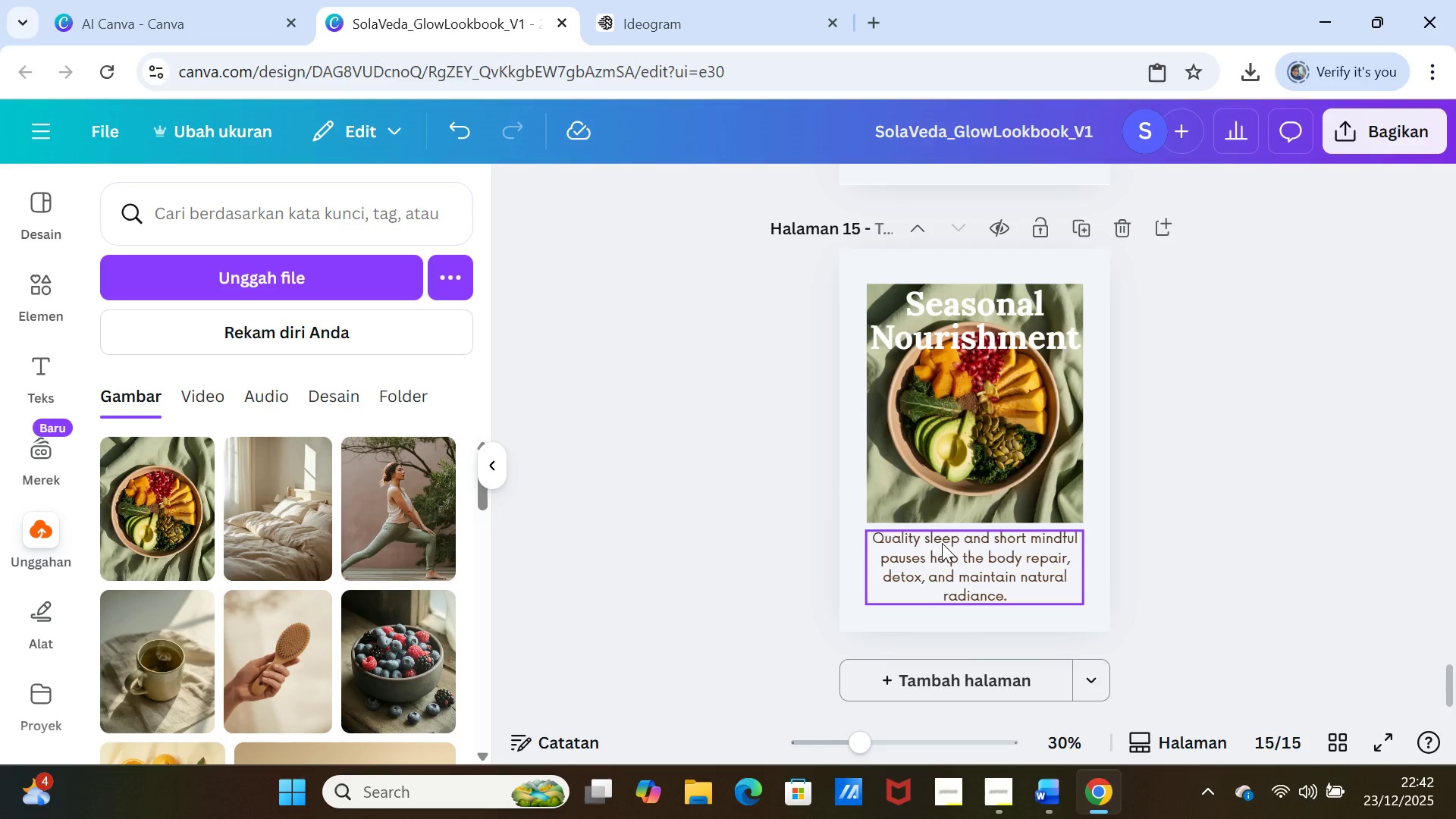 
double_click([942, 543])
 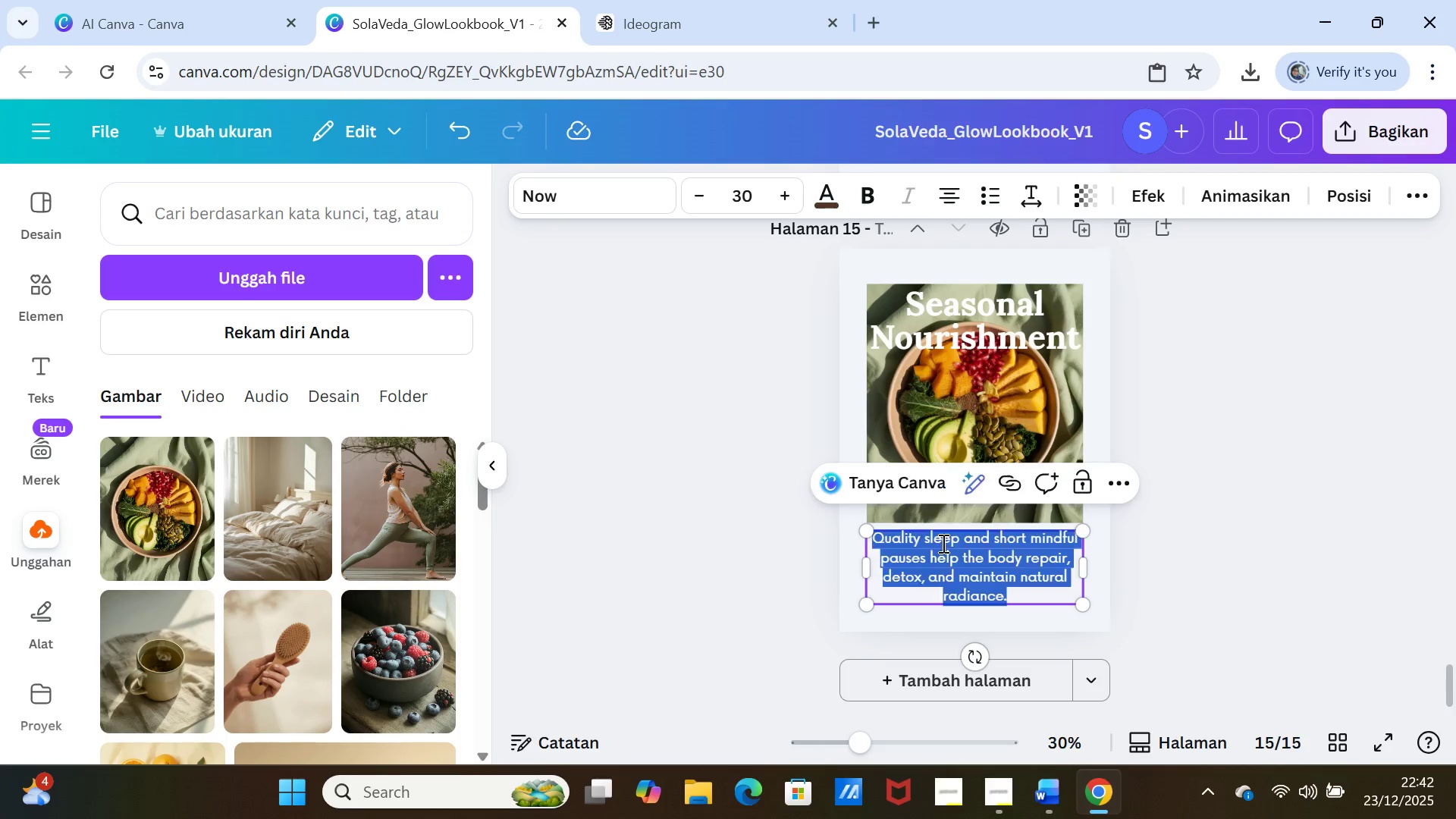 
triple_click([942, 543])
 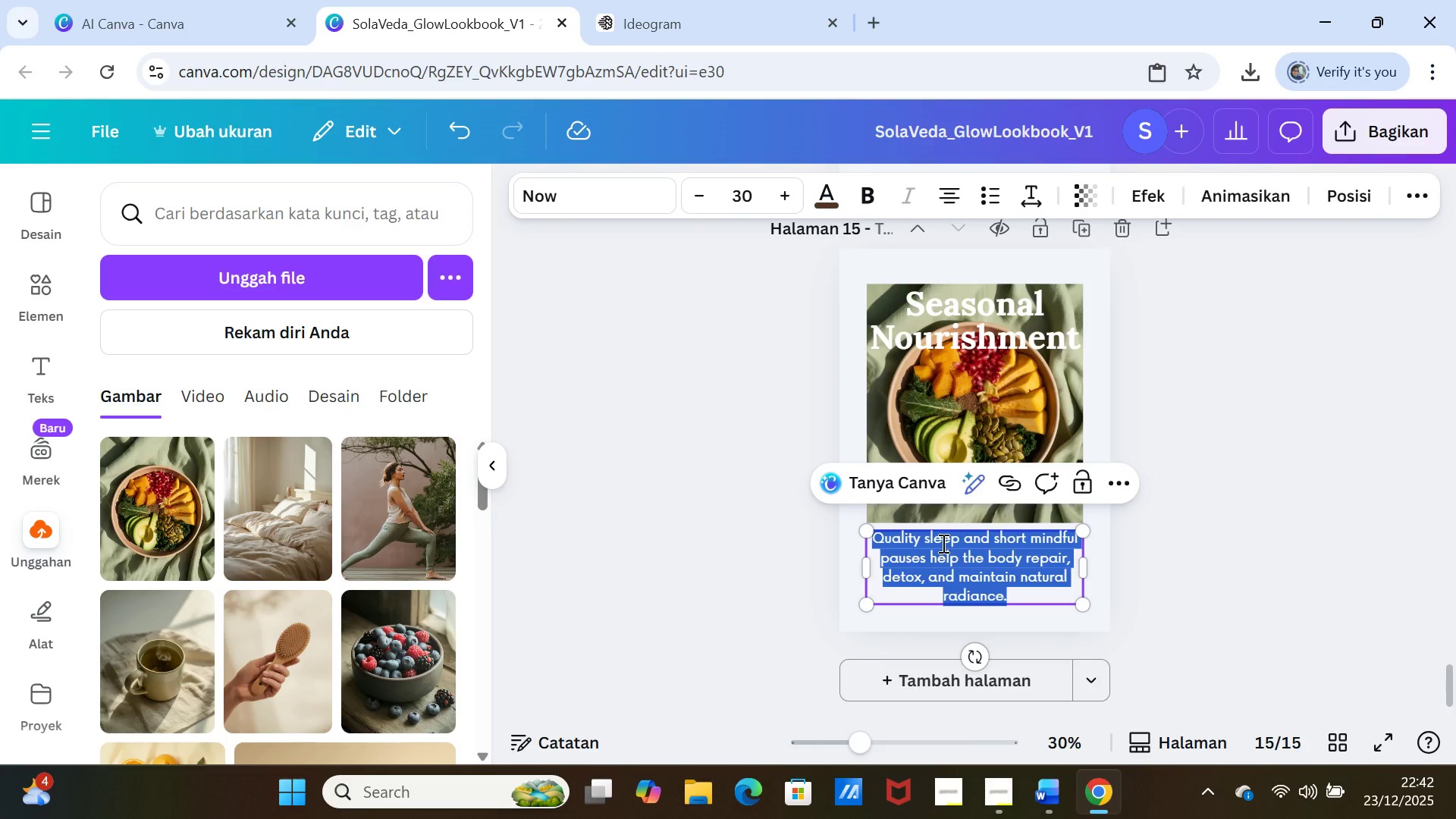 
key(Control+V)
 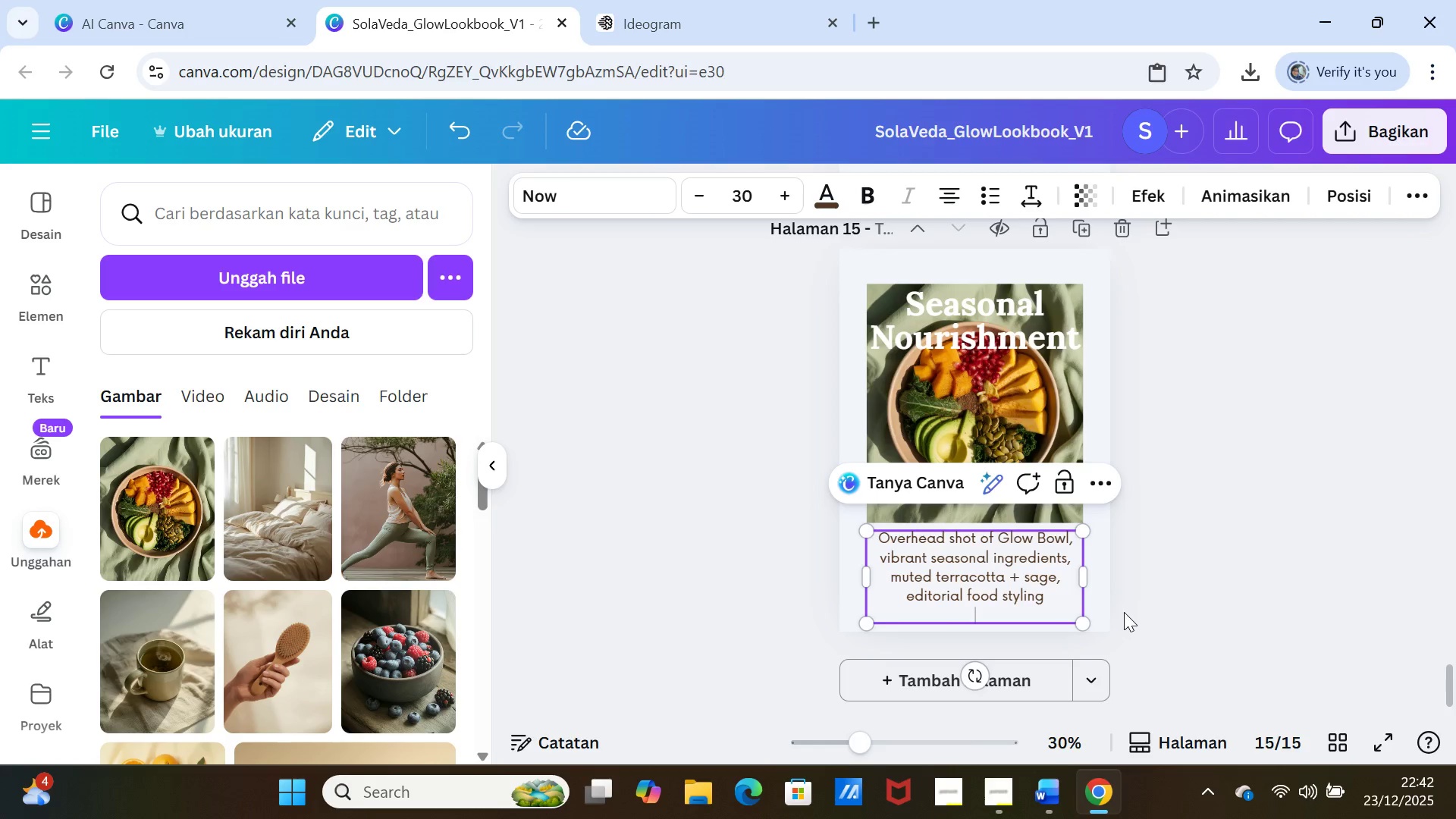 
key(Backspace)
 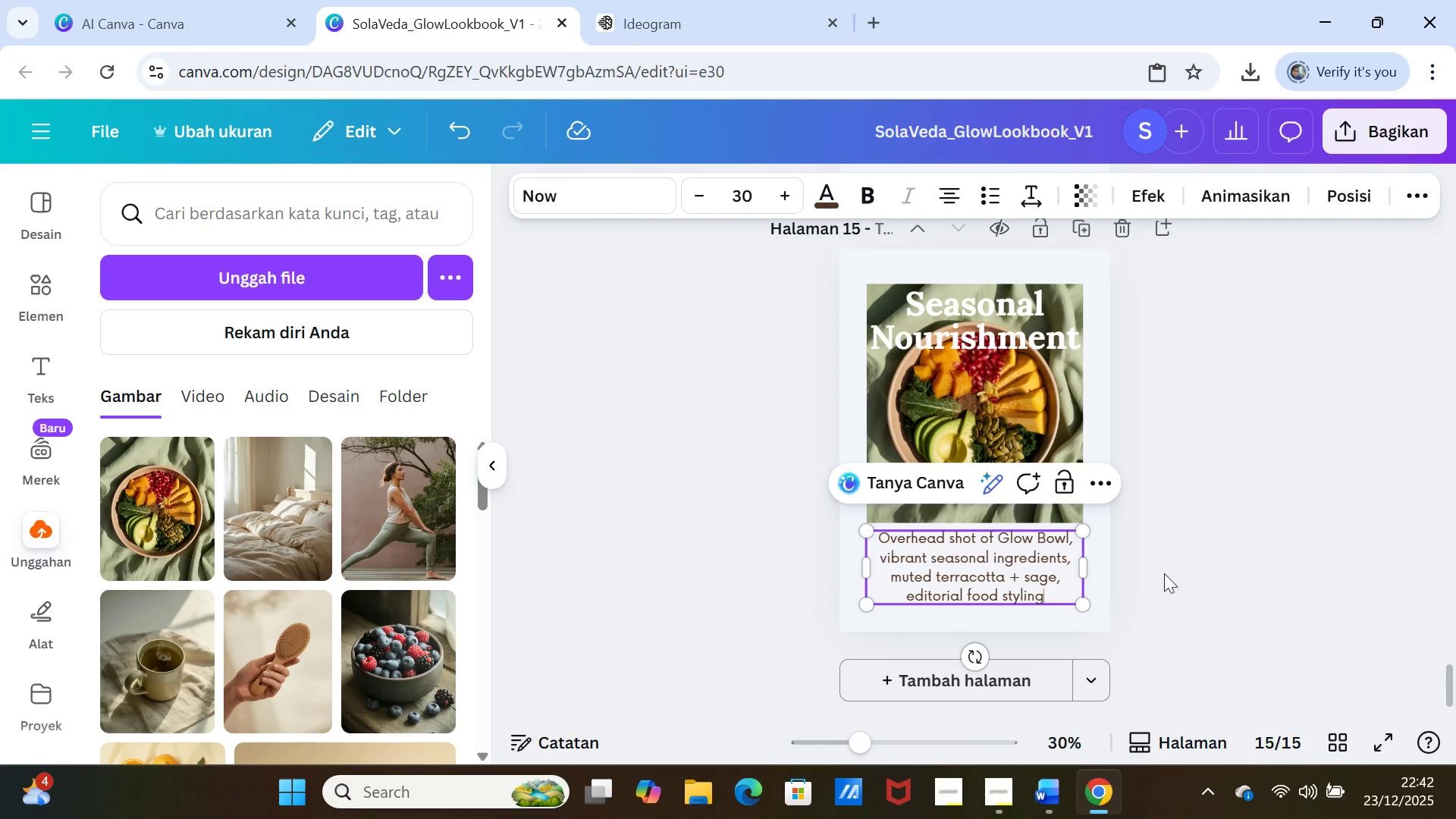 
left_click([1180, 573])
 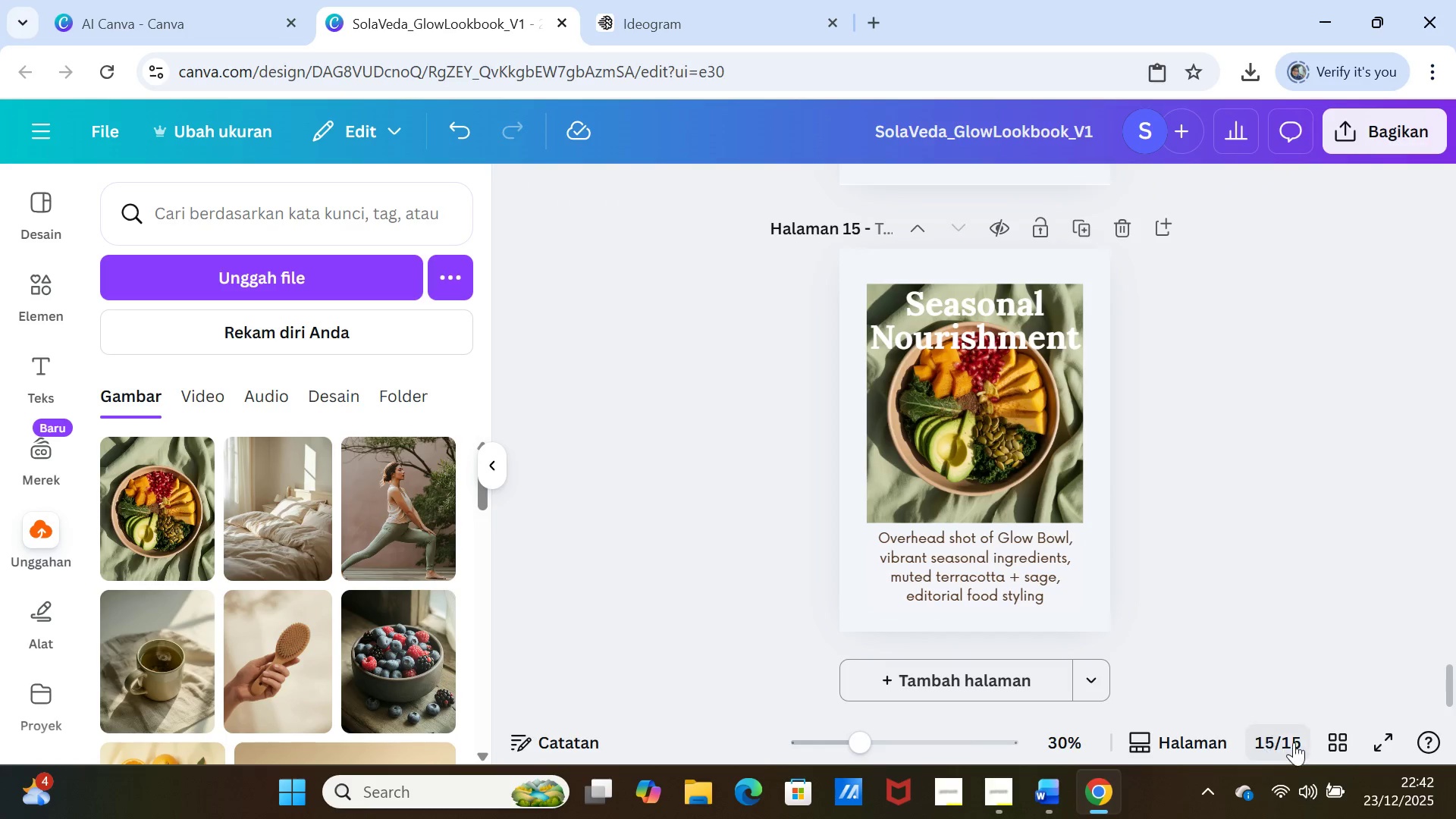 
left_click([1343, 740])
 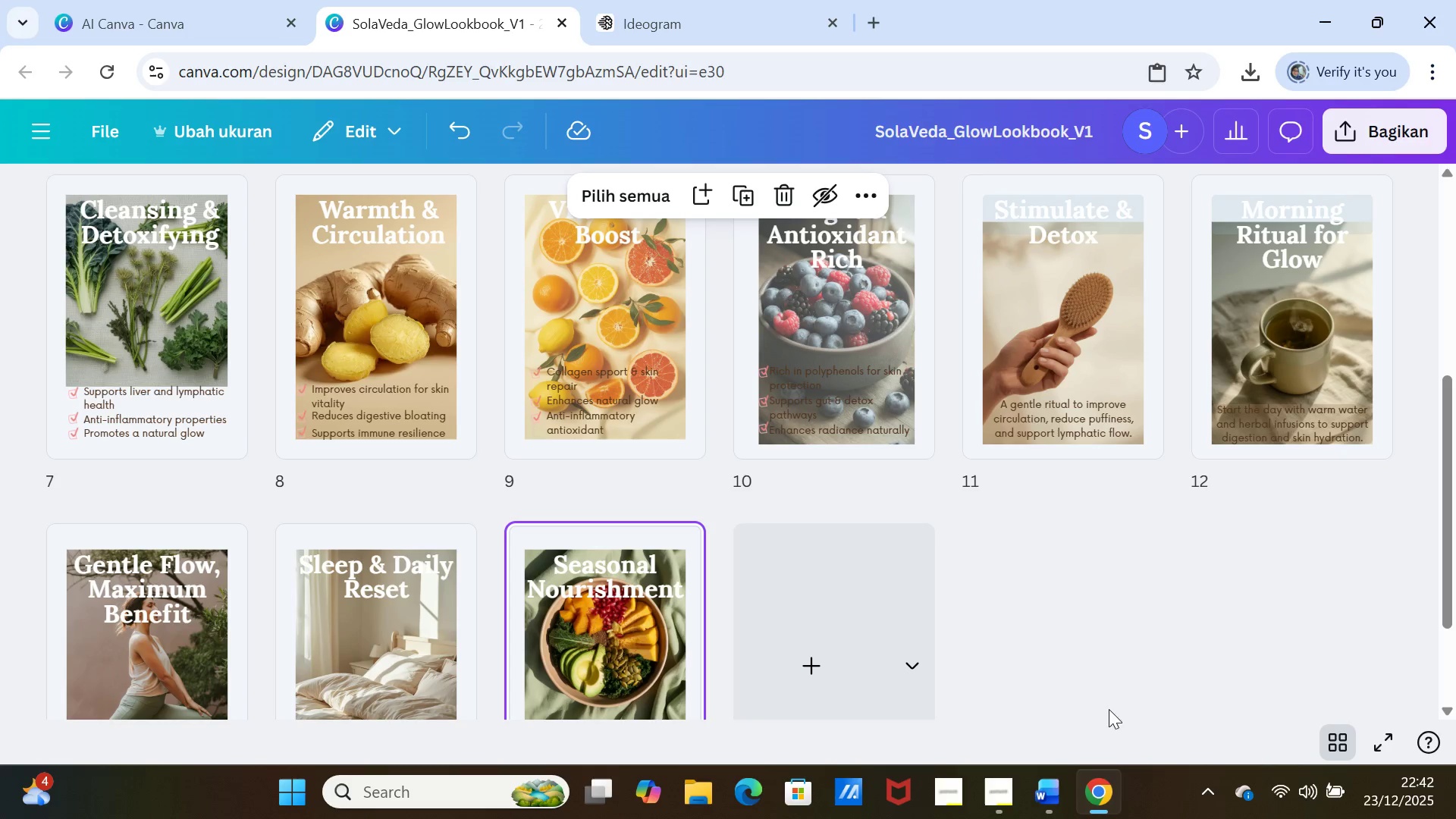 
wait(5.14)
 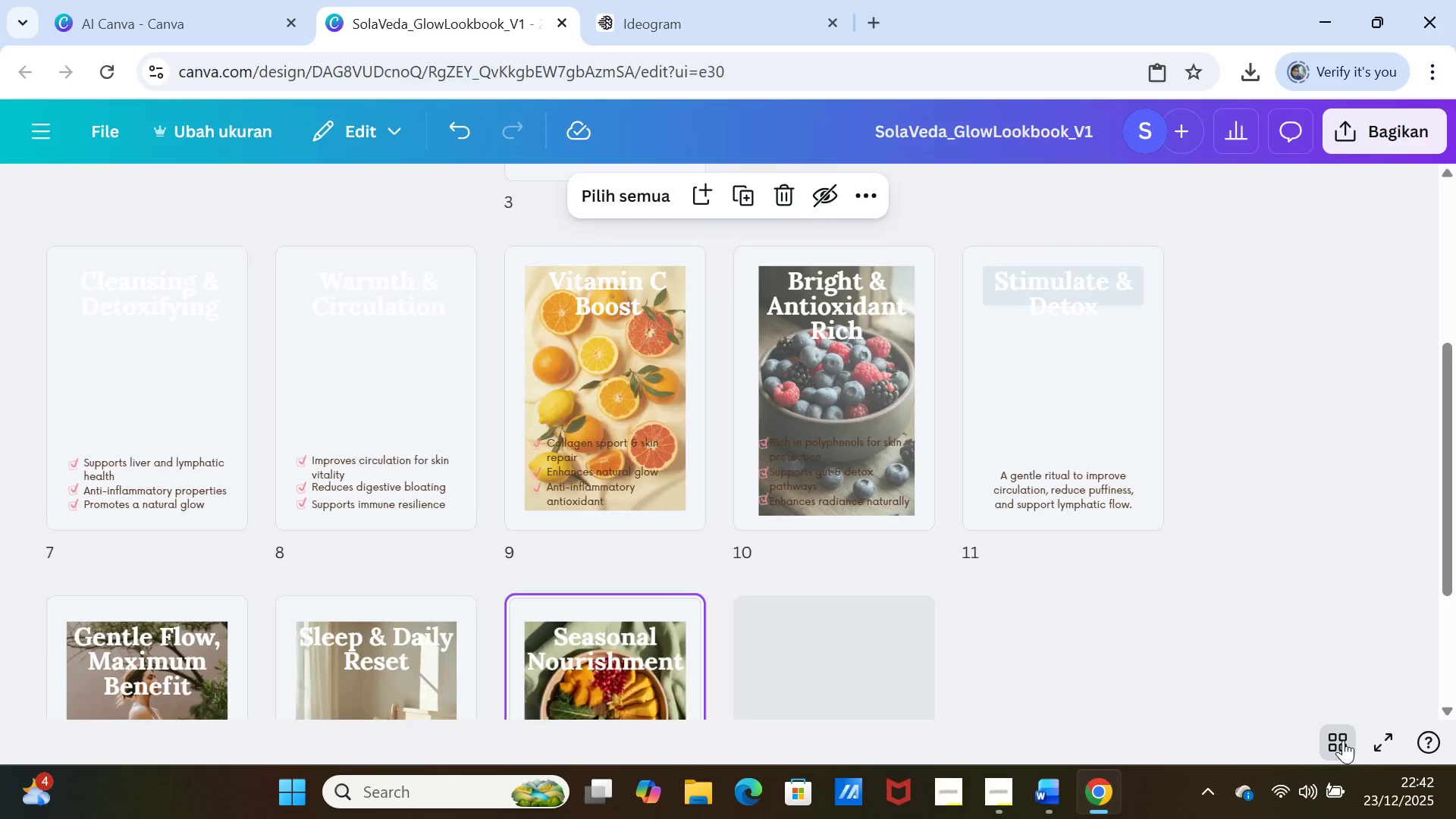 
scroll: coordinate [1073, 640], scroll_direction: up, amount: 2.0
 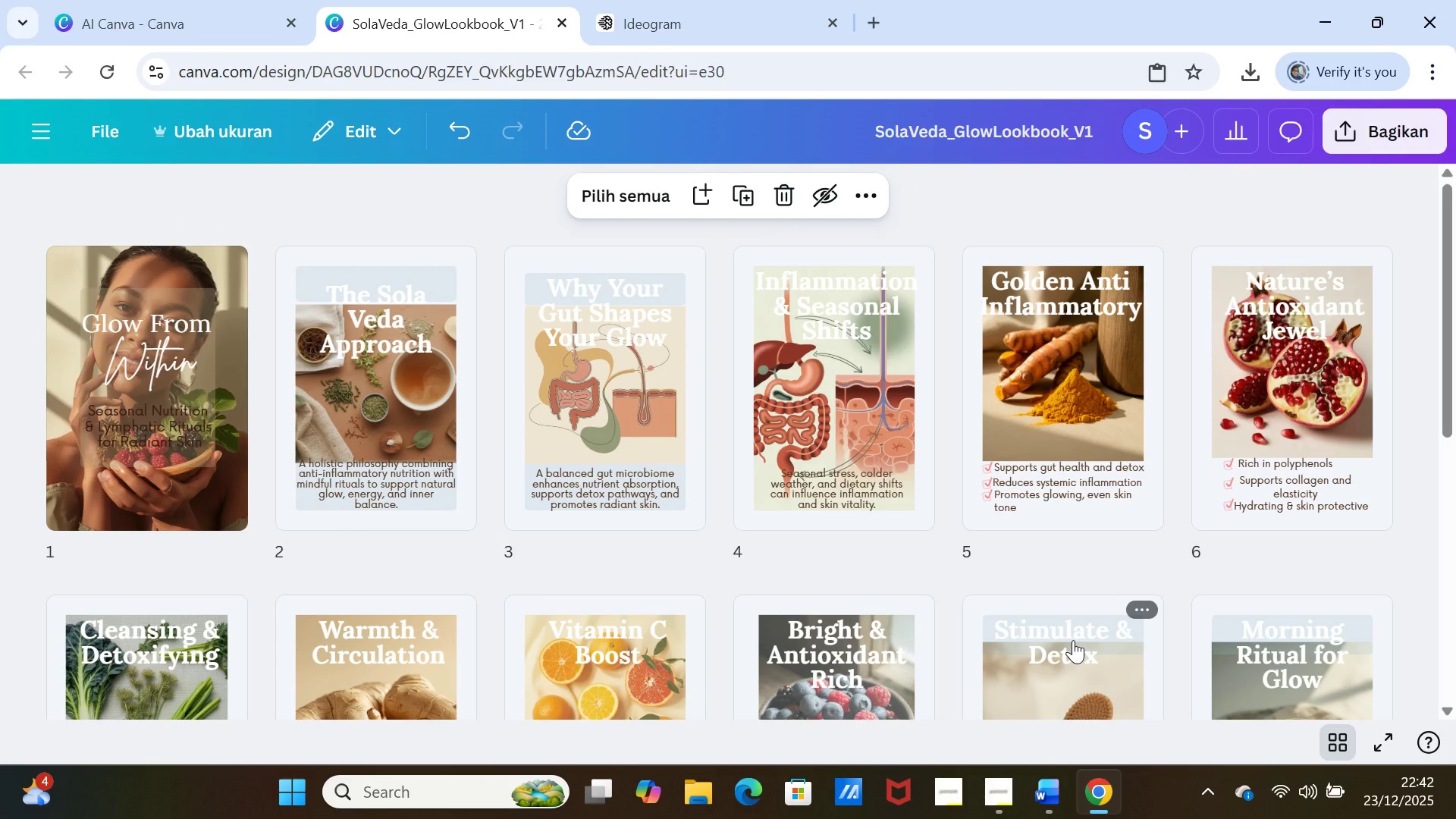 
scroll: coordinate [1073, 640], scroll_direction: down, amount: 3.0
 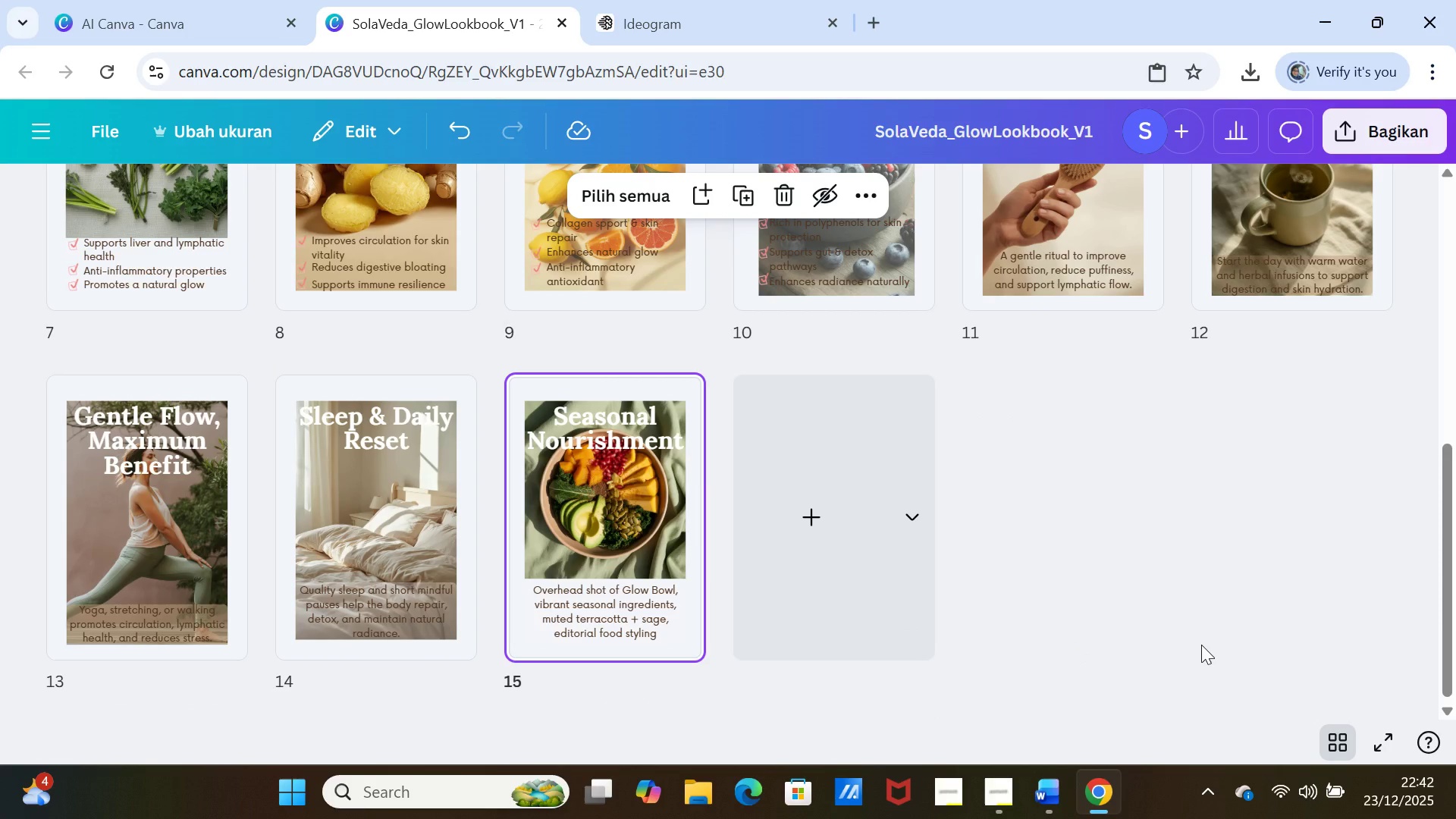 
wait(8.38)
 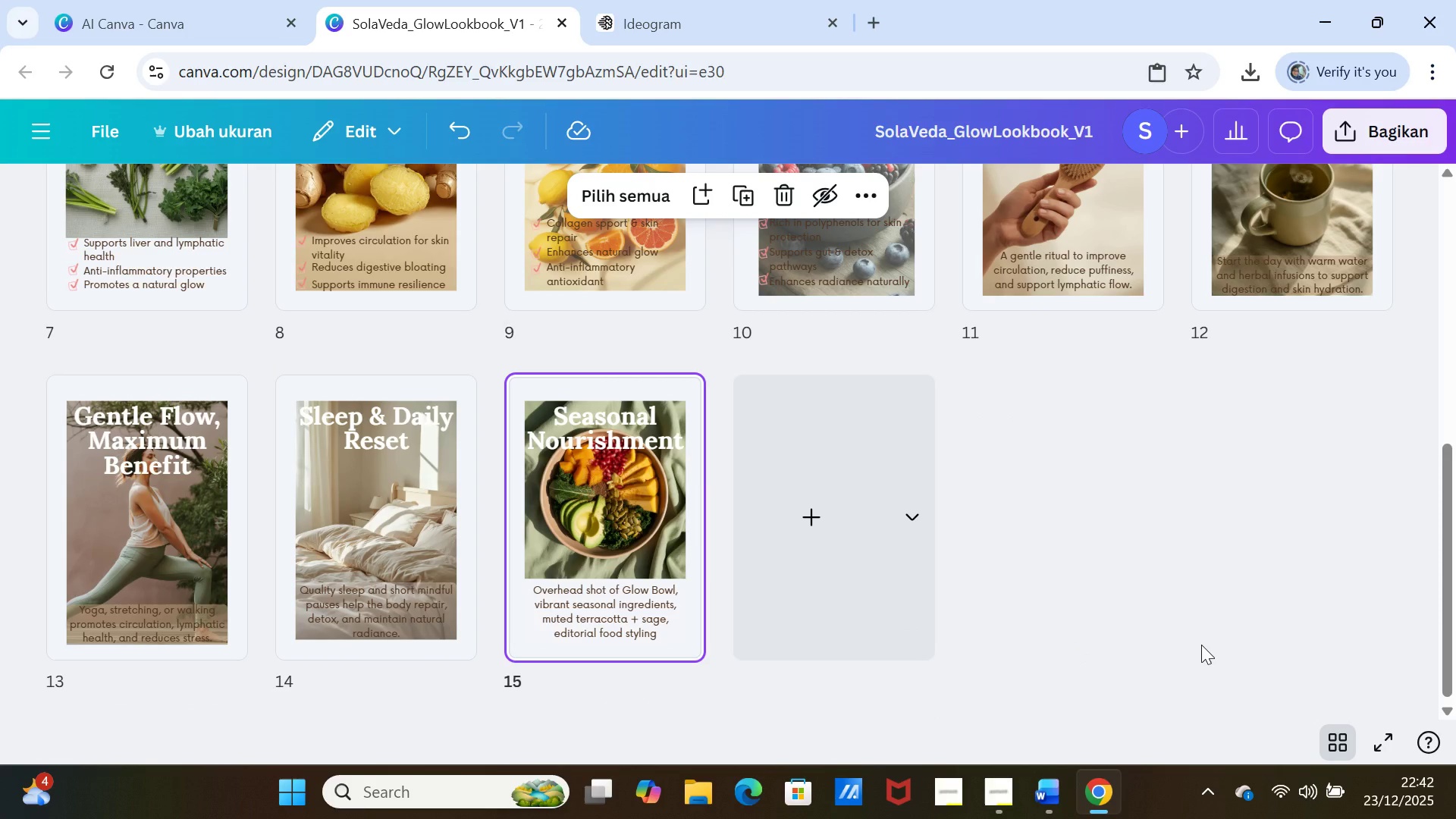 
scroll: coordinate [1201, 645], scroll_direction: up, amount: 2.0
 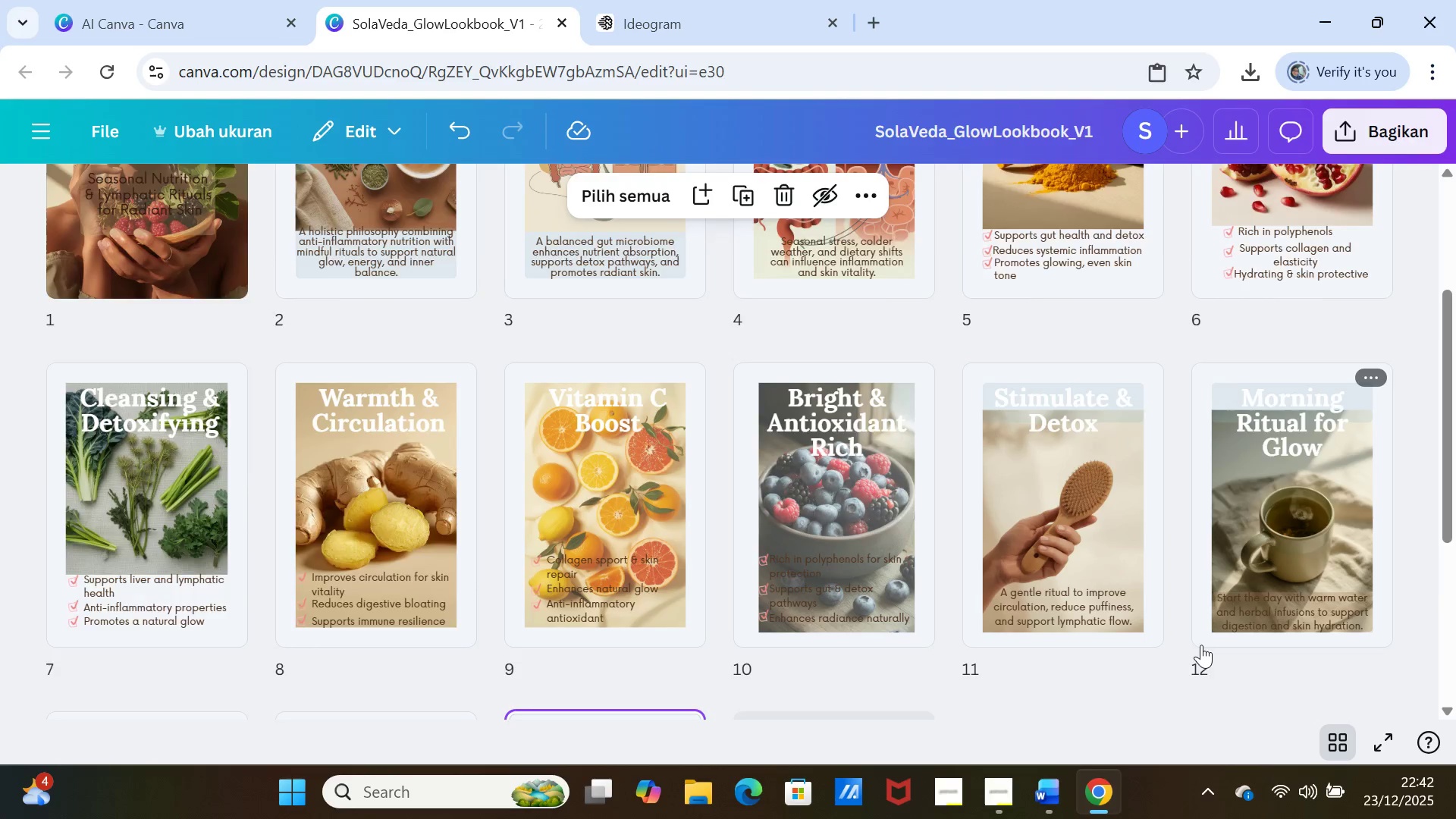 
scroll: coordinate [1201, 645], scroll_direction: down, amount: 1.0
 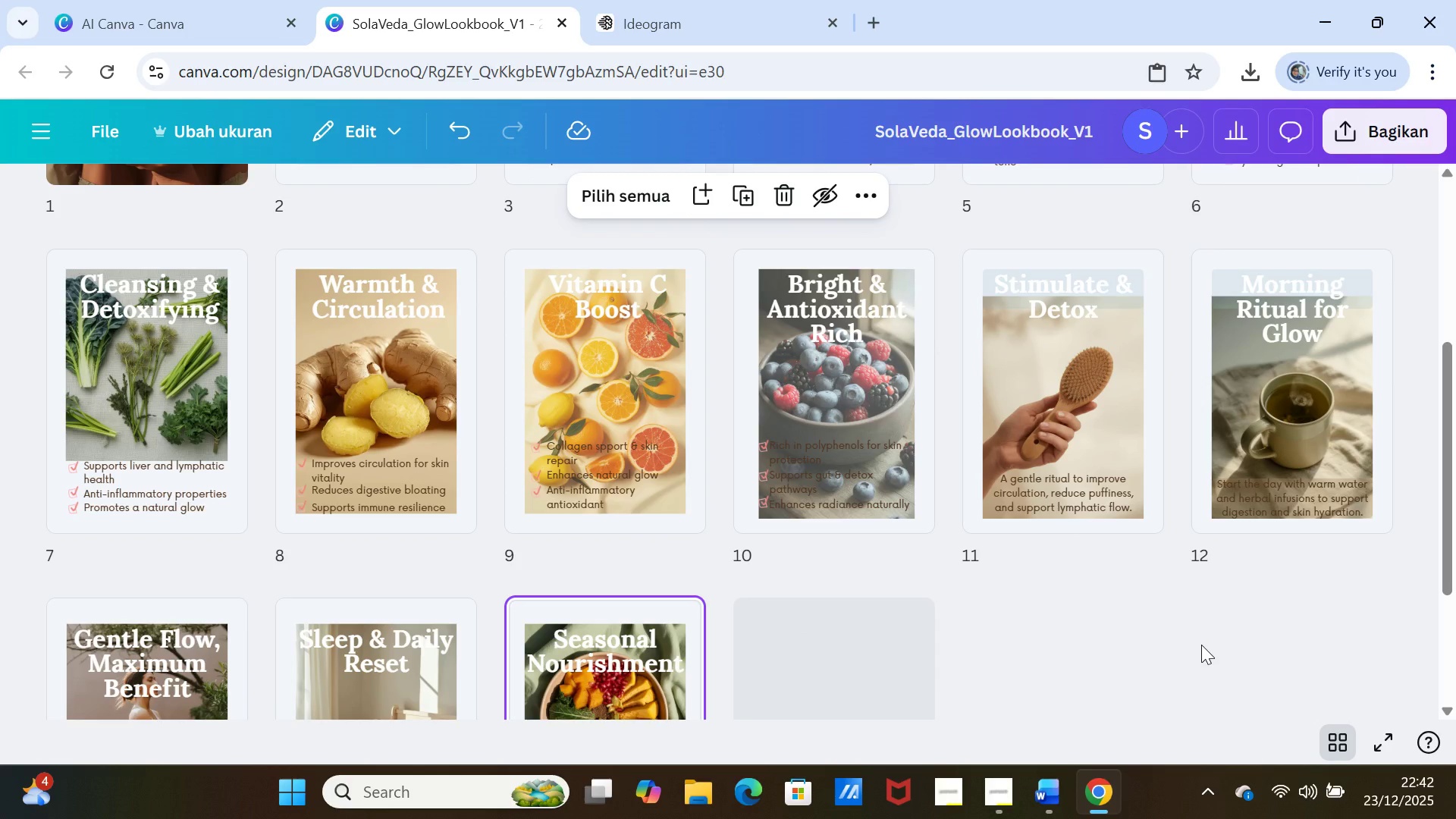 
scroll: coordinate [1201, 645], scroll_direction: up, amount: 2.0
 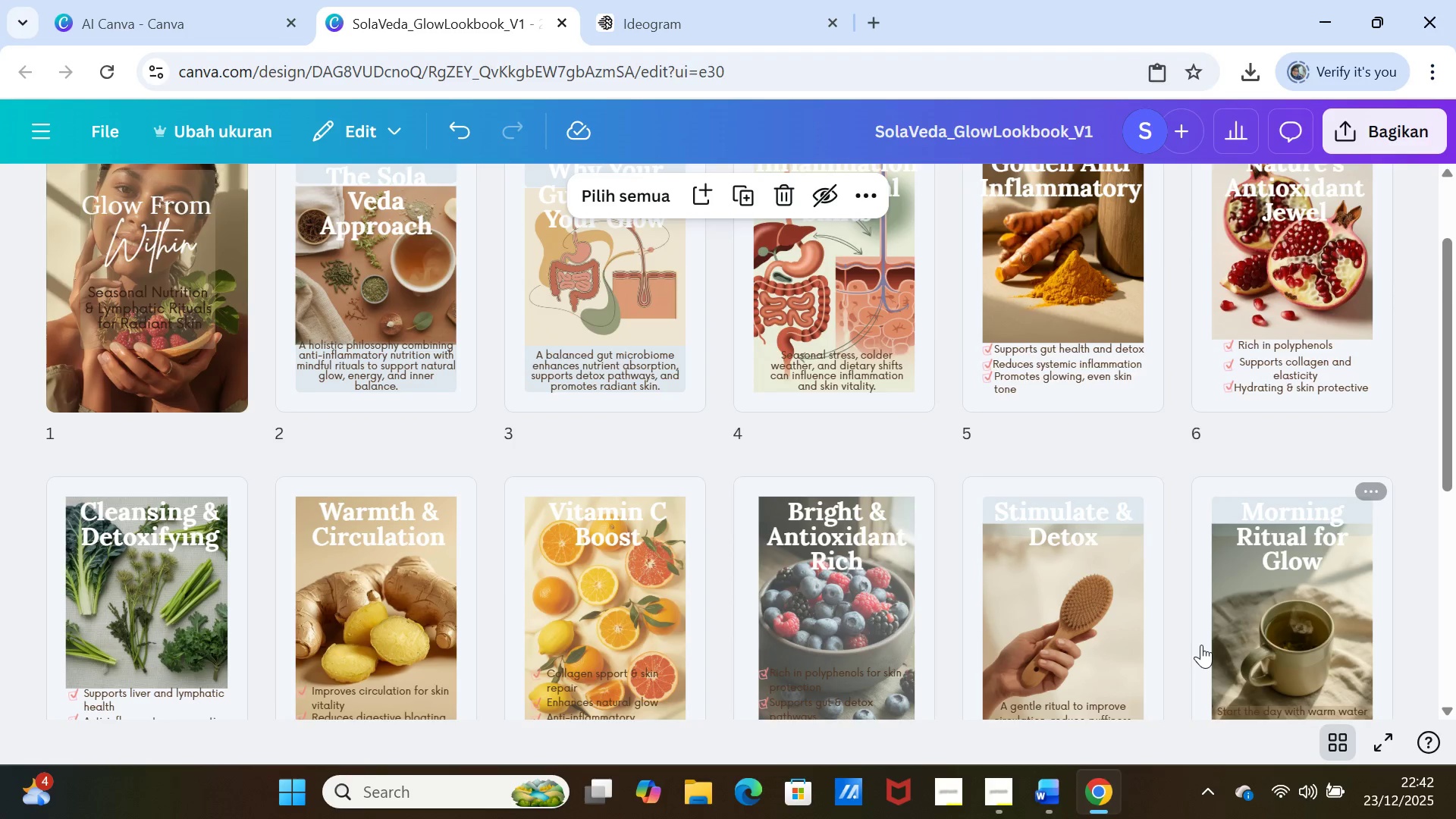 
scroll: coordinate [1201, 645], scroll_direction: down, amount: 1.0
 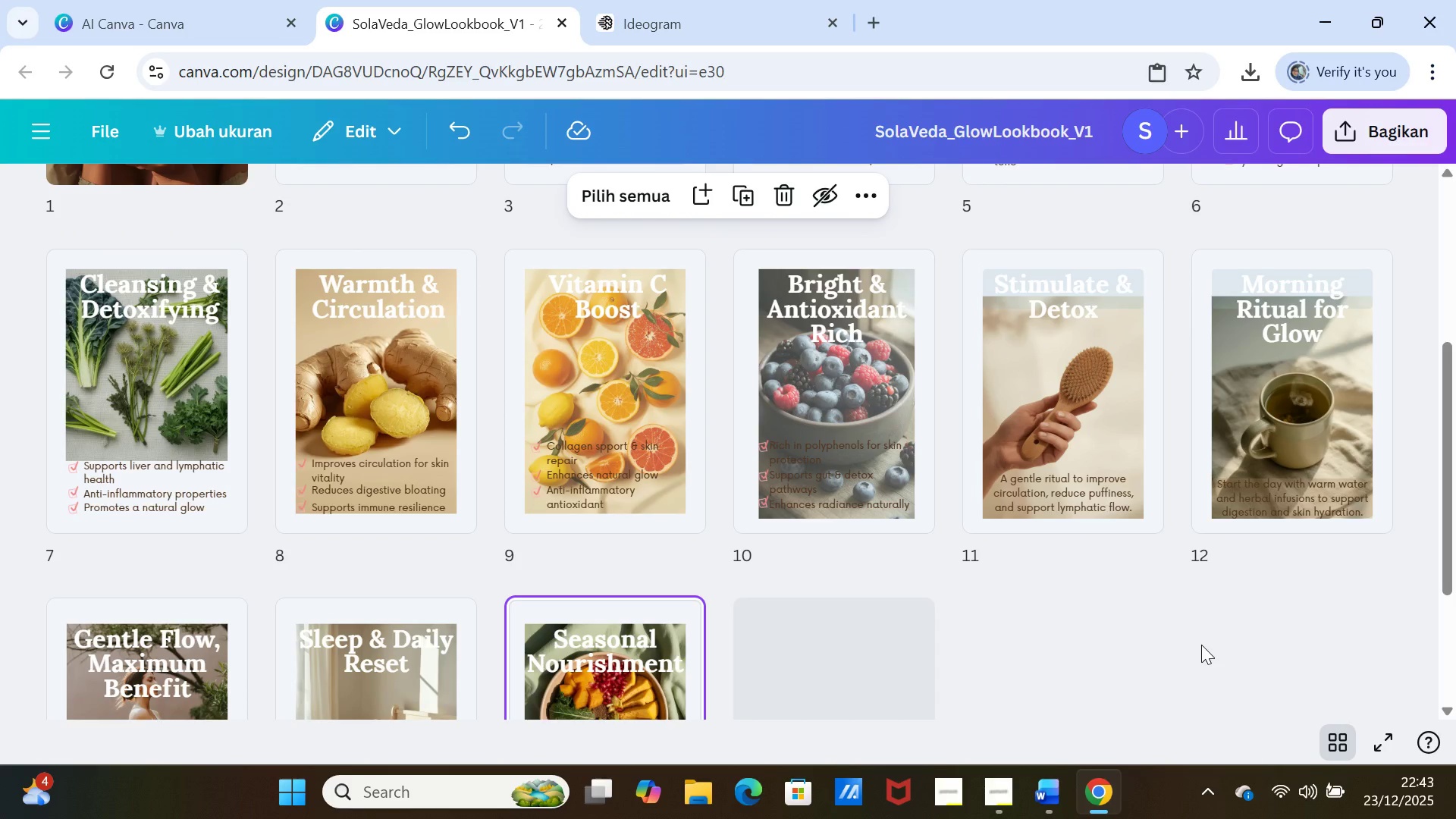 
wait(5.2)
 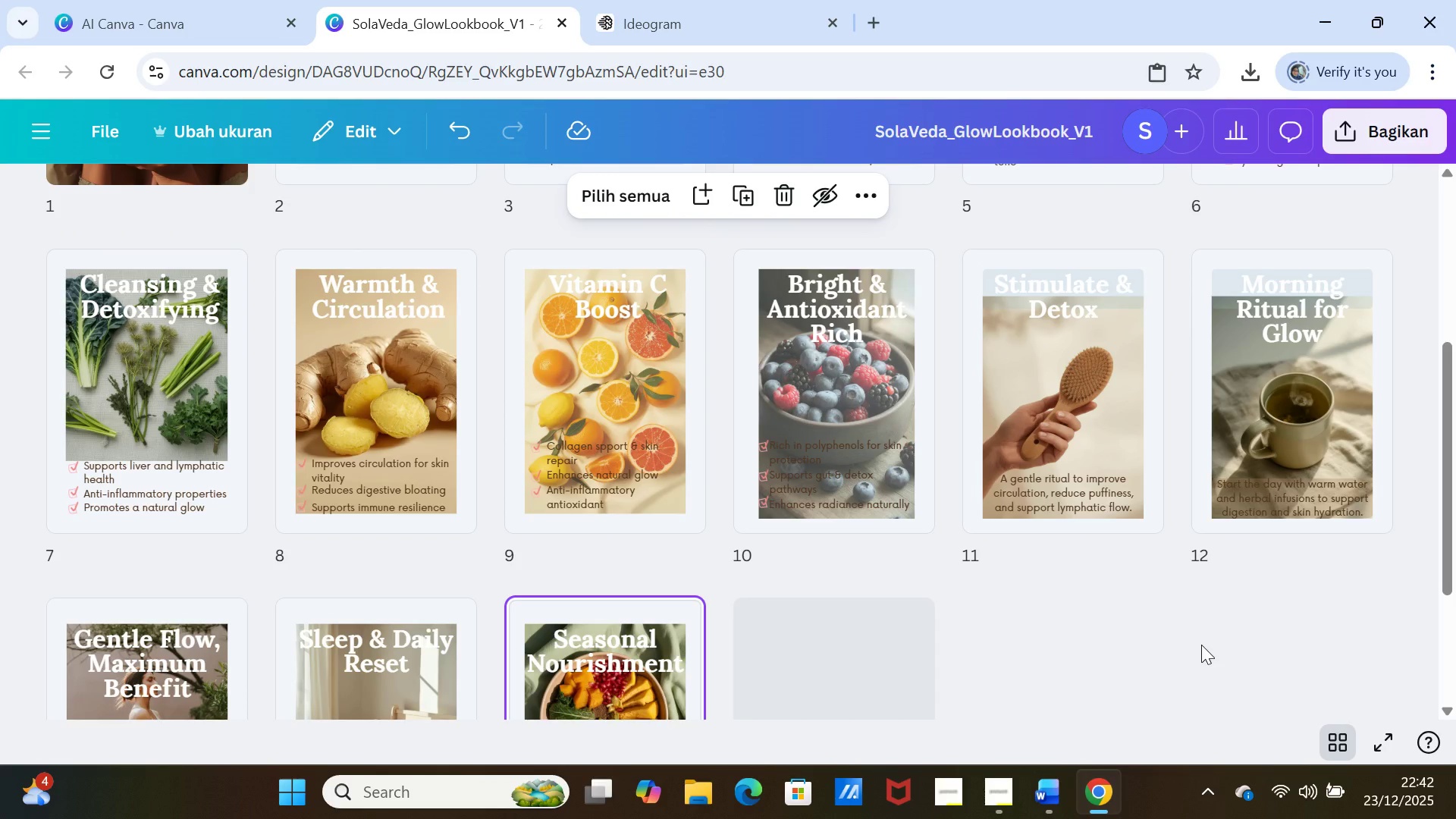 
scroll: coordinate [1201, 645], scroll_direction: up, amount: 3.0
 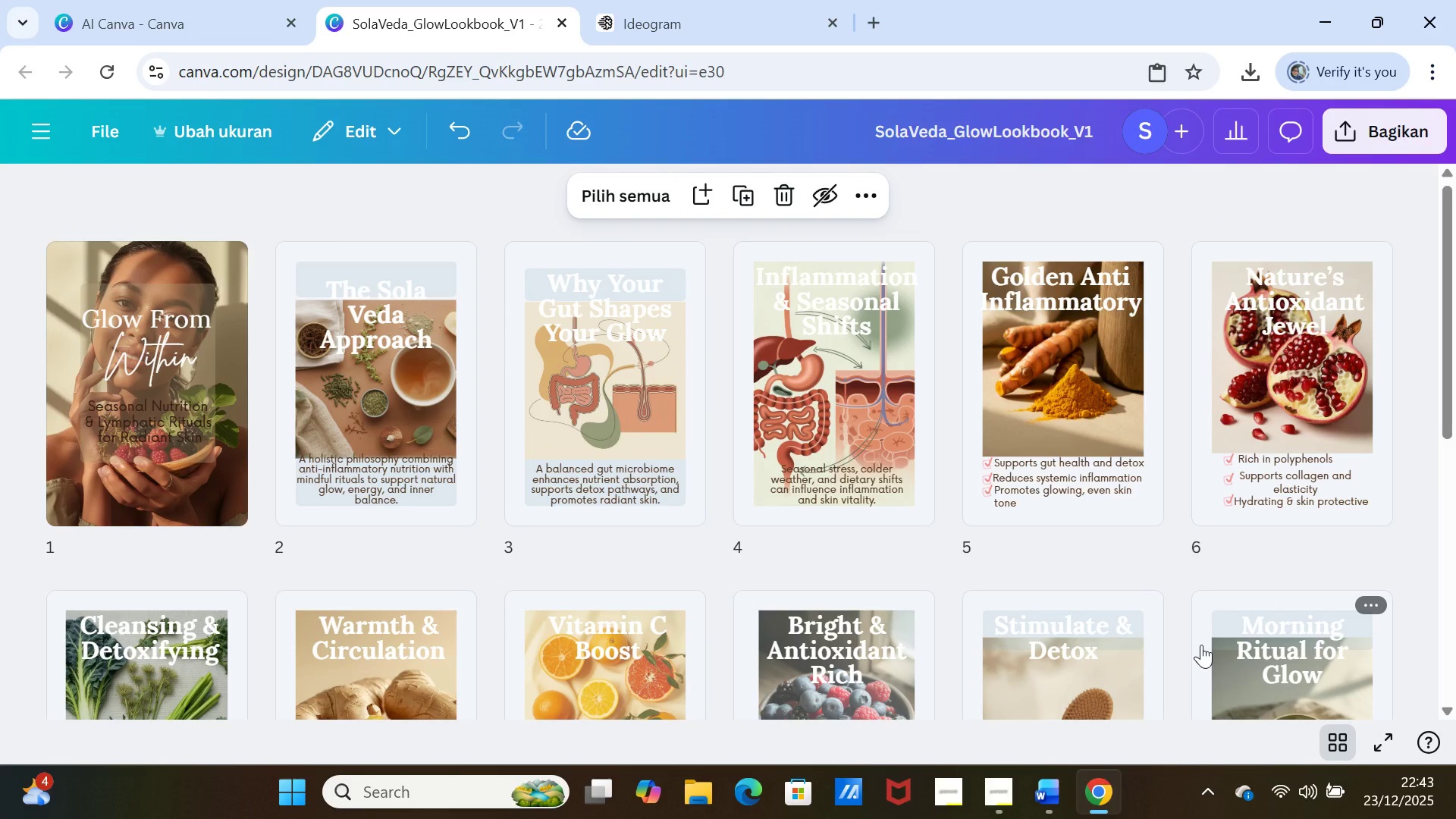 
scroll: coordinate [1201, 645], scroll_direction: down, amount: 3.0
 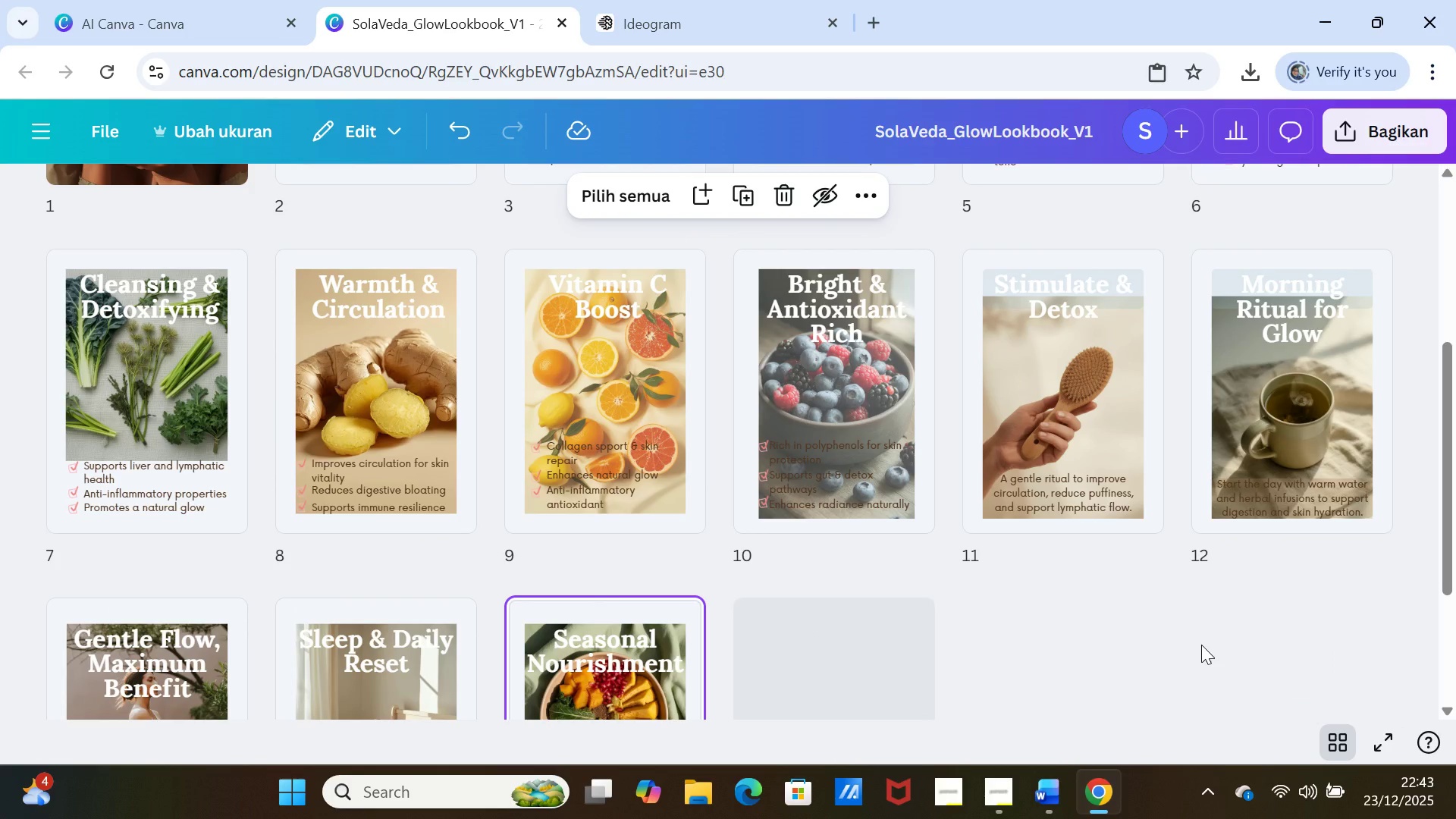 
scroll: coordinate [1201, 645], scroll_direction: up, amount: 2.0
 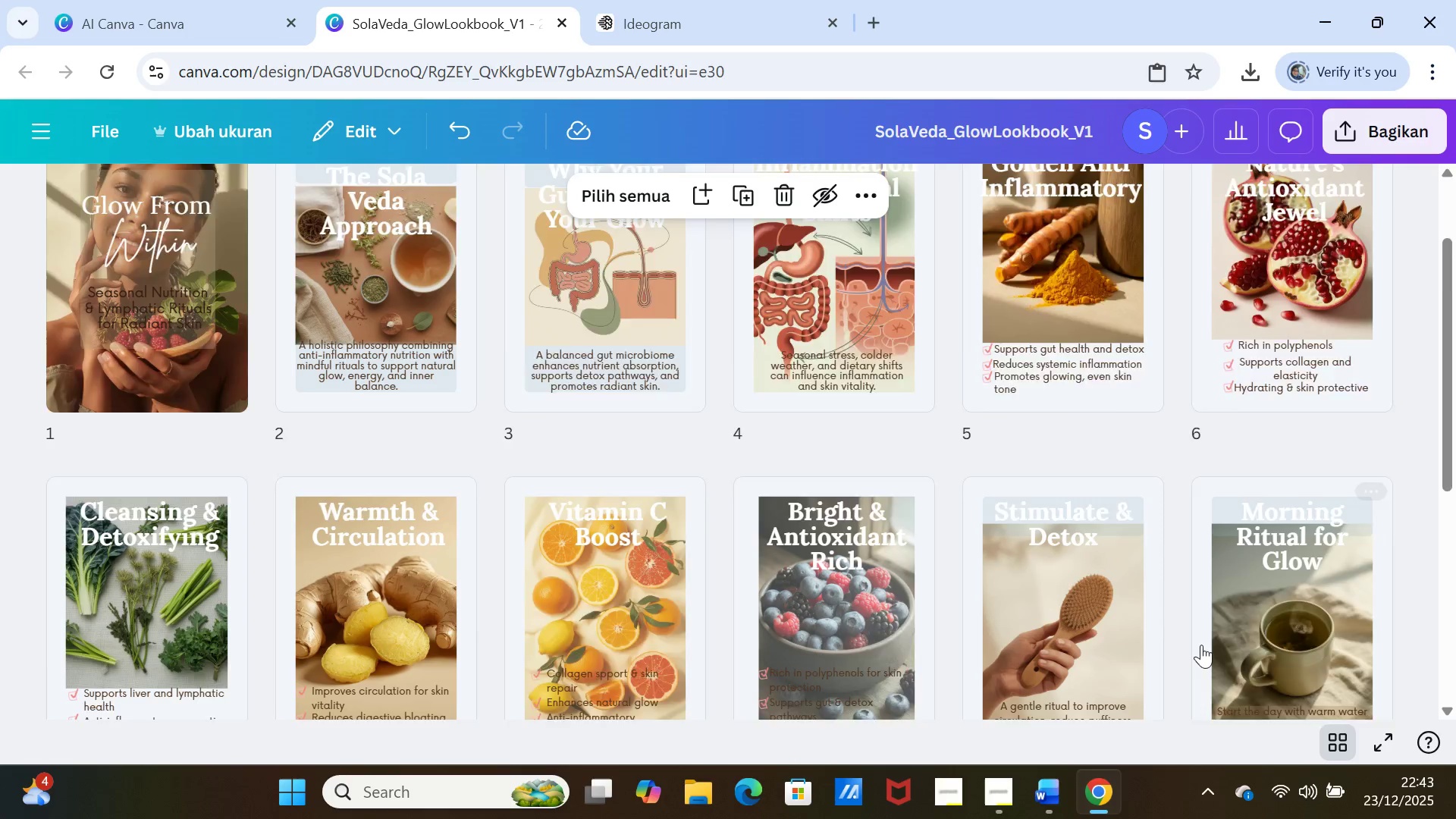 
scroll: coordinate [1201, 645], scroll_direction: down, amount: 2.0
 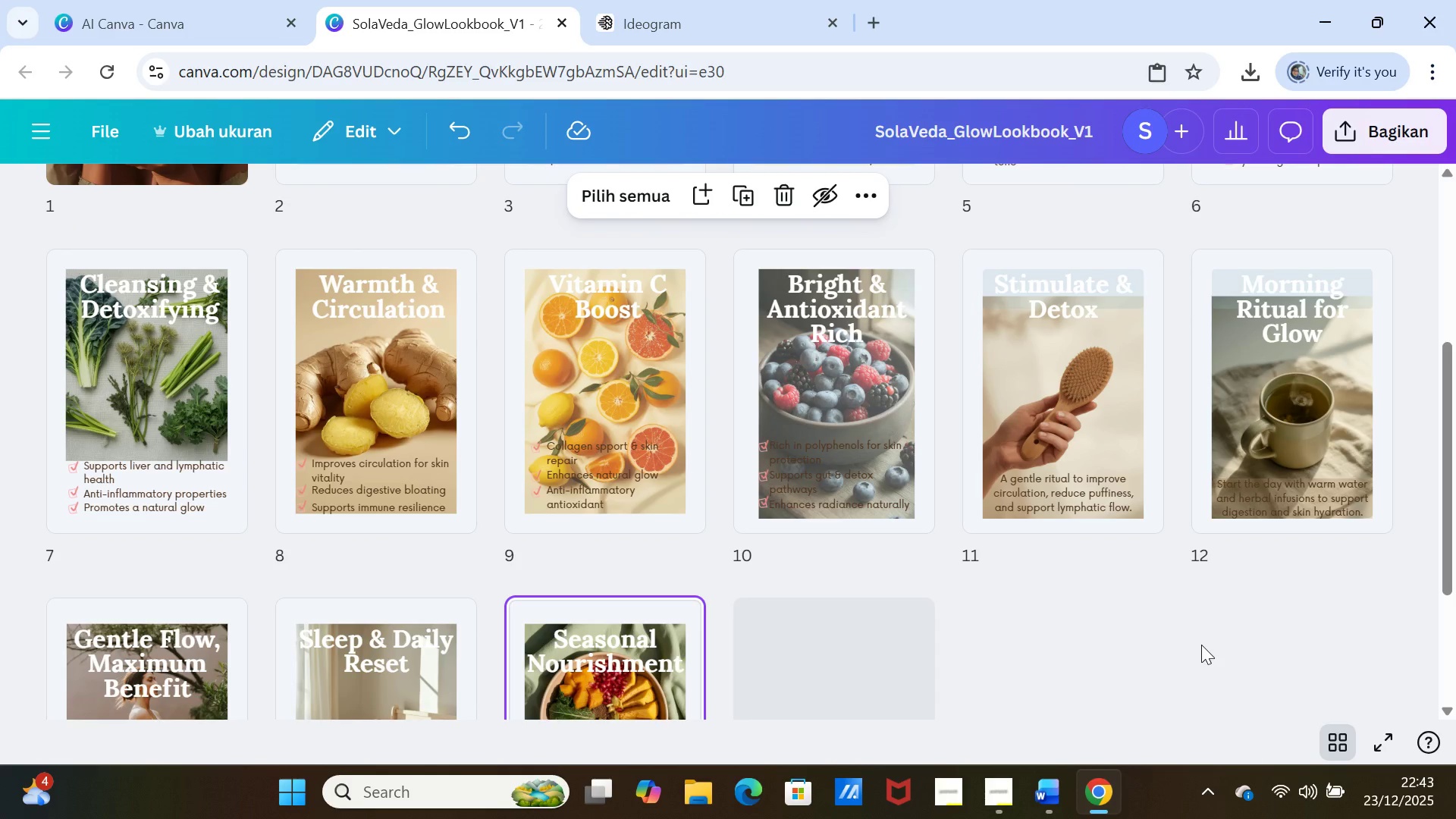 
scroll: coordinate [1201, 645], scroll_direction: none, amount: 0.0
 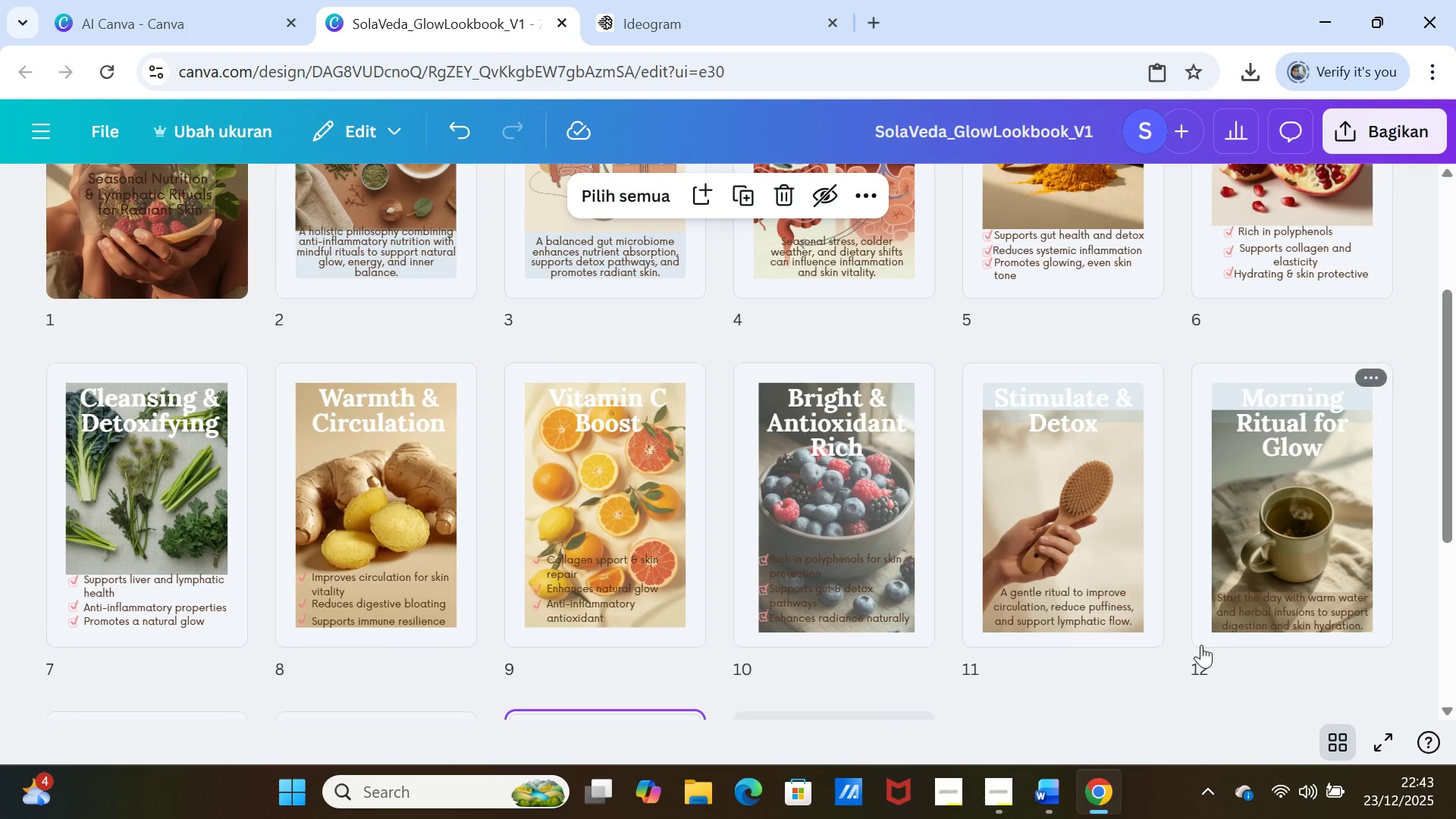 
scroll: coordinate [1201, 645], scroll_direction: down, amount: 1.0
 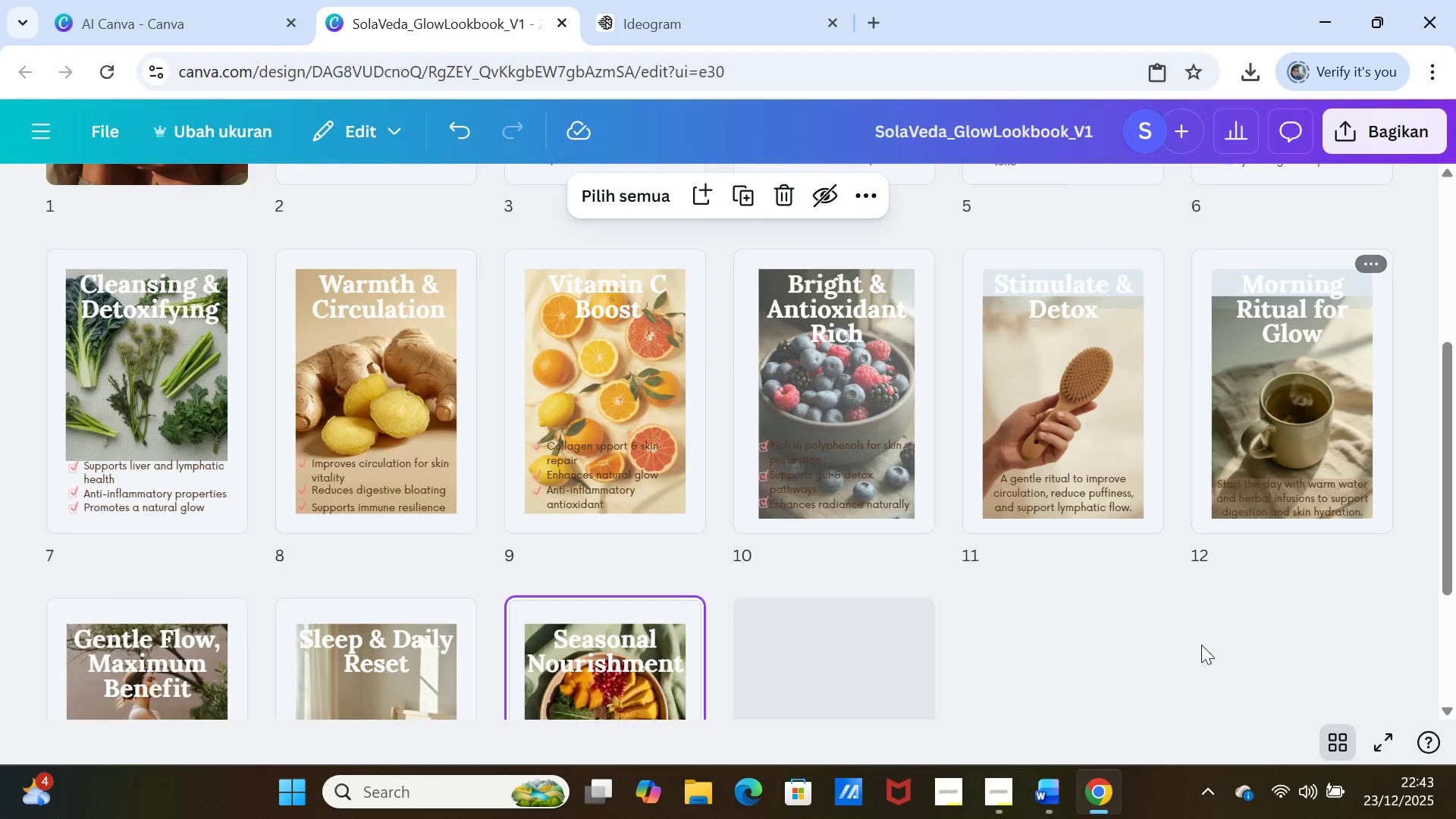 
scroll: coordinate [1201, 645], scroll_direction: up, amount: 3.0
 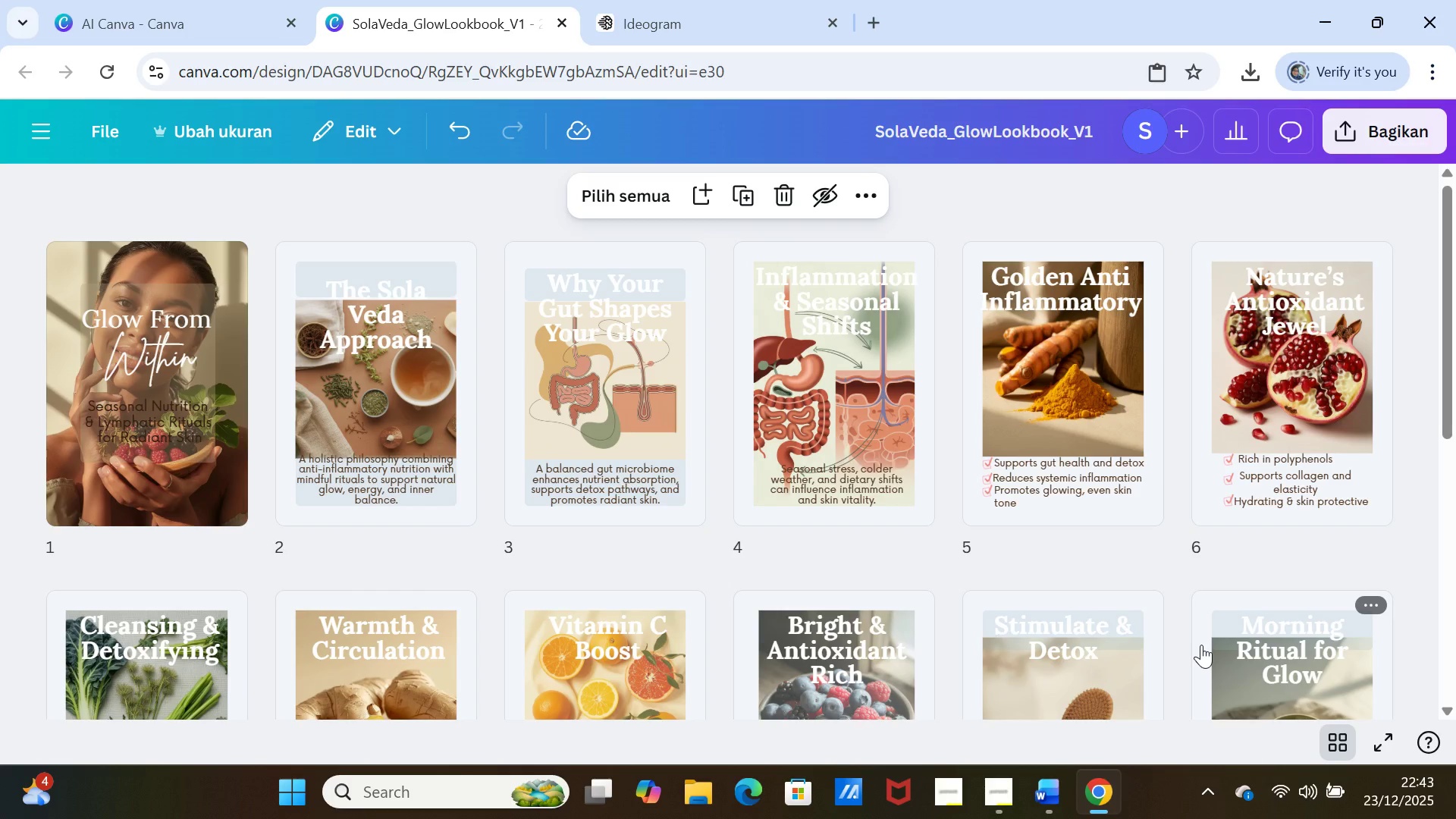 
scroll: coordinate [1201, 645], scroll_direction: down, amount: 2.0
 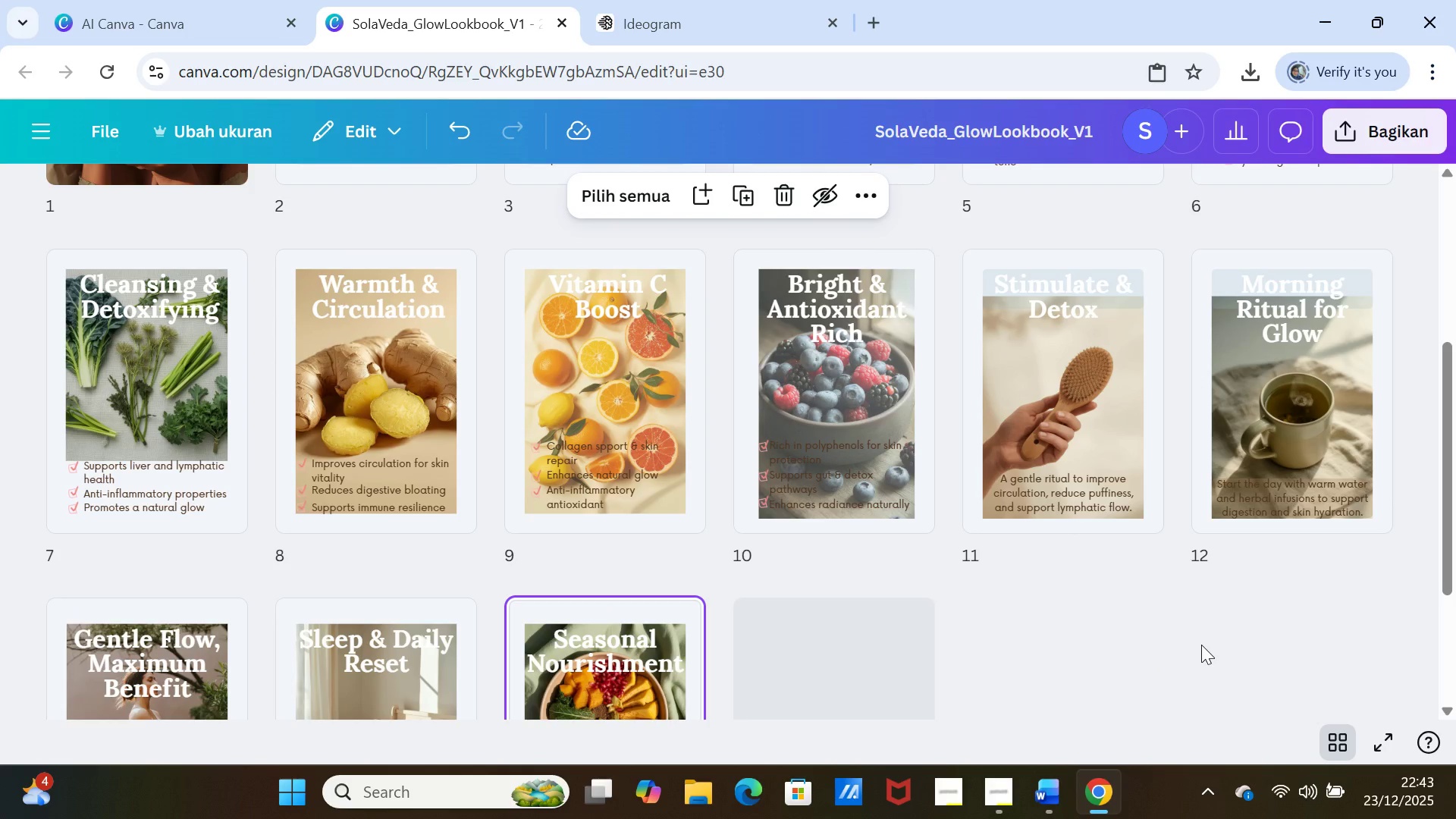 
scroll: coordinate [1201, 645], scroll_direction: up, amount: 2.0
 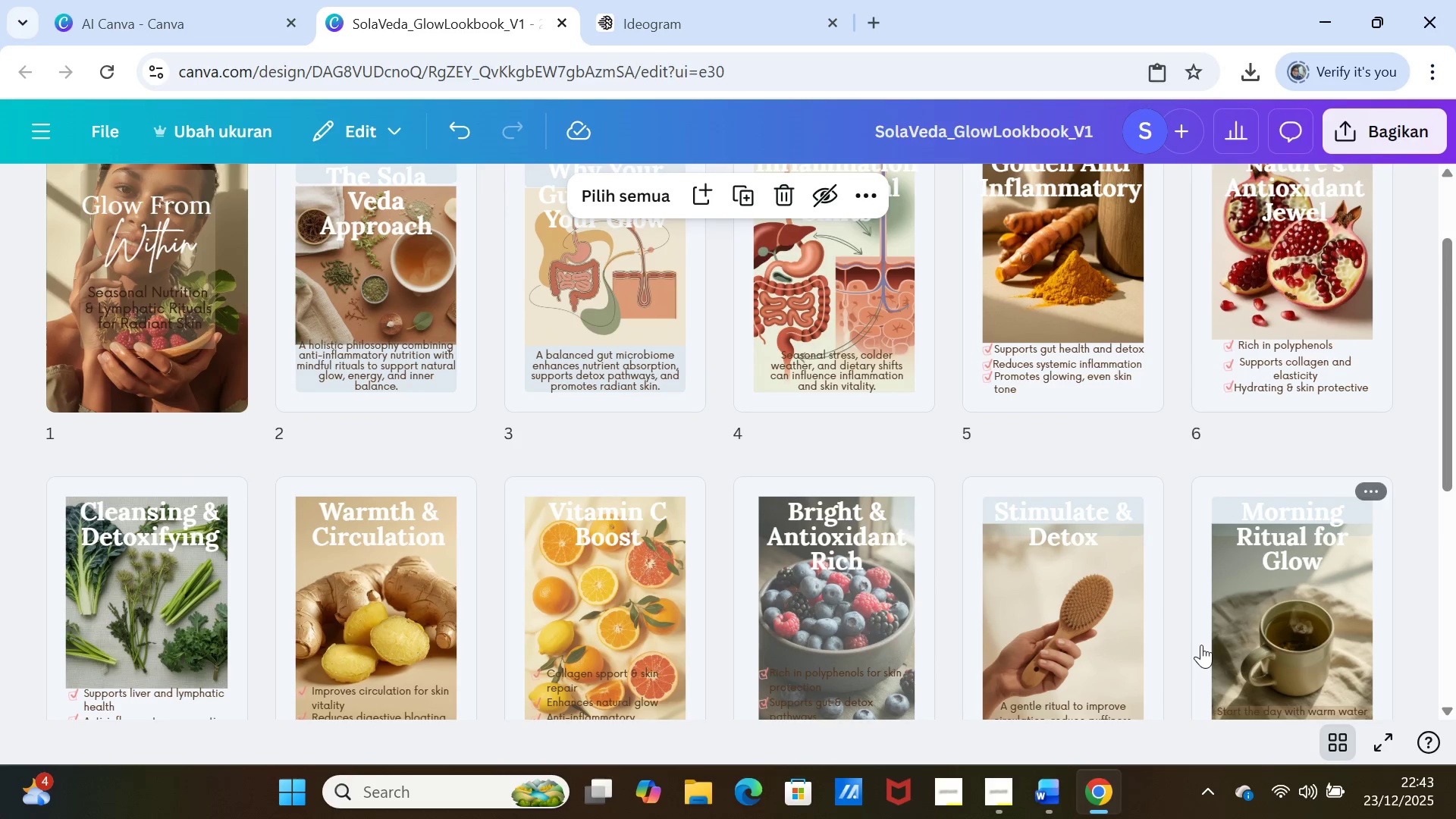 
scroll: coordinate [1201, 645], scroll_direction: none, amount: 0.0
 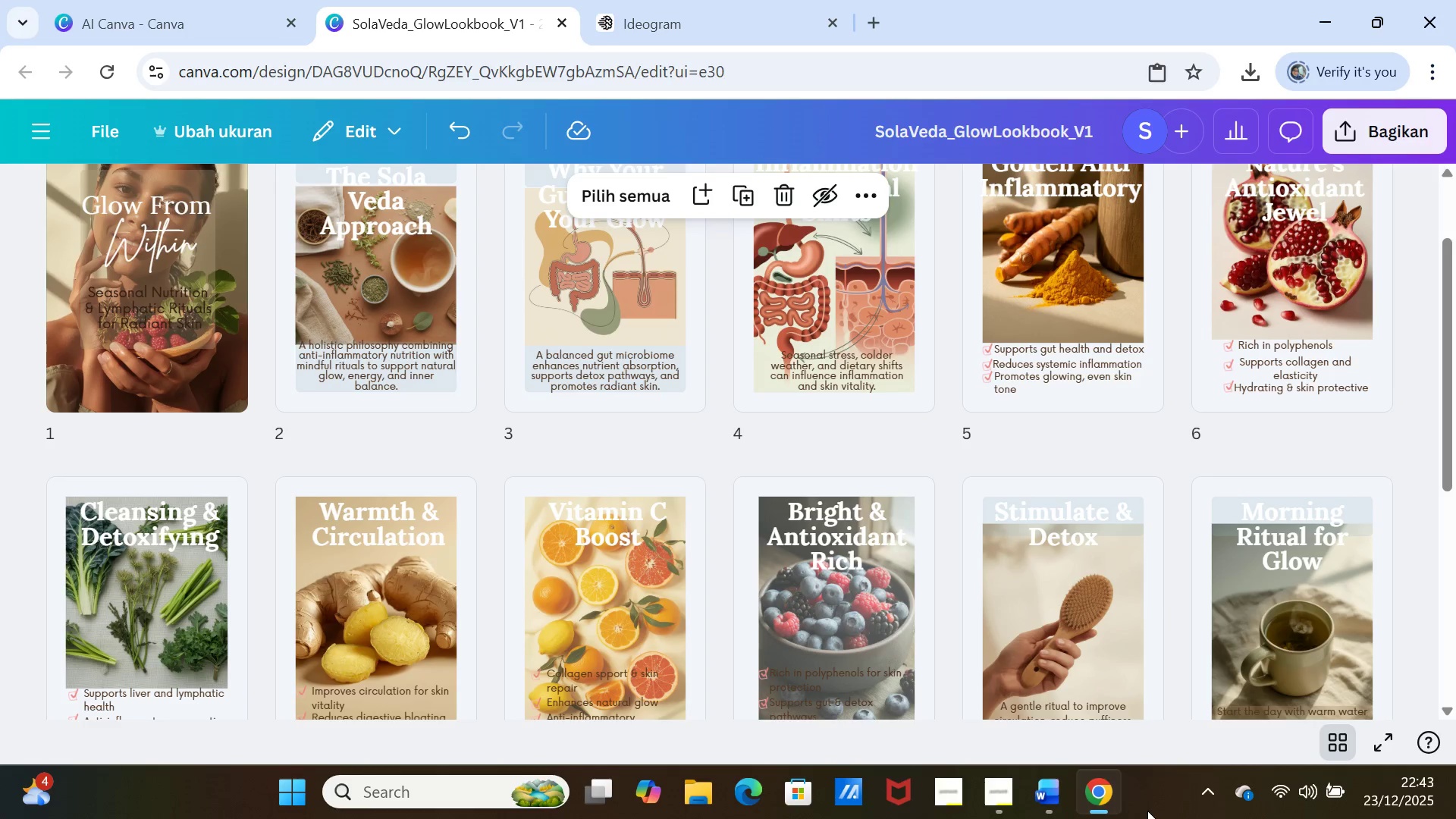 
left_click([1351, 740])
 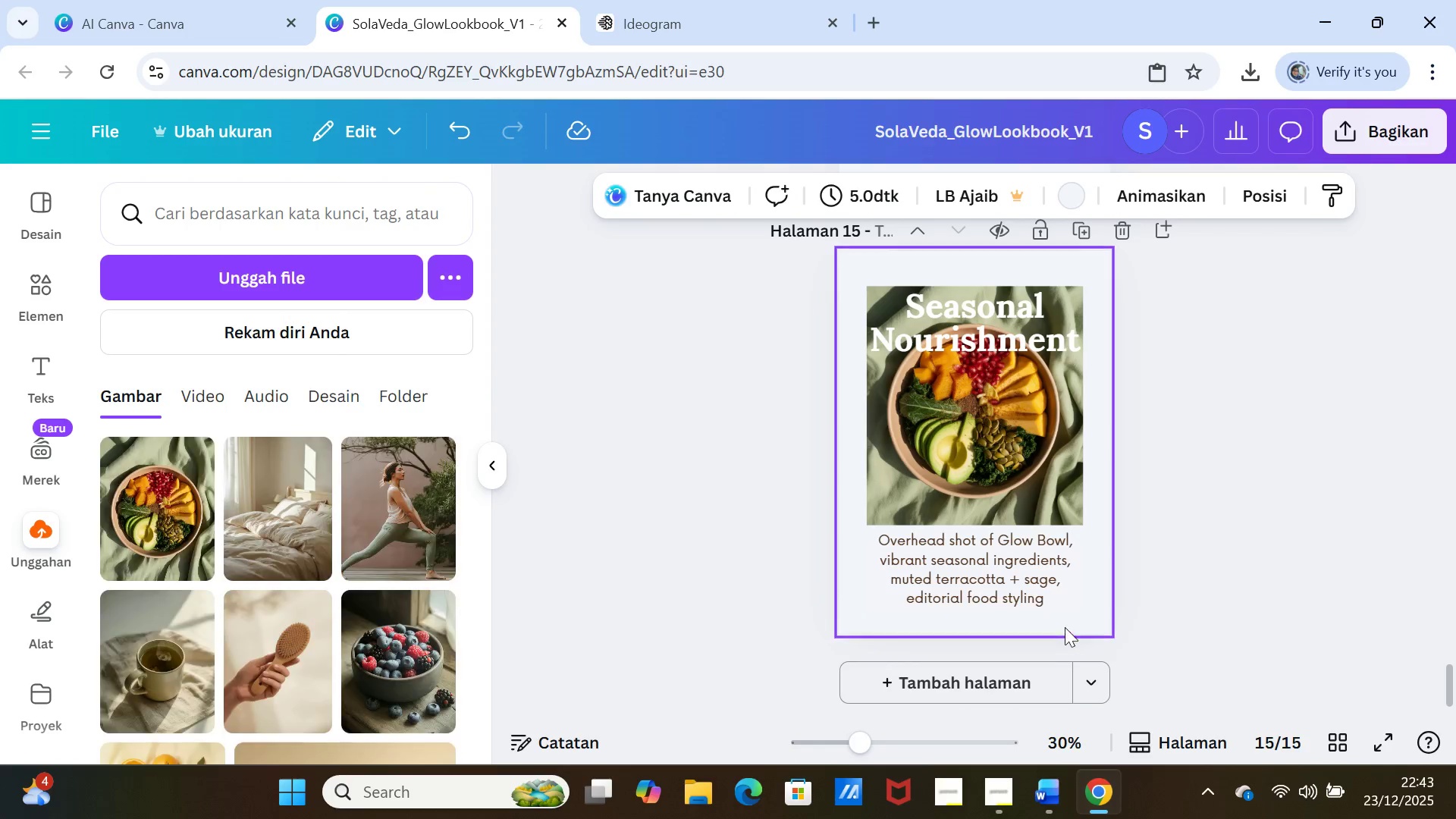 
scroll: coordinate [1269, 522], scroll_direction: up, amount: 63.0
 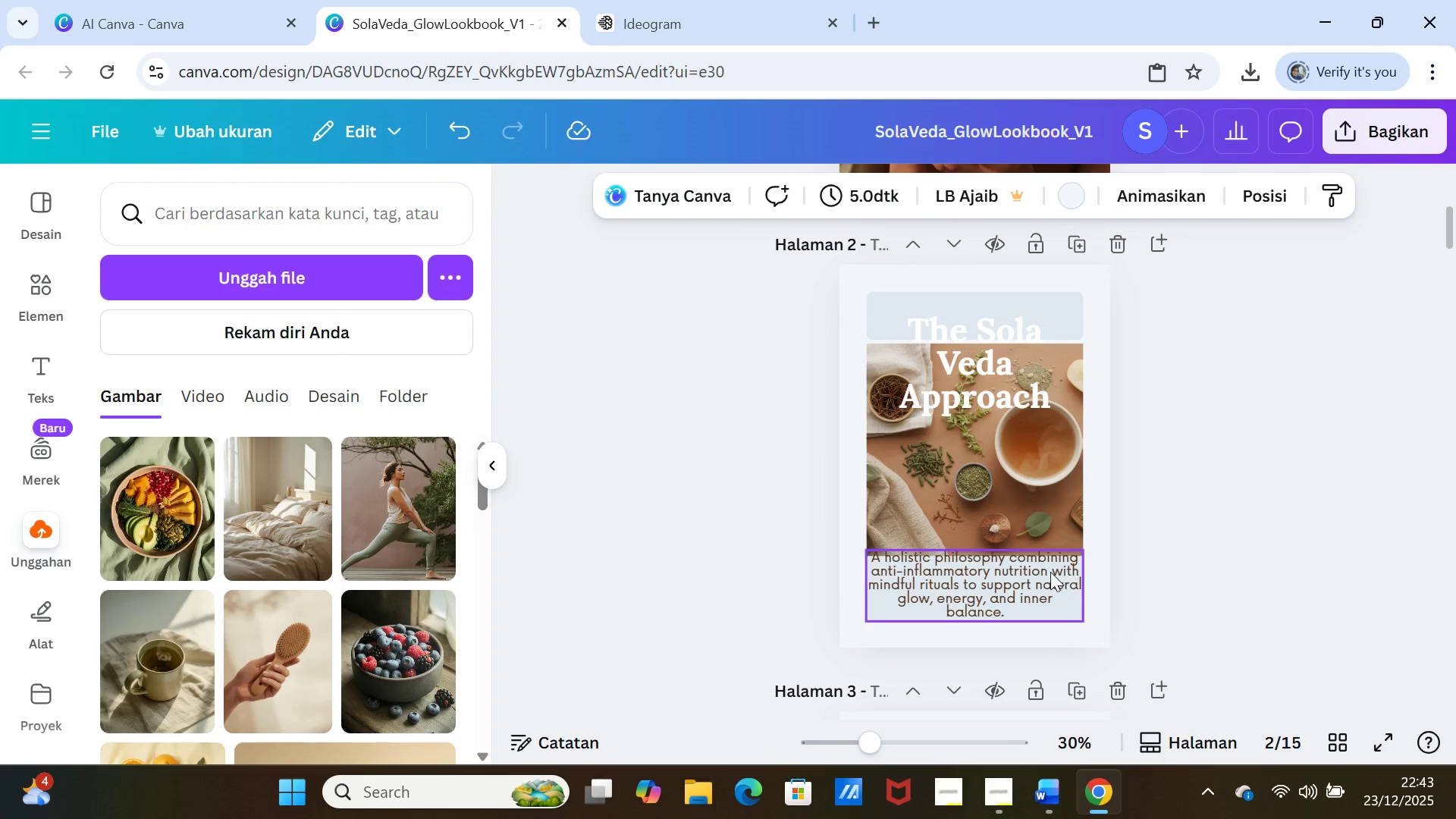 
left_click_drag(start_coordinate=[1050, 572], to_coordinate=[1050, 577])
 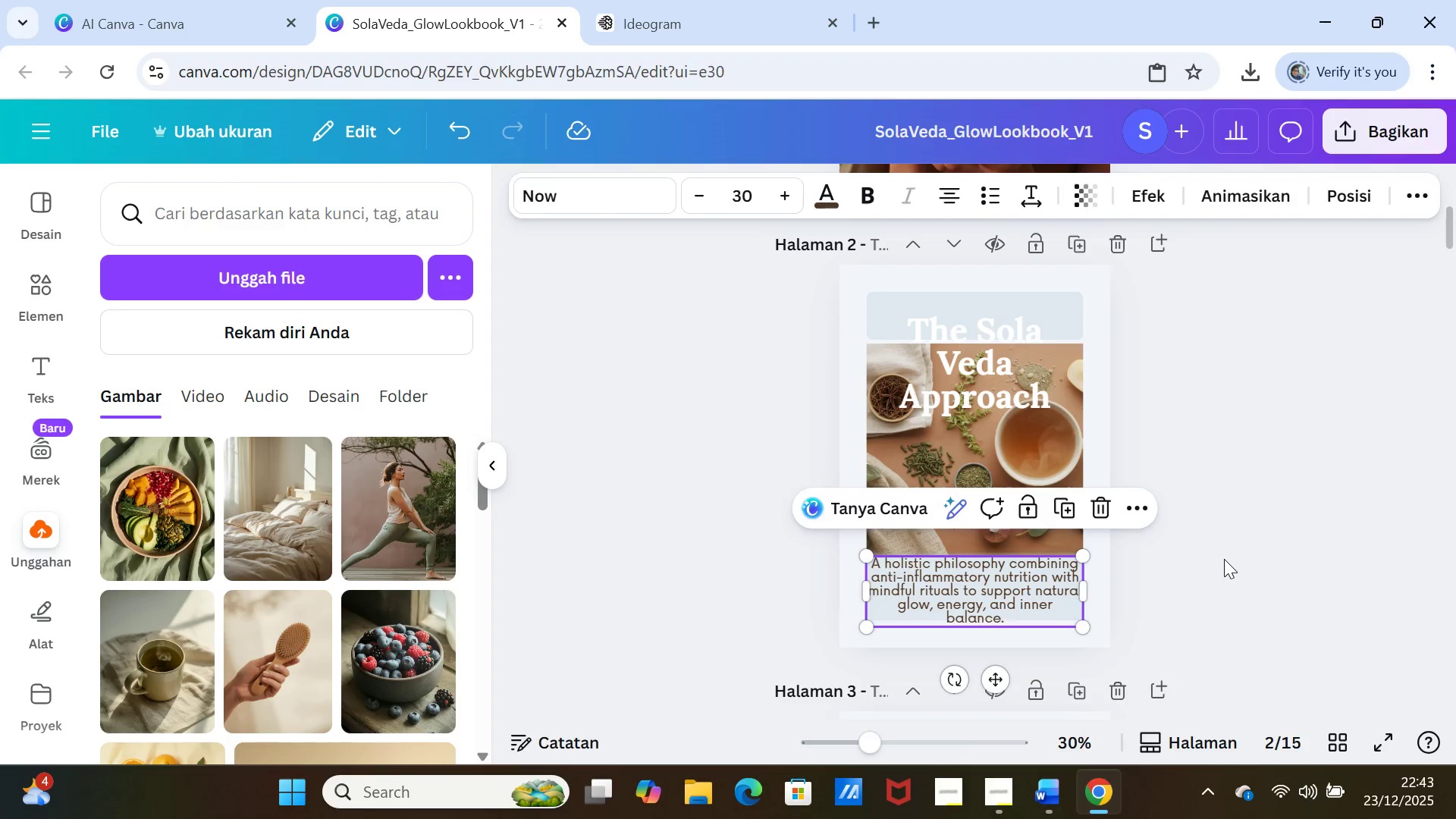 
left_click([1224, 559])
 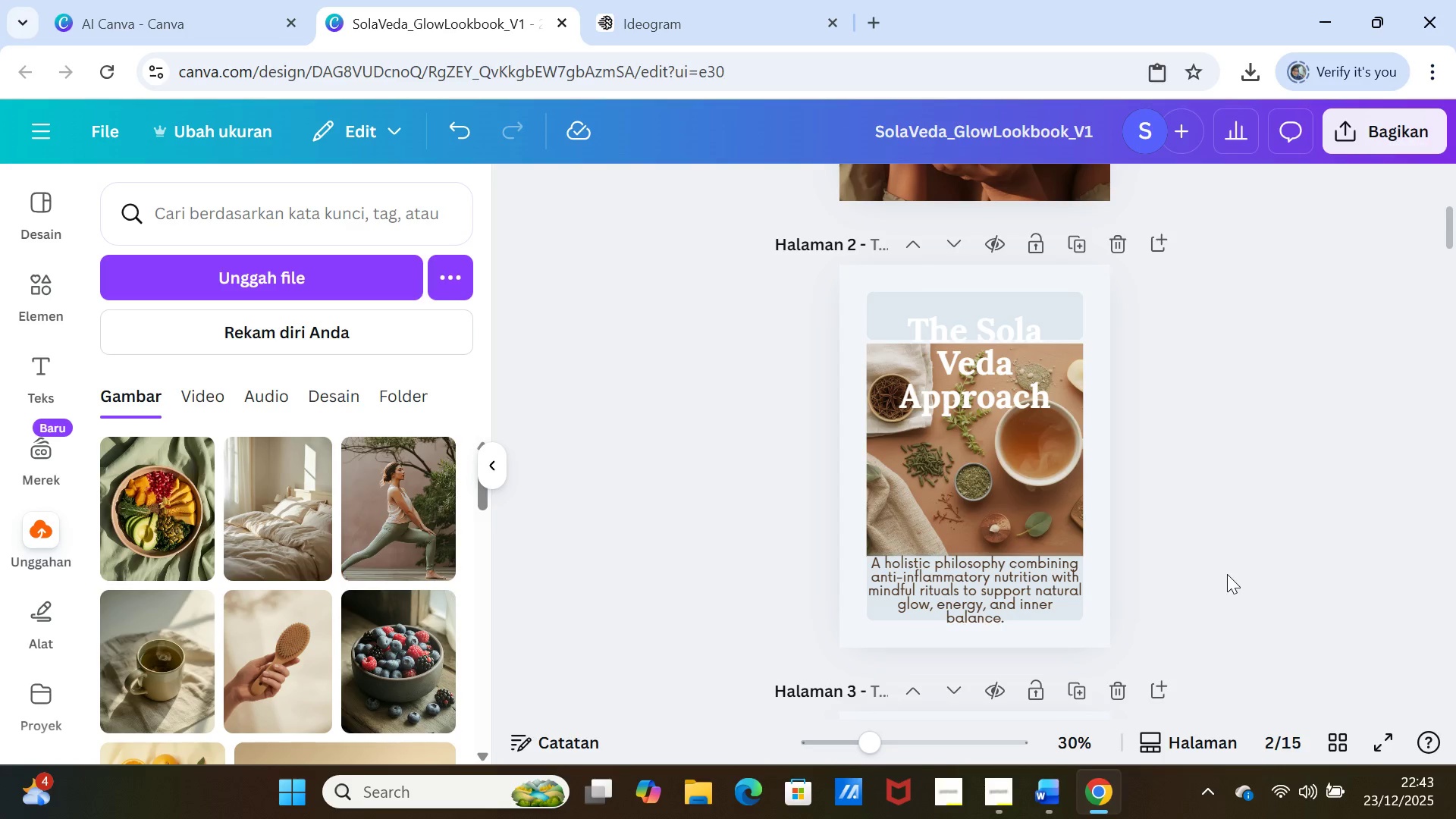 
left_click([1058, 589])
 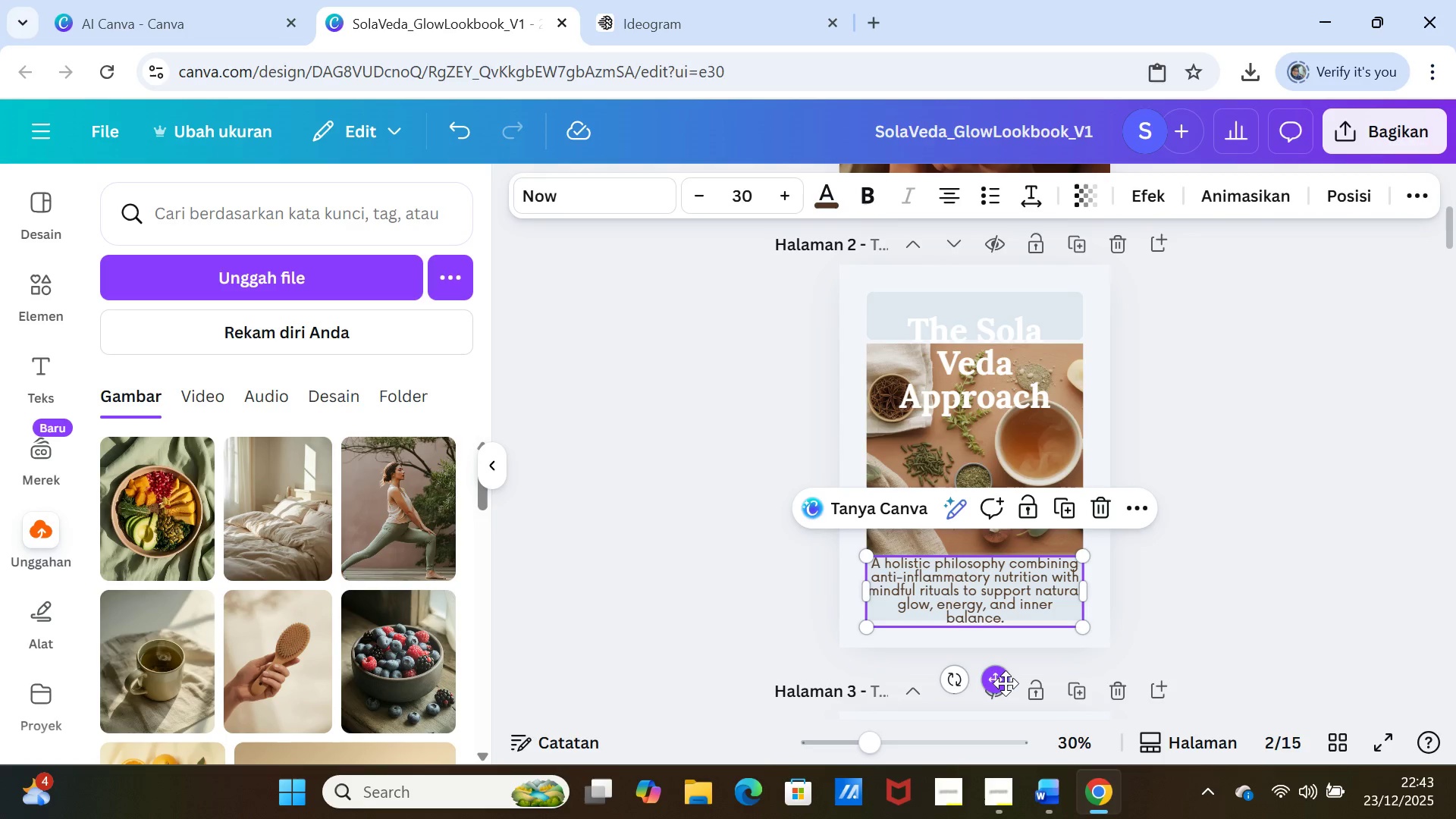 
left_click_drag(start_coordinate=[1004, 684], to_coordinate=[1002, 675])
 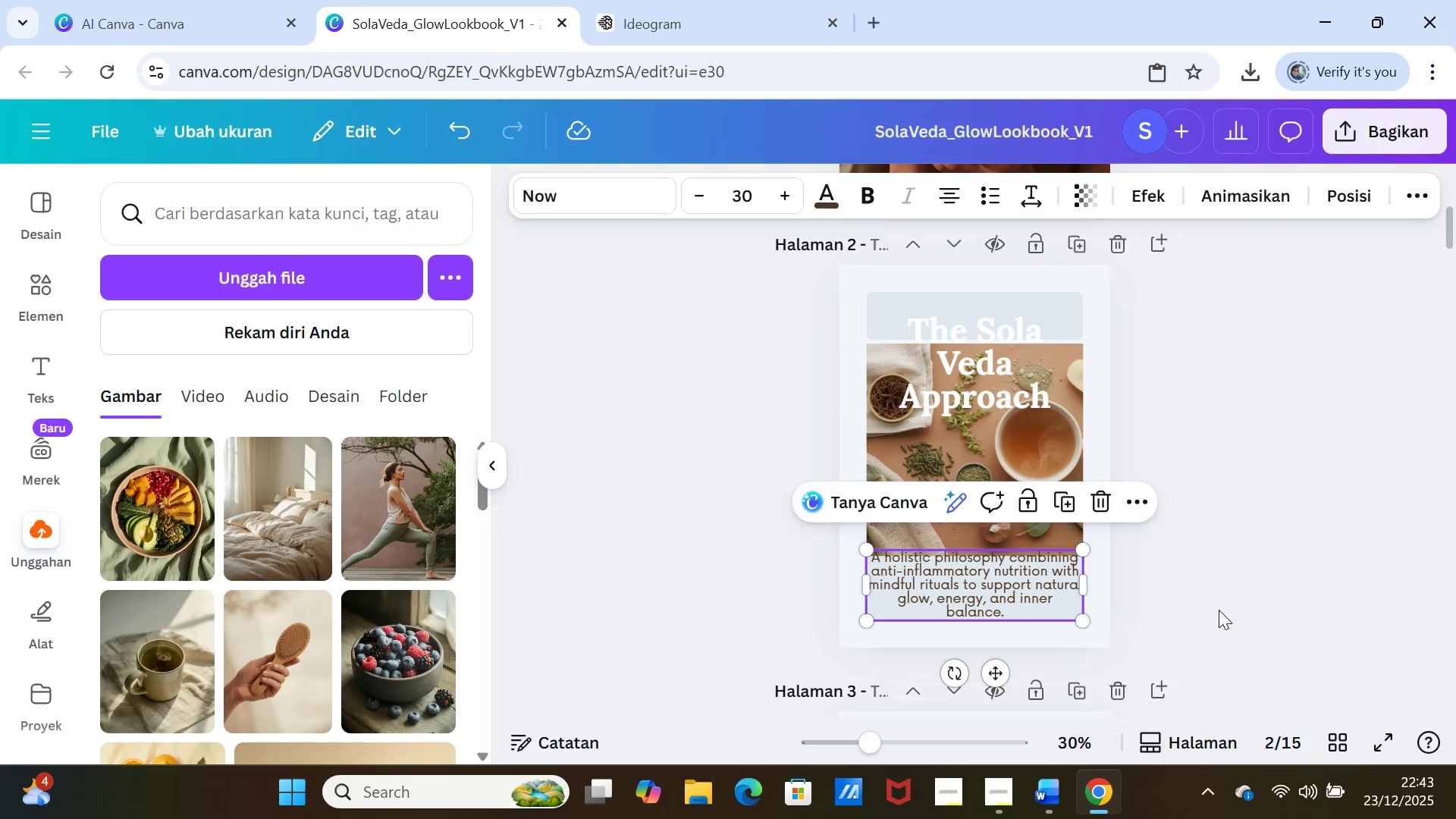 
left_click([1219, 610])
 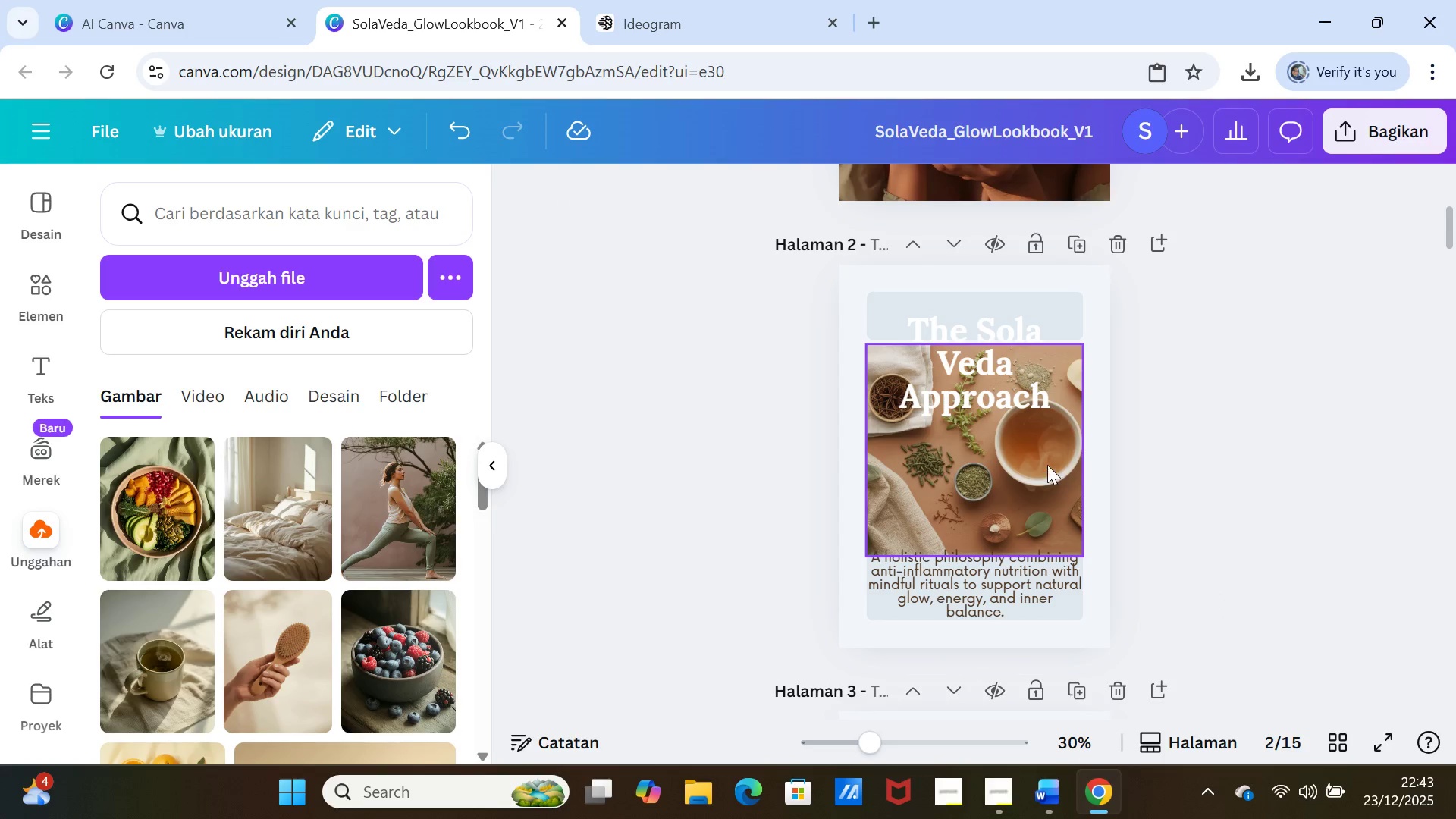 
left_click([1047, 465])
 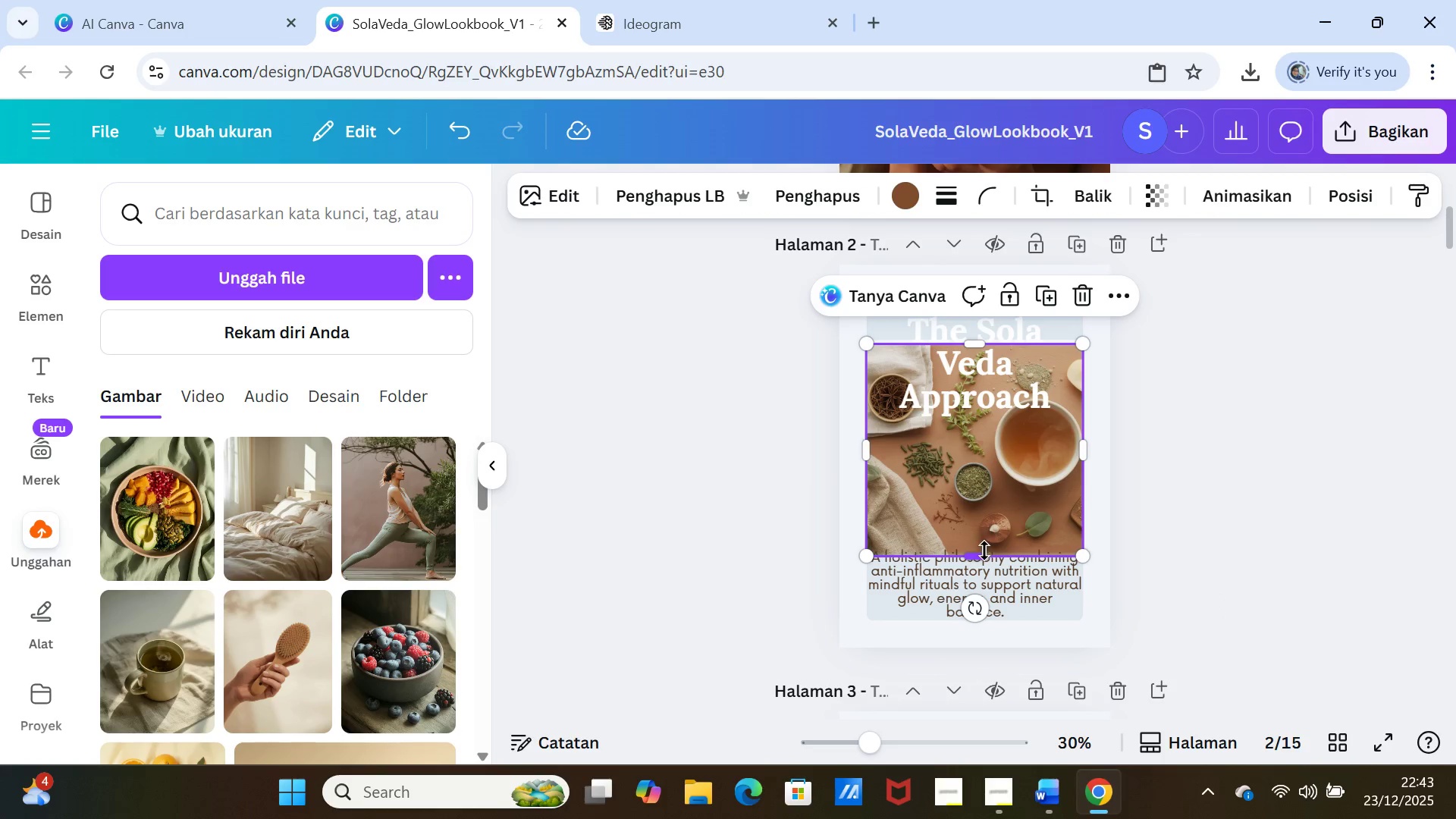 
left_click_drag(start_coordinate=[982, 552], to_coordinate=[982, 545])
 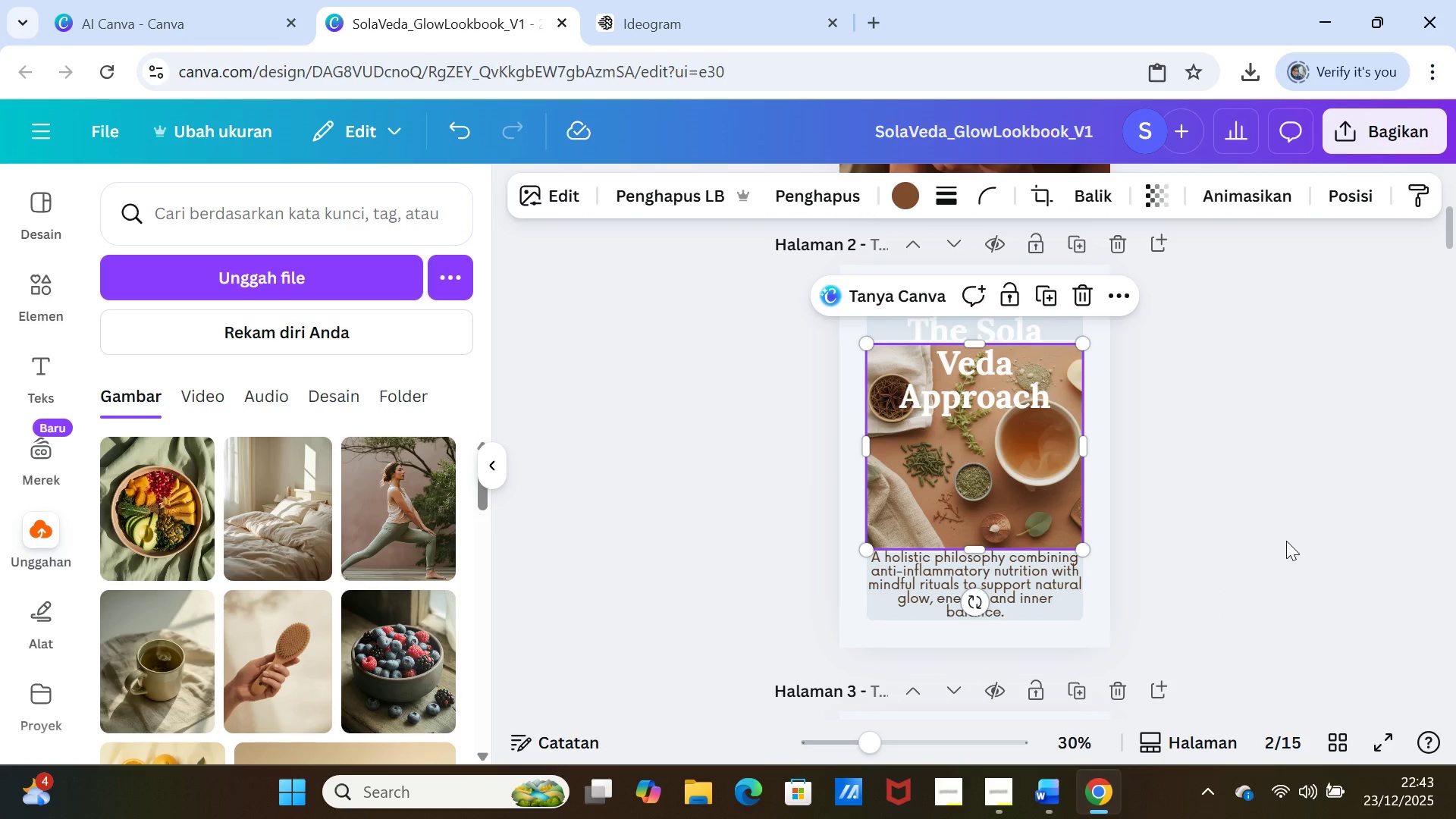 
left_click([1286, 541])
 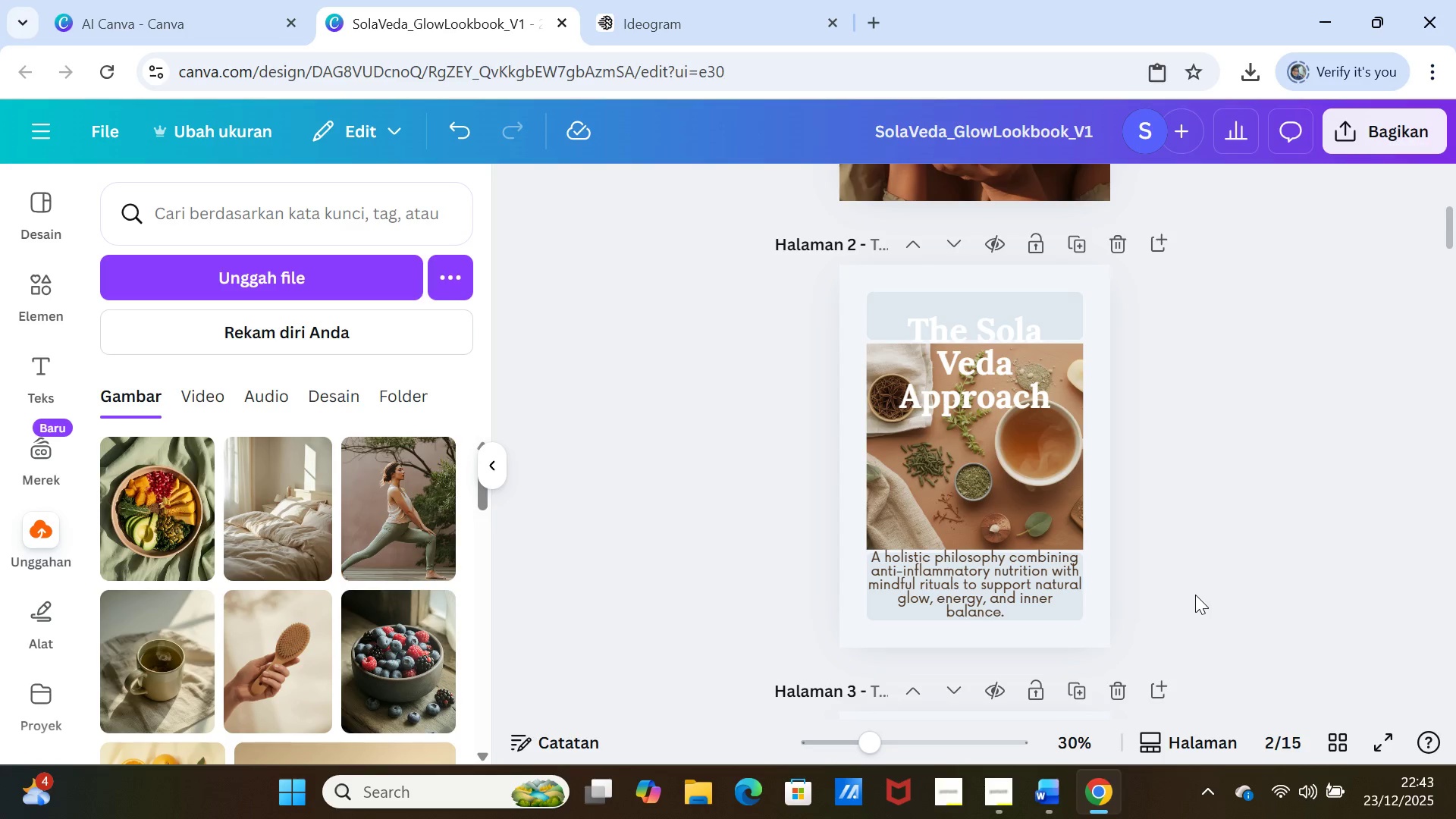 
scroll: coordinate [1195, 595], scroll_direction: down, amount: 60.0
 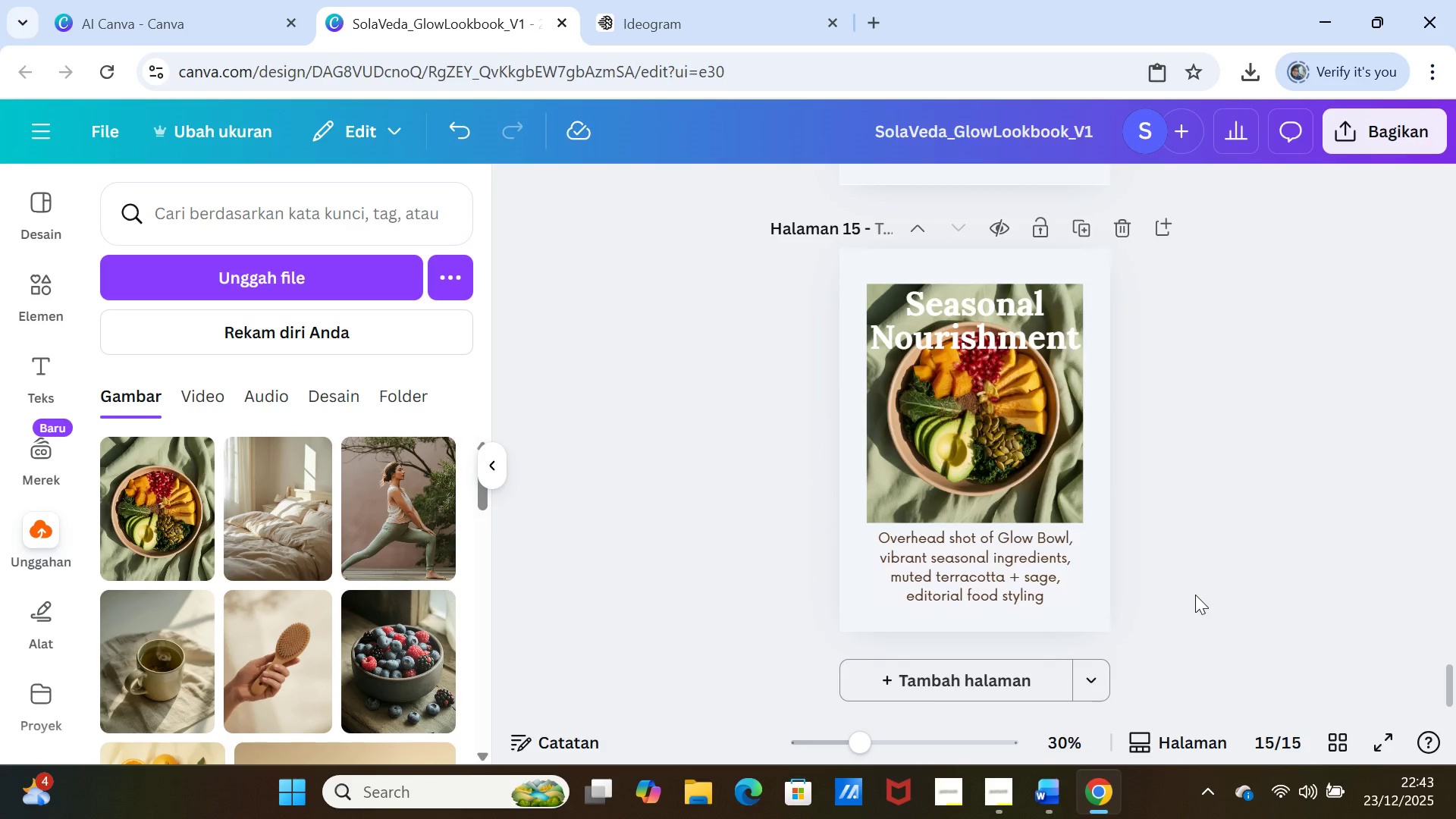 
scroll: coordinate [1195, 595], scroll_direction: up, amount: 5.0
 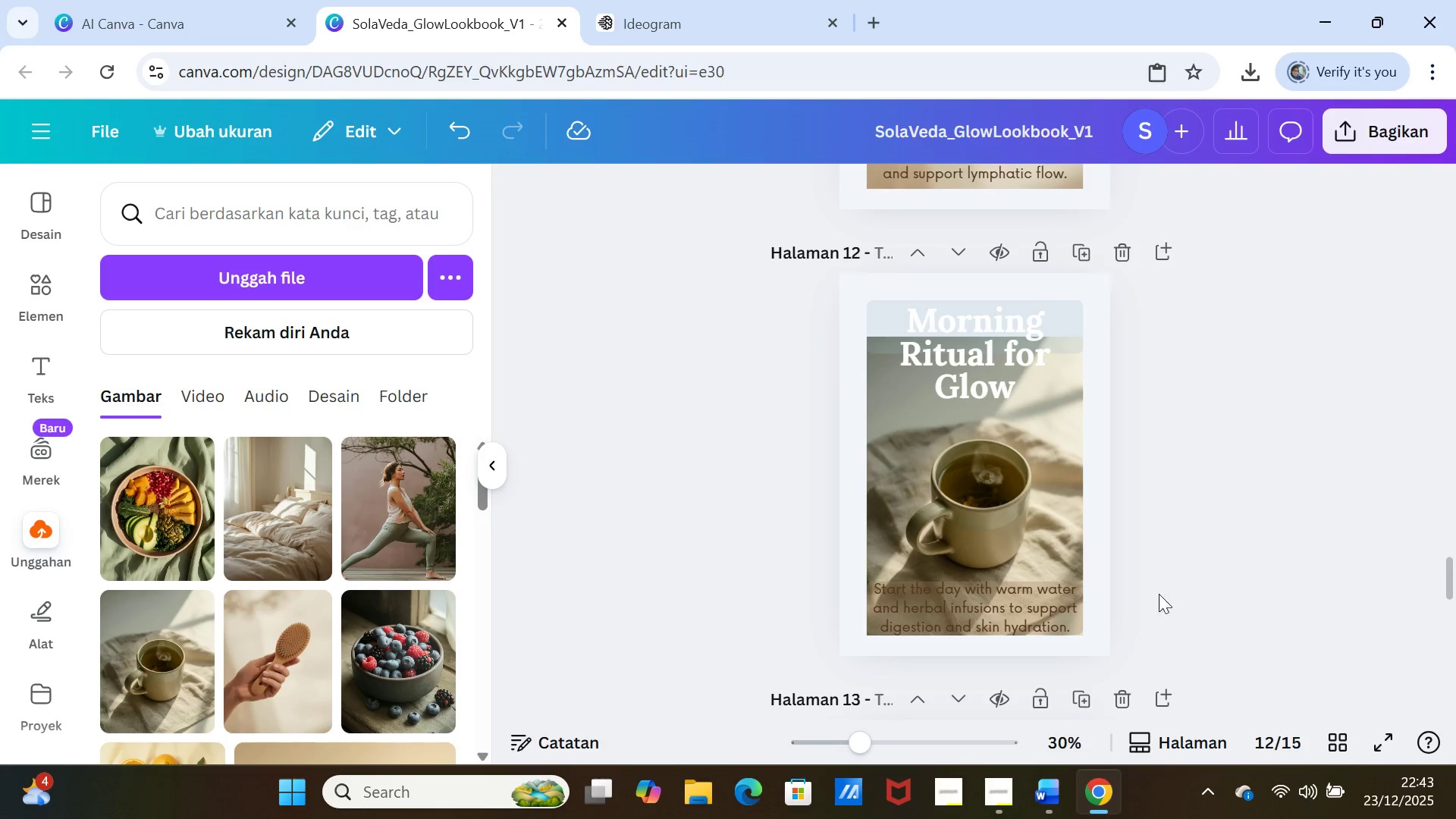 
left_click([1045, 532])
 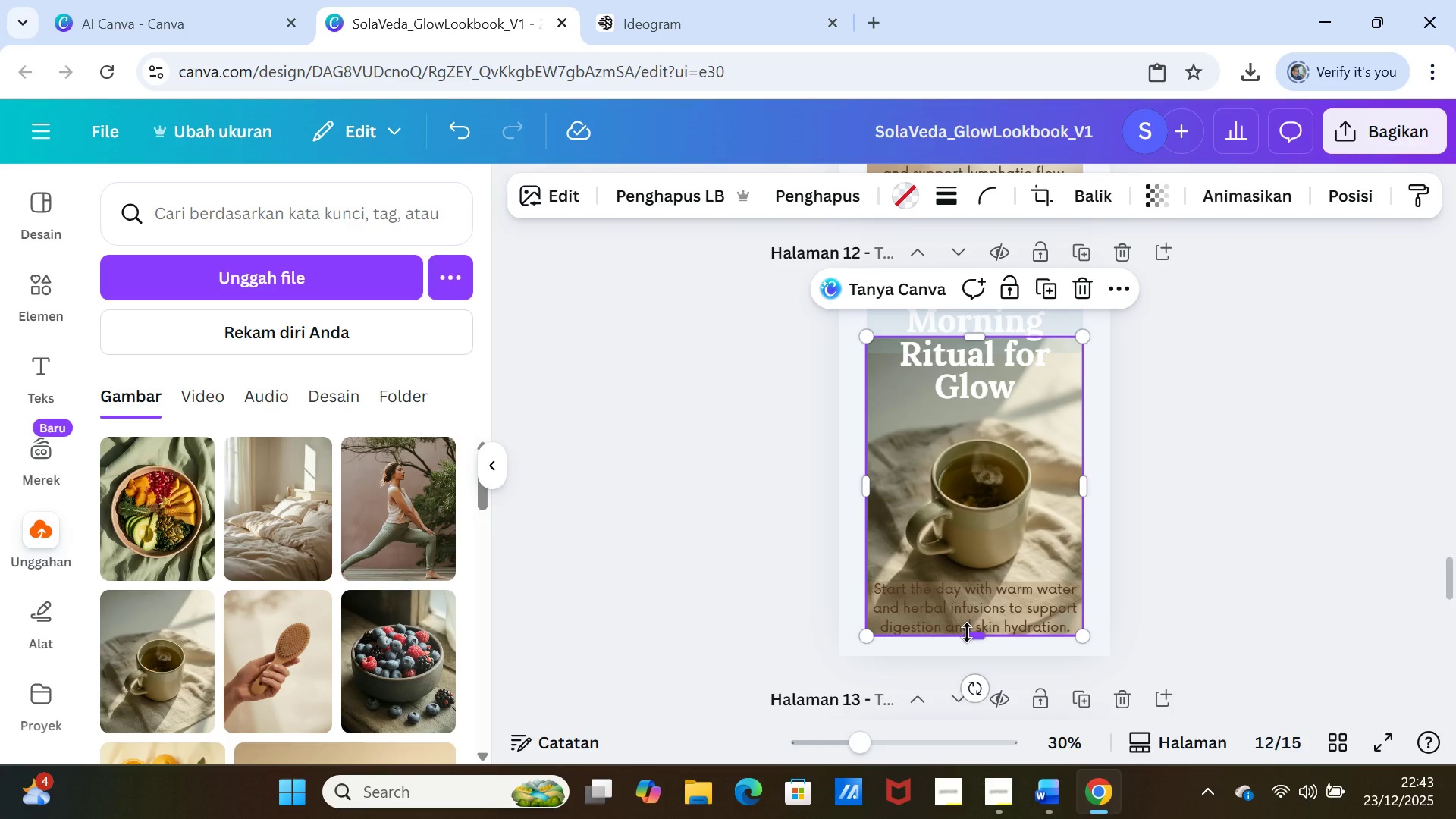 
left_click_drag(start_coordinate=[871, 632], to_coordinate=[904, 563])
 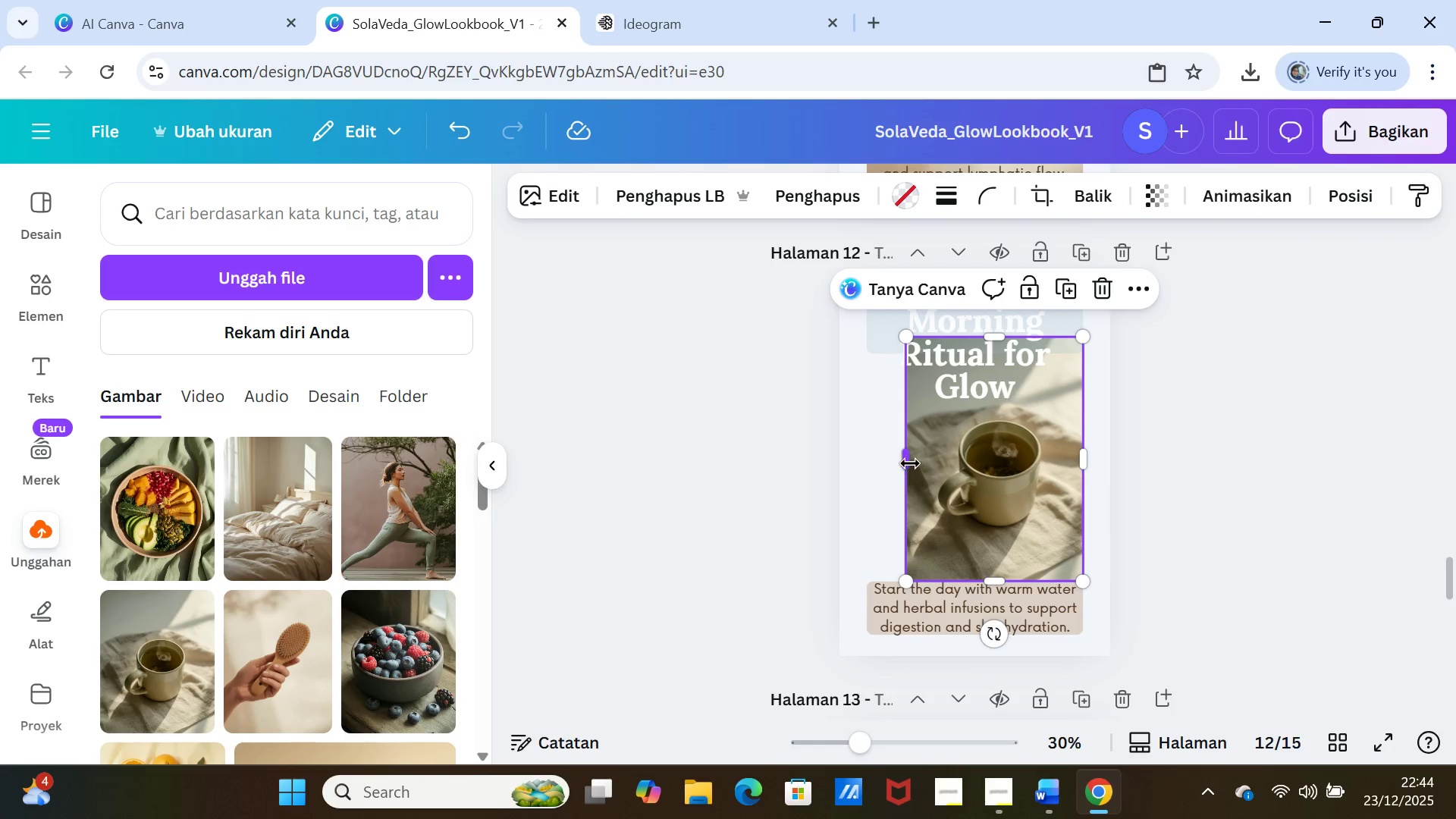 
left_click_drag(start_coordinate=[904, 462], to_coordinate=[868, 466])
 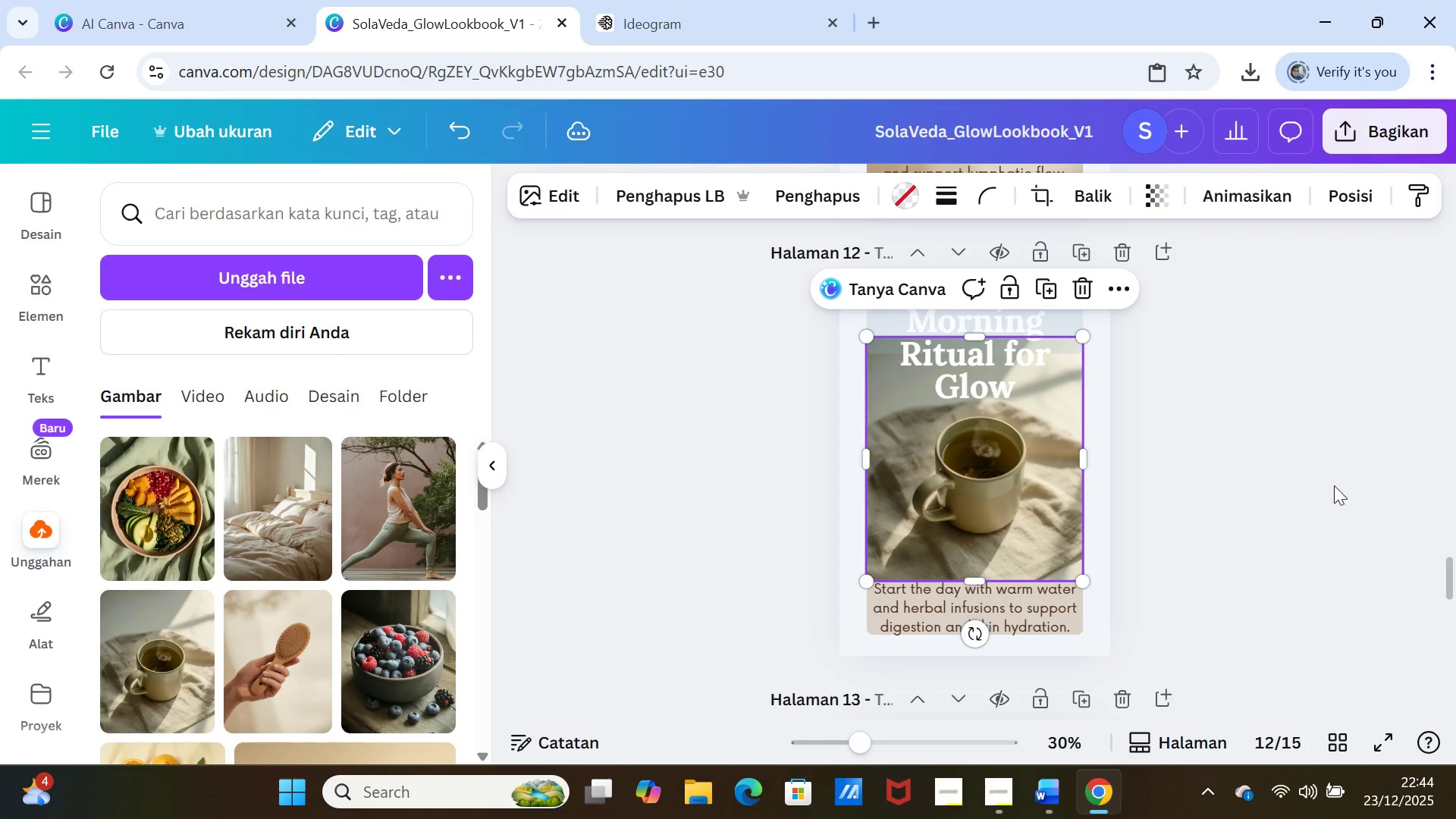 
left_click([1334, 485])
 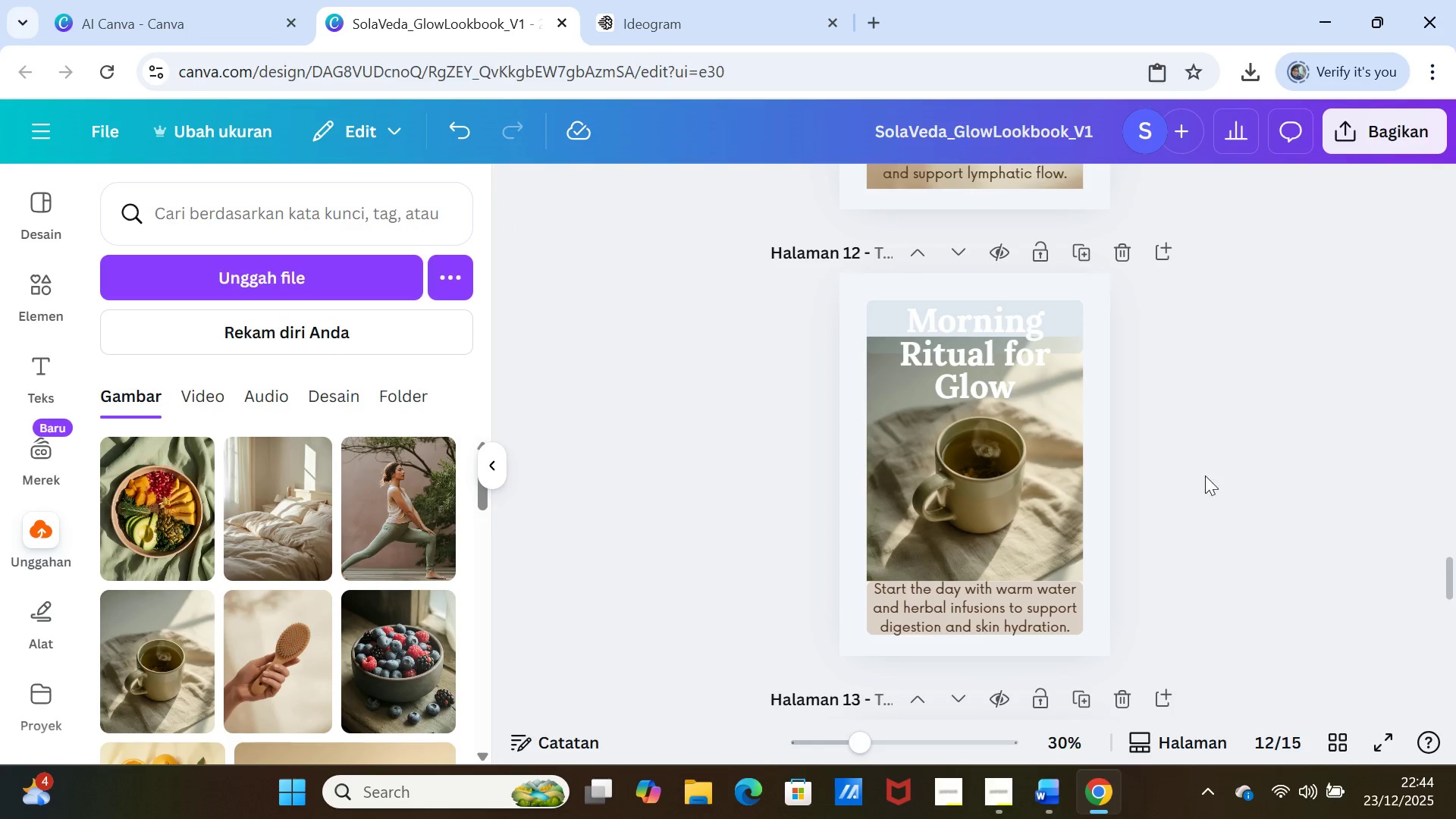 
left_click_drag(start_coordinate=[1024, 356], to_coordinate=[1024, 347])
 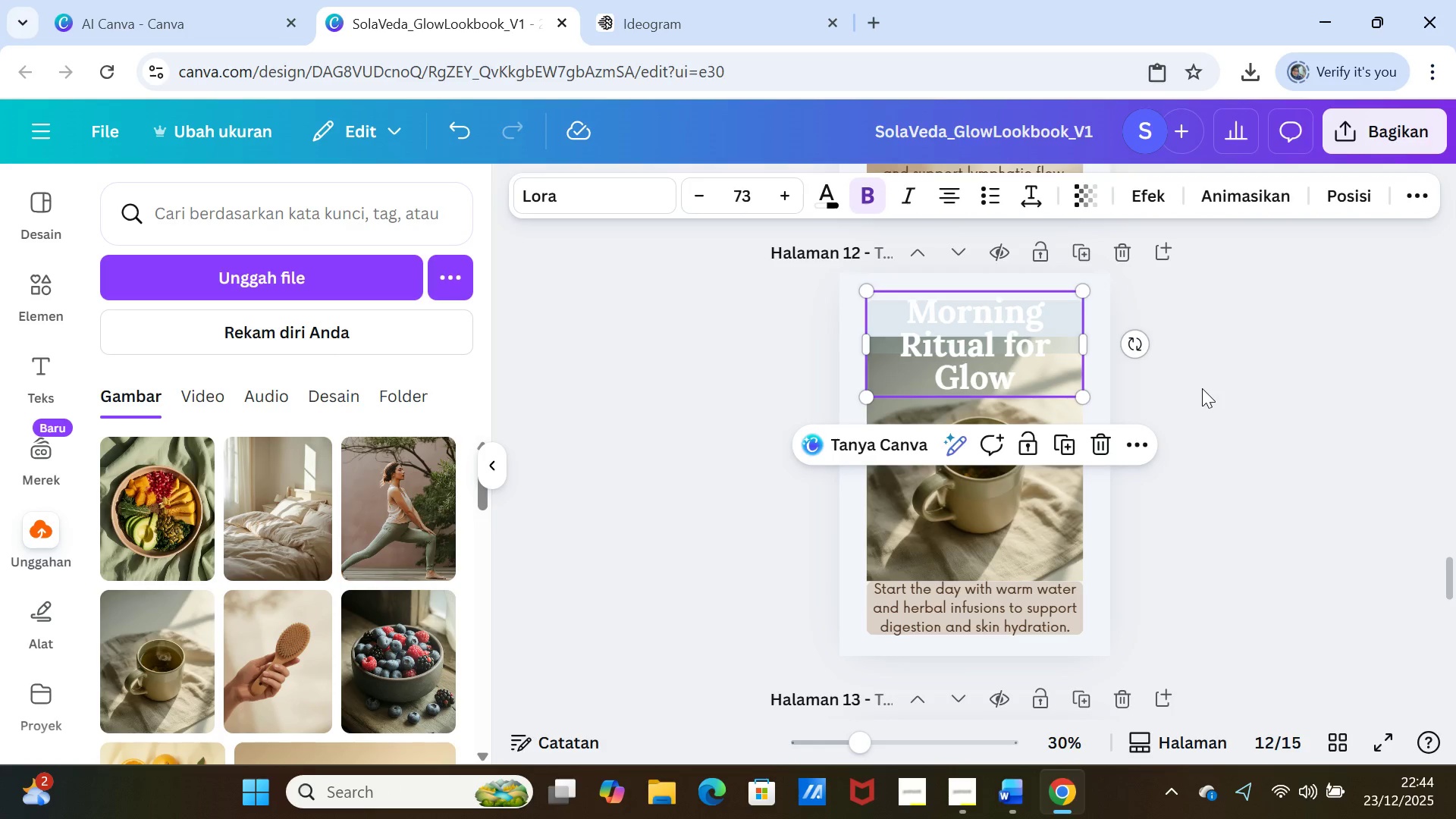 
left_click([1202, 388])
 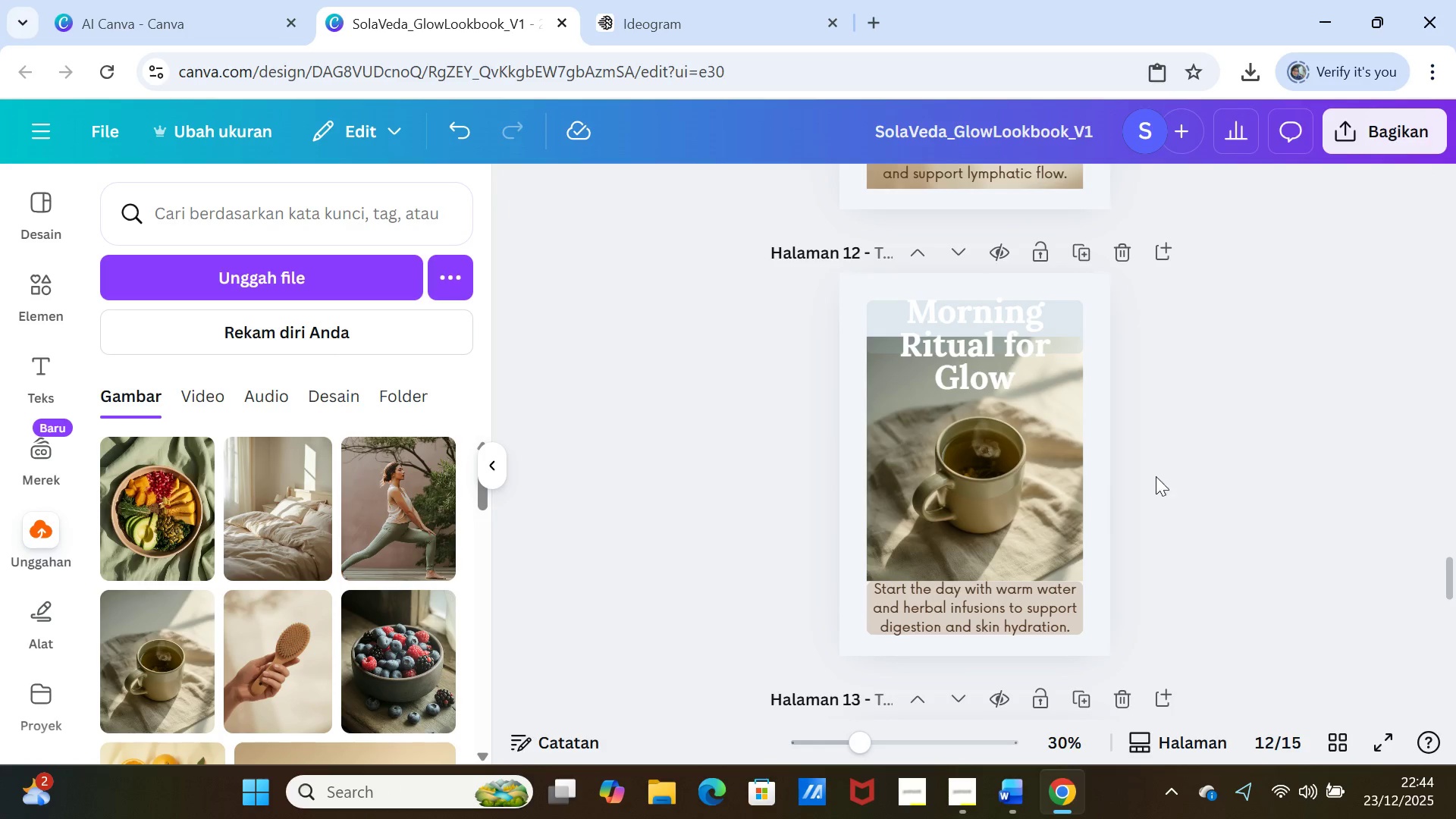 
left_click([1053, 598])
 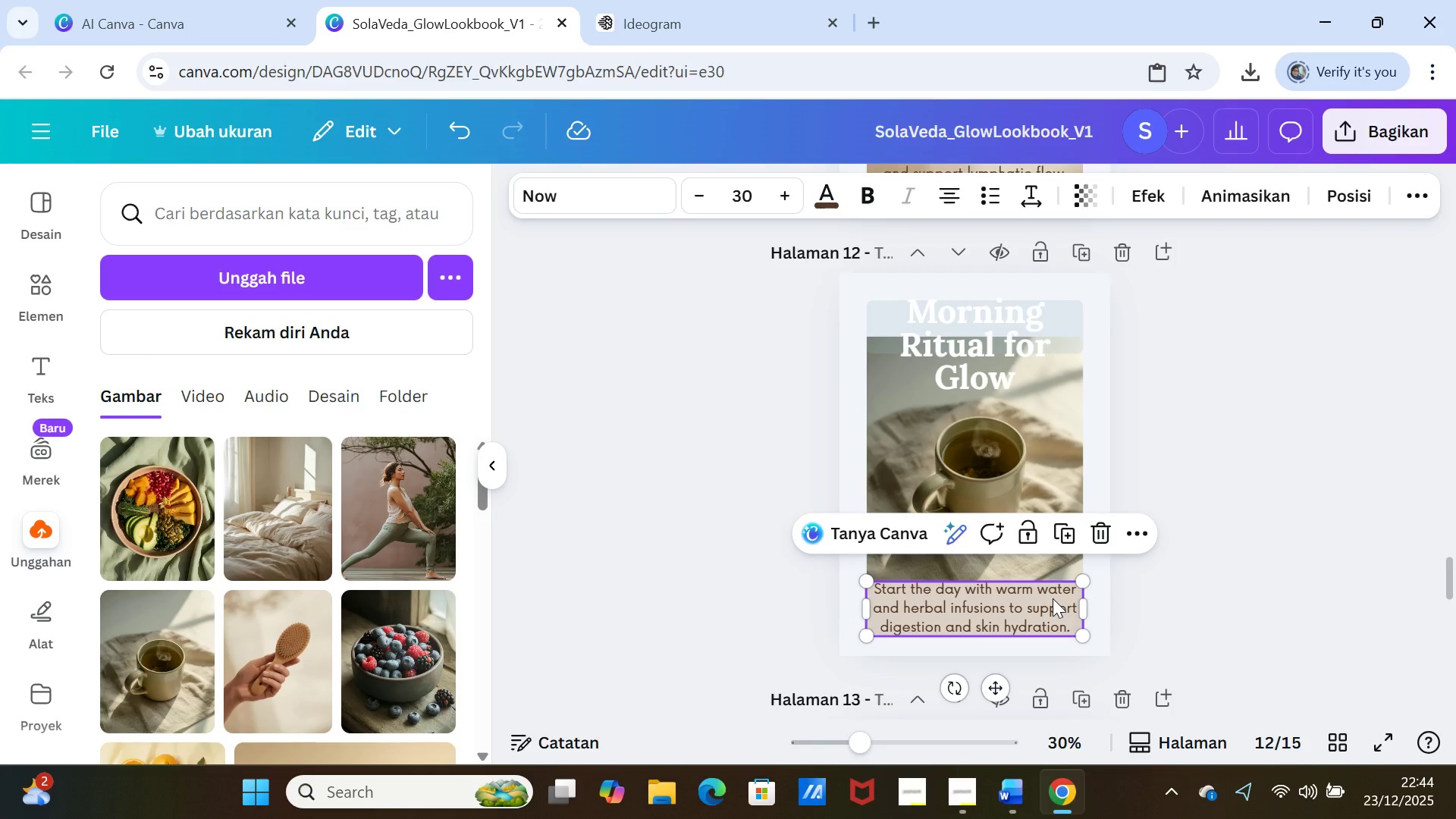 
left_click_drag(start_coordinate=[1053, 598], to_coordinate=[1058, 574])
 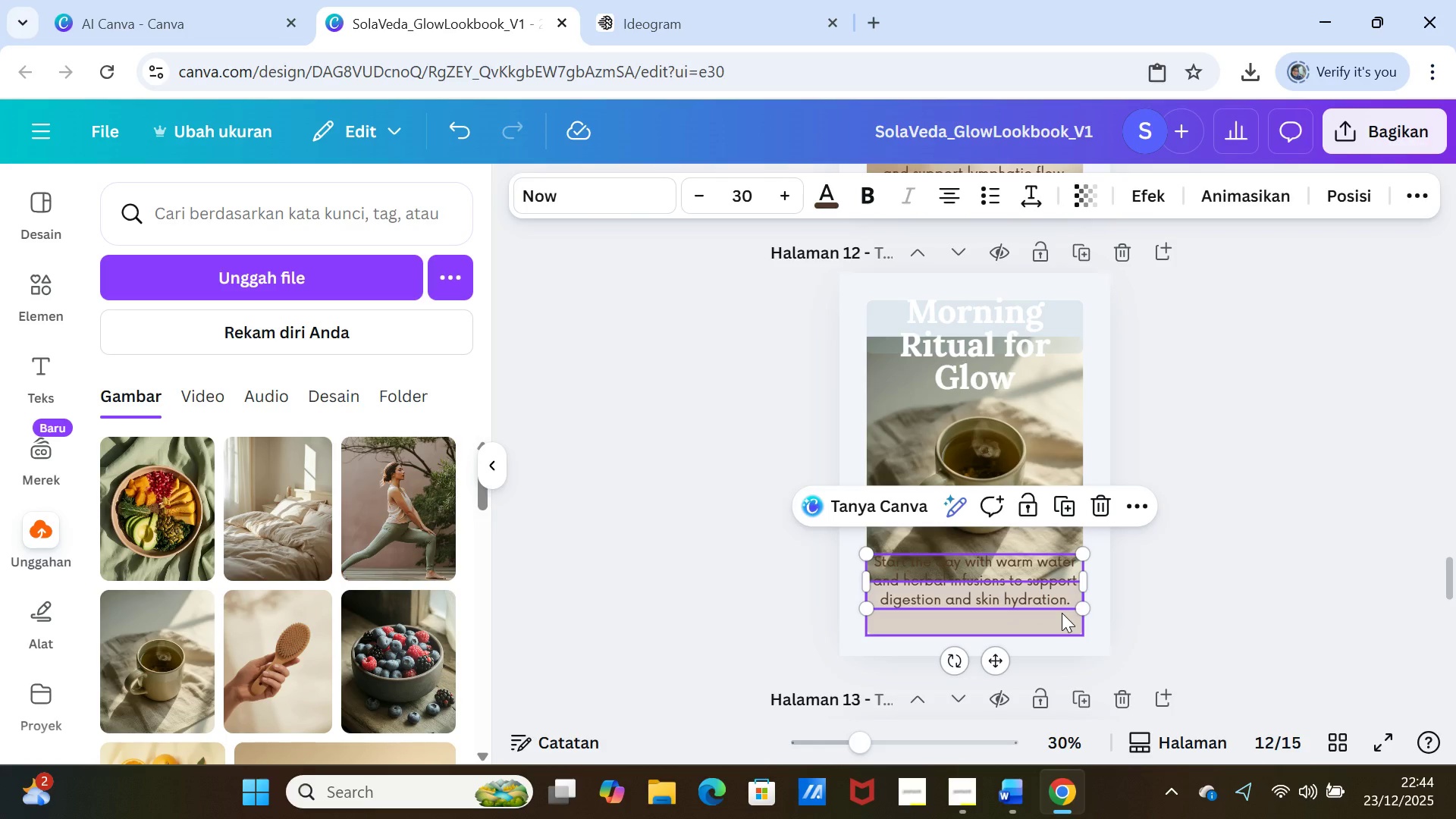 
left_click([1062, 613])
 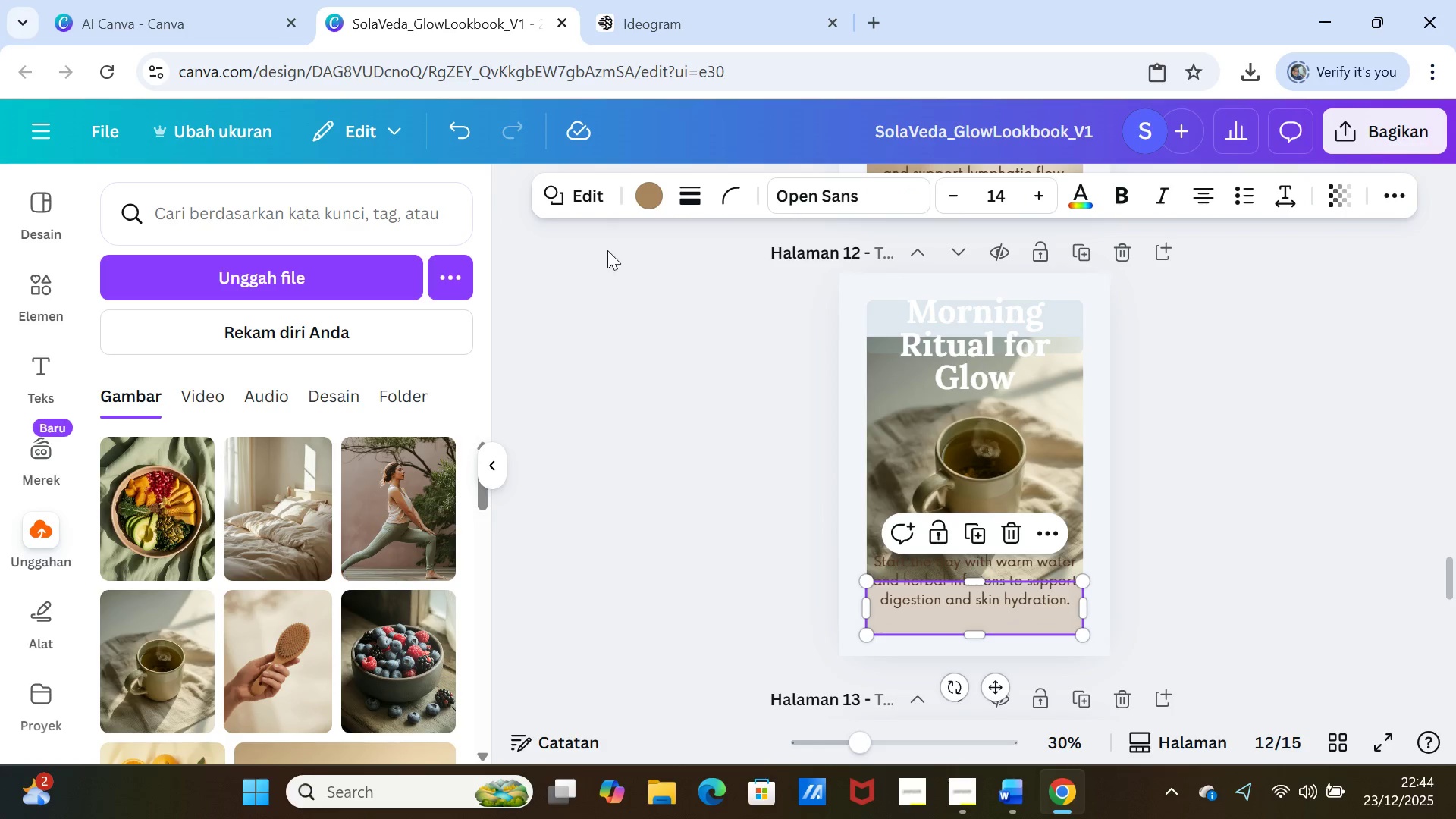 
left_click([648, 195])
 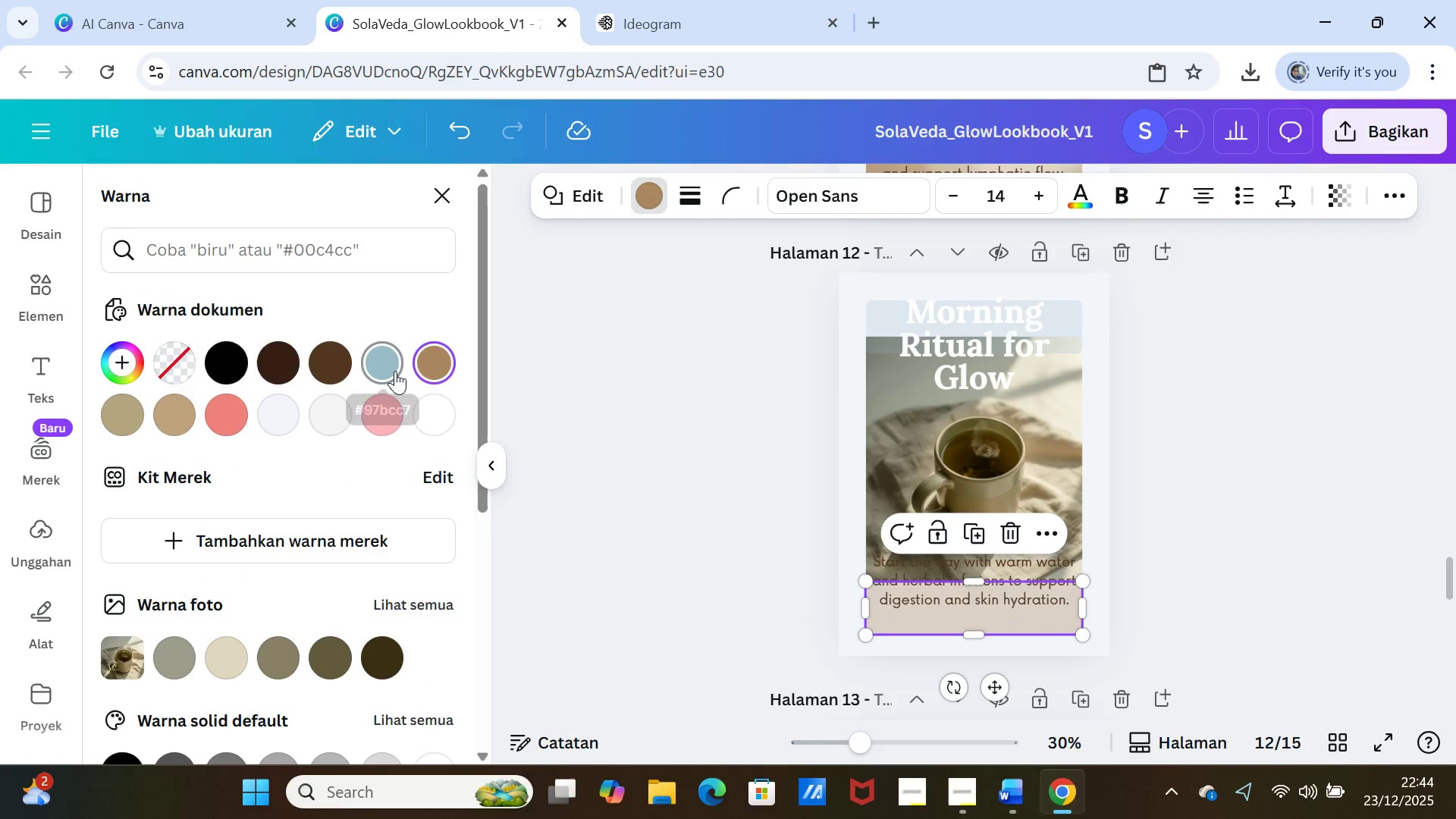 
left_click([391, 369])
 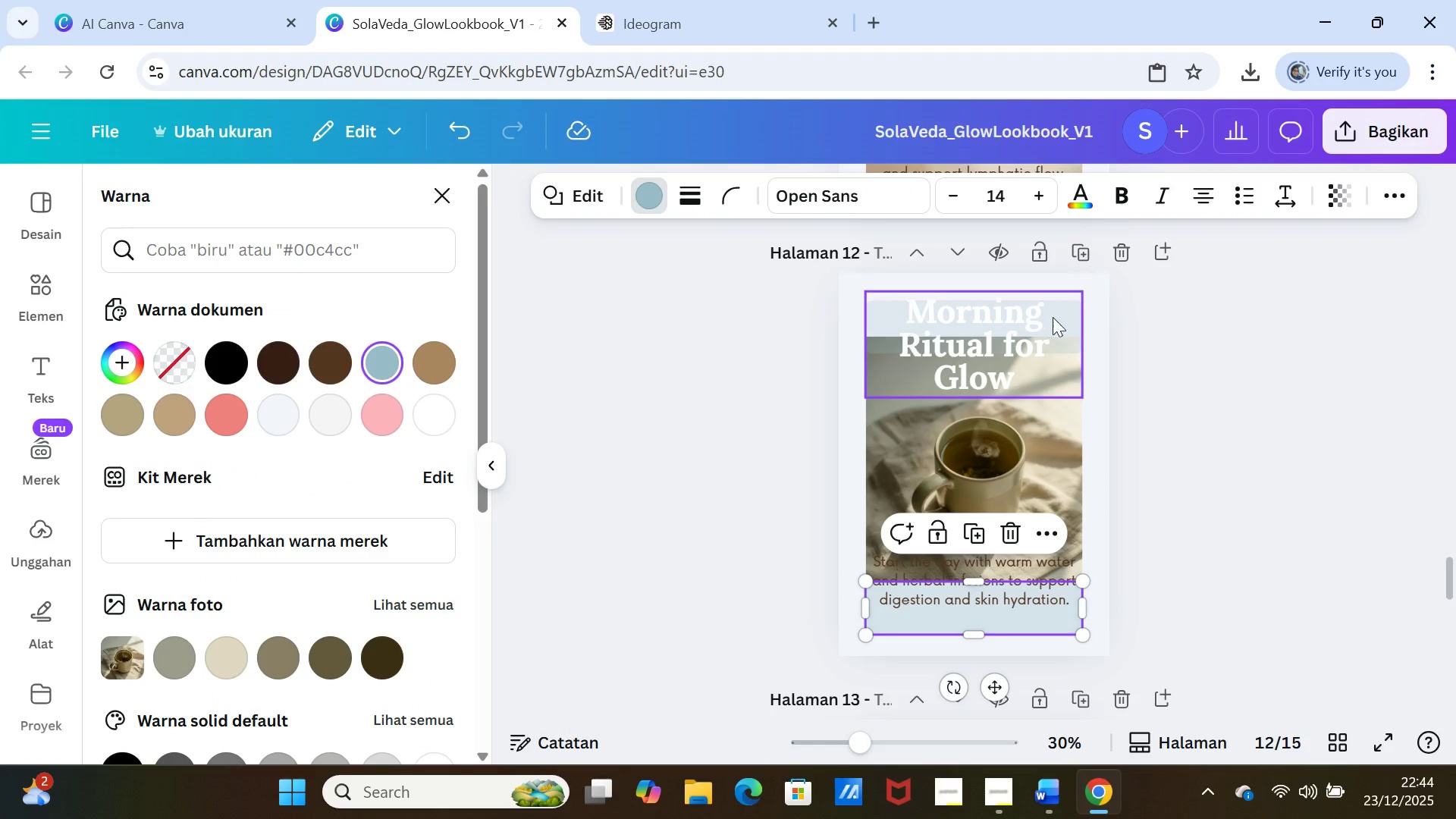 
left_click_drag(start_coordinate=[1059, 310], to_coordinate=[1061, 340])
 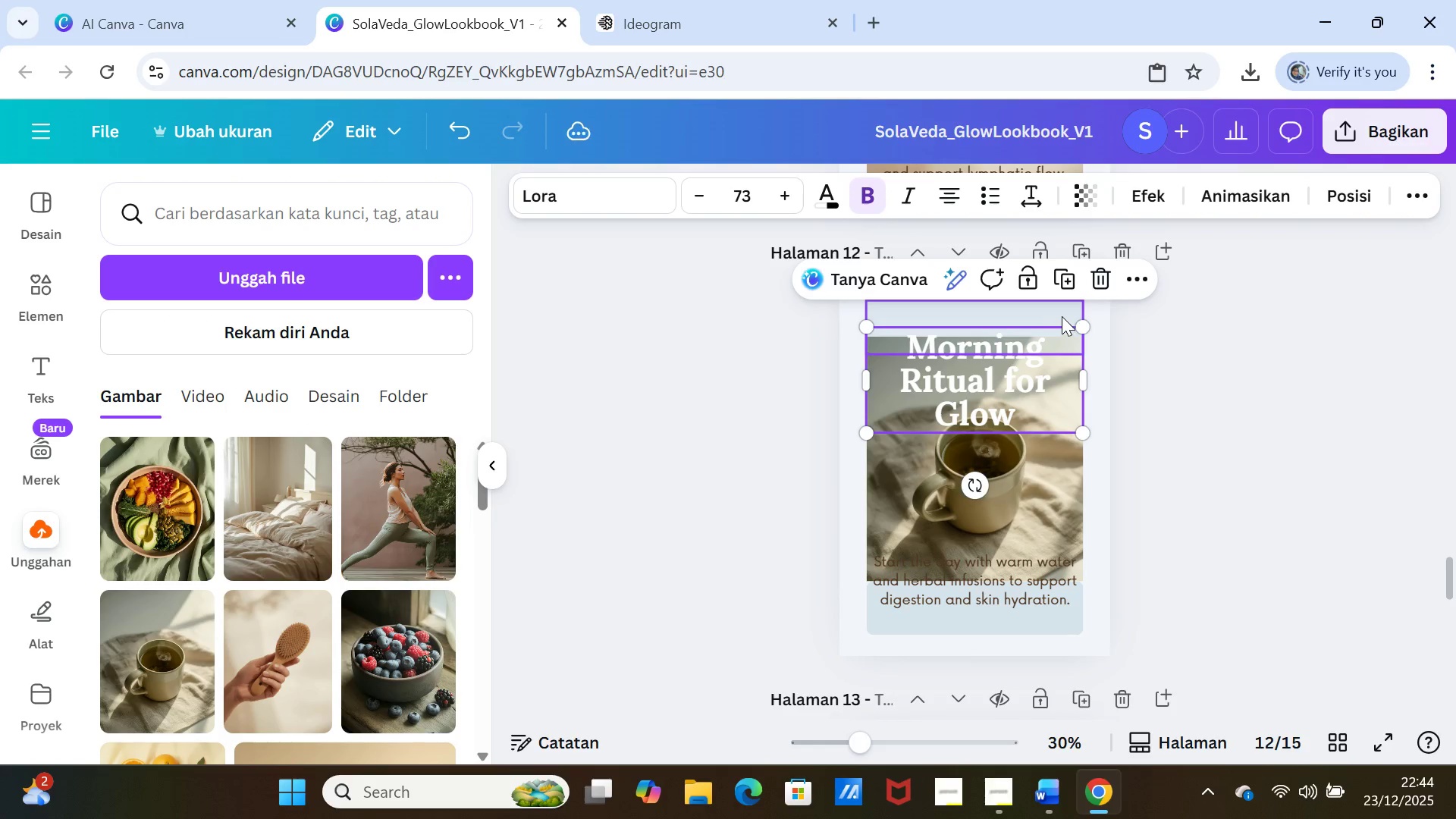 
left_click([1062, 315])
 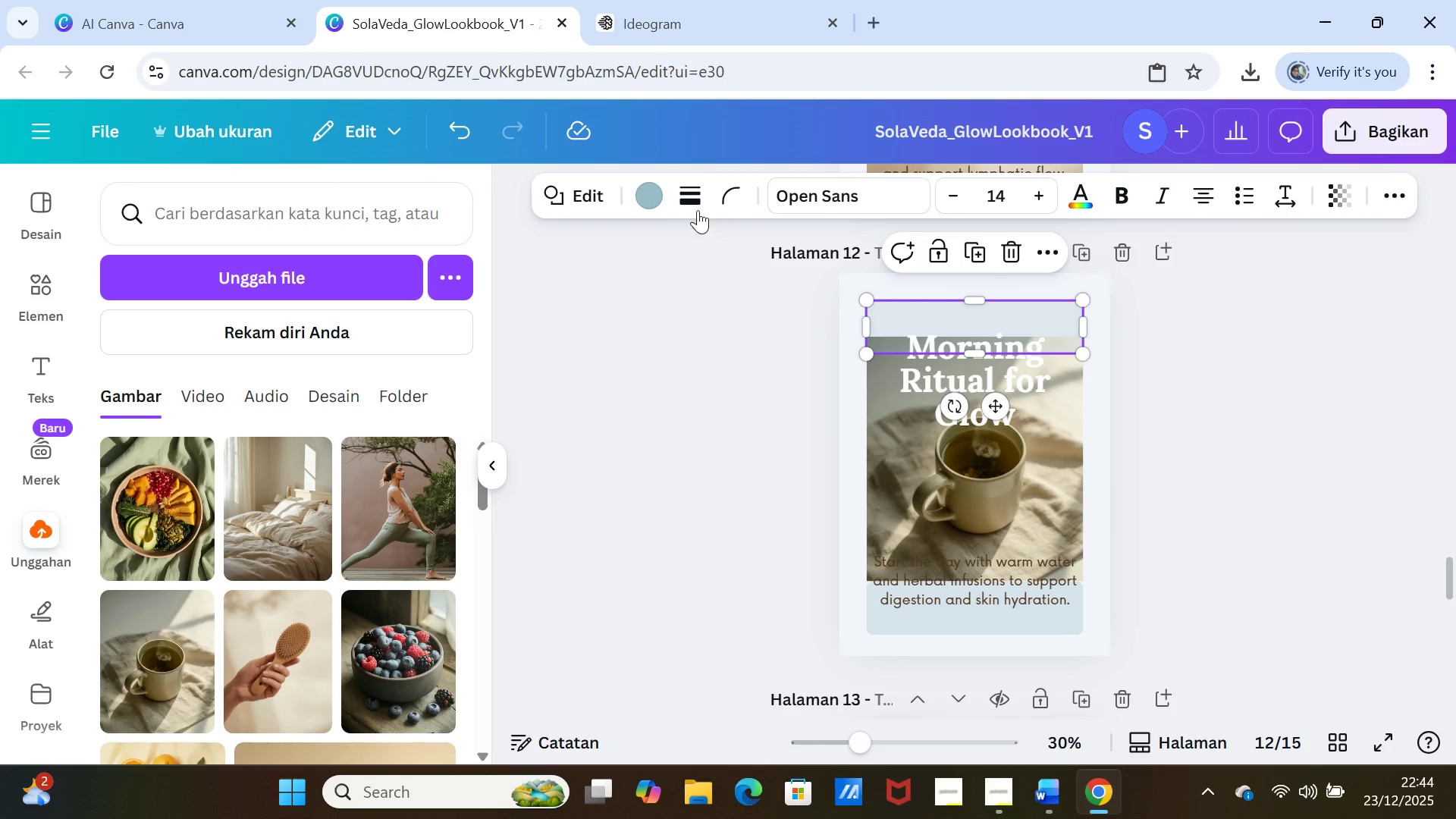 
left_click([656, 190])
 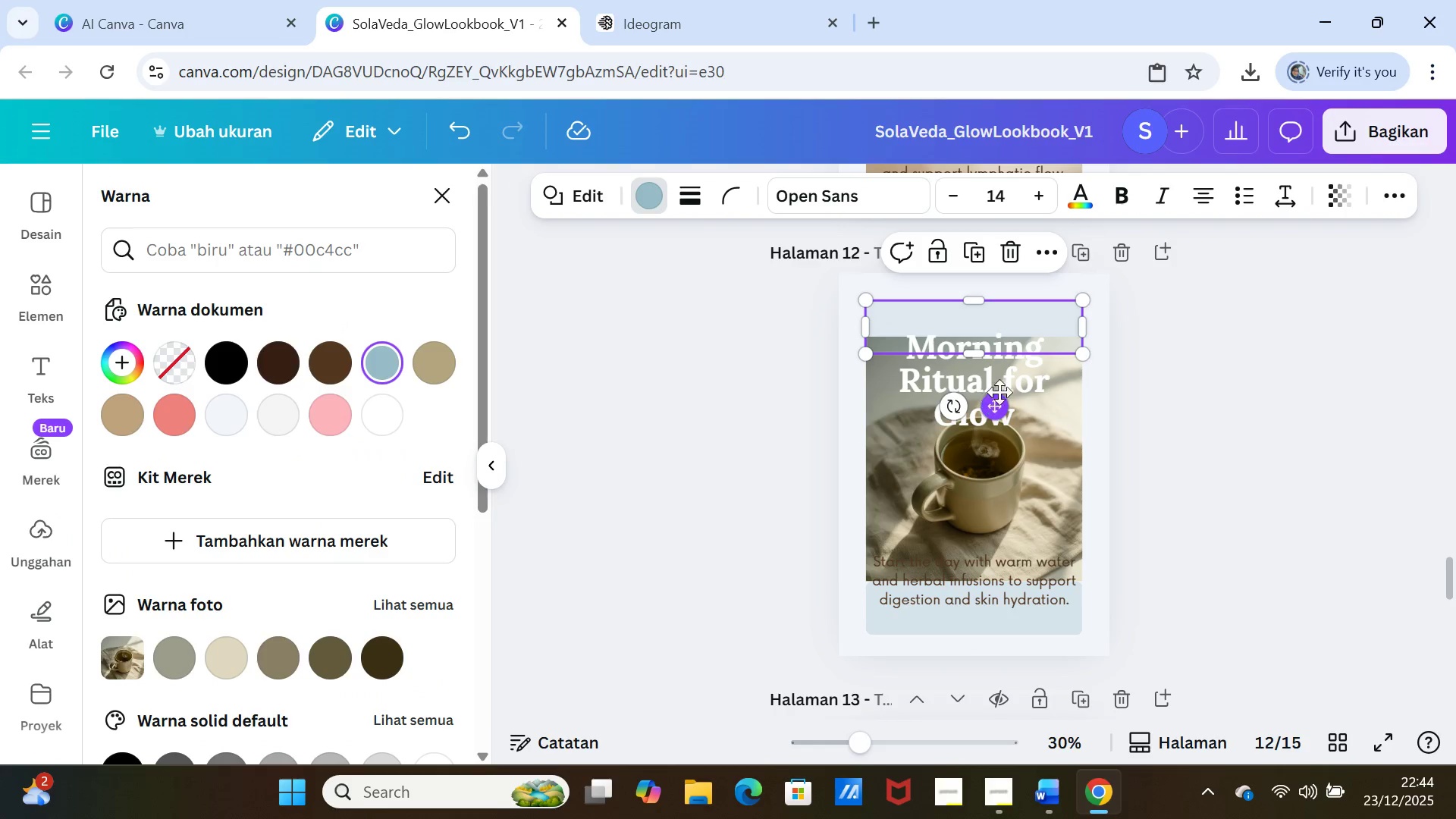 
left_click([1188, 370])
 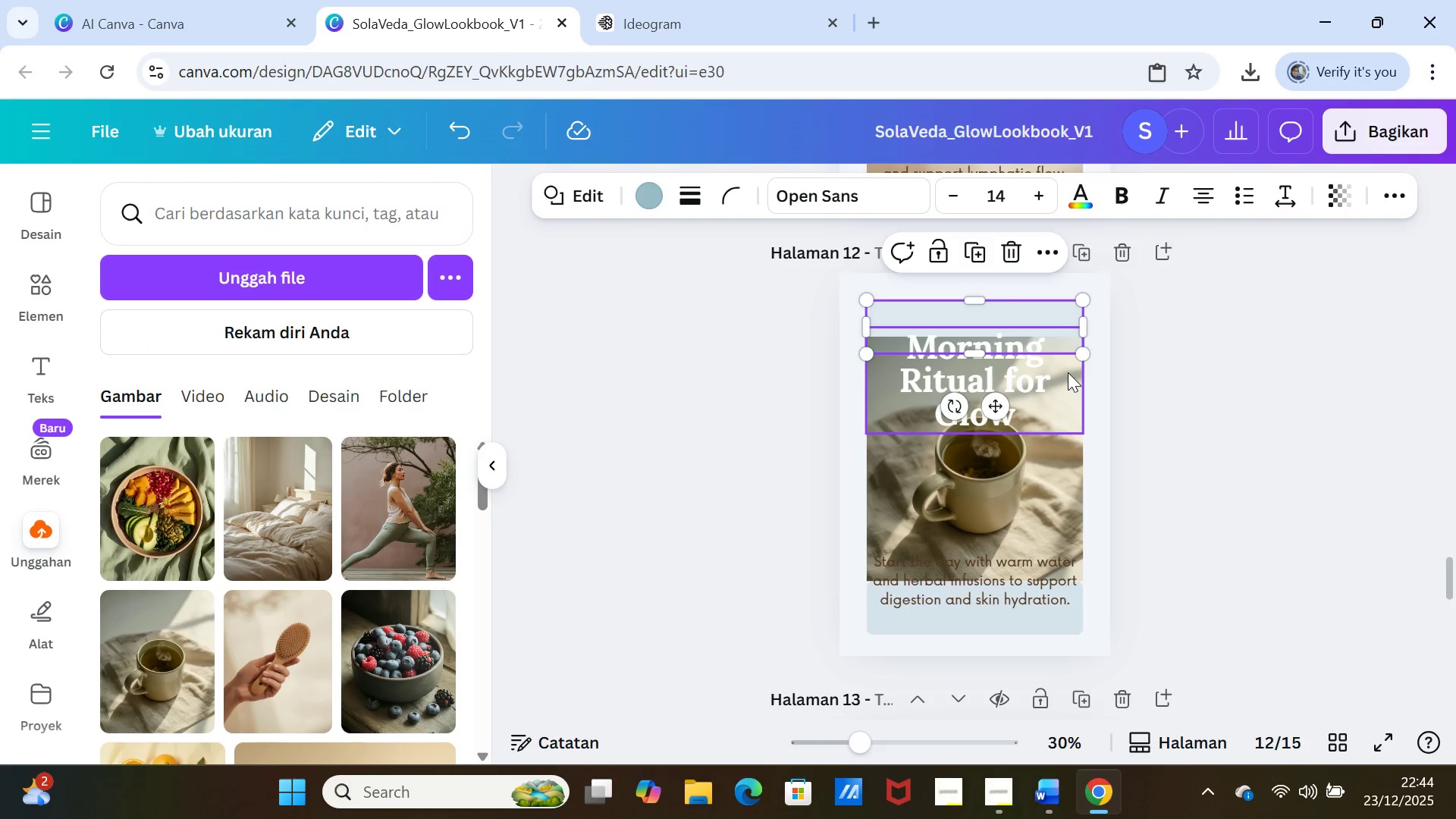 
left_click_drag(start_coordinate=[1068, 372], to_coordinate=[1070, 352])
 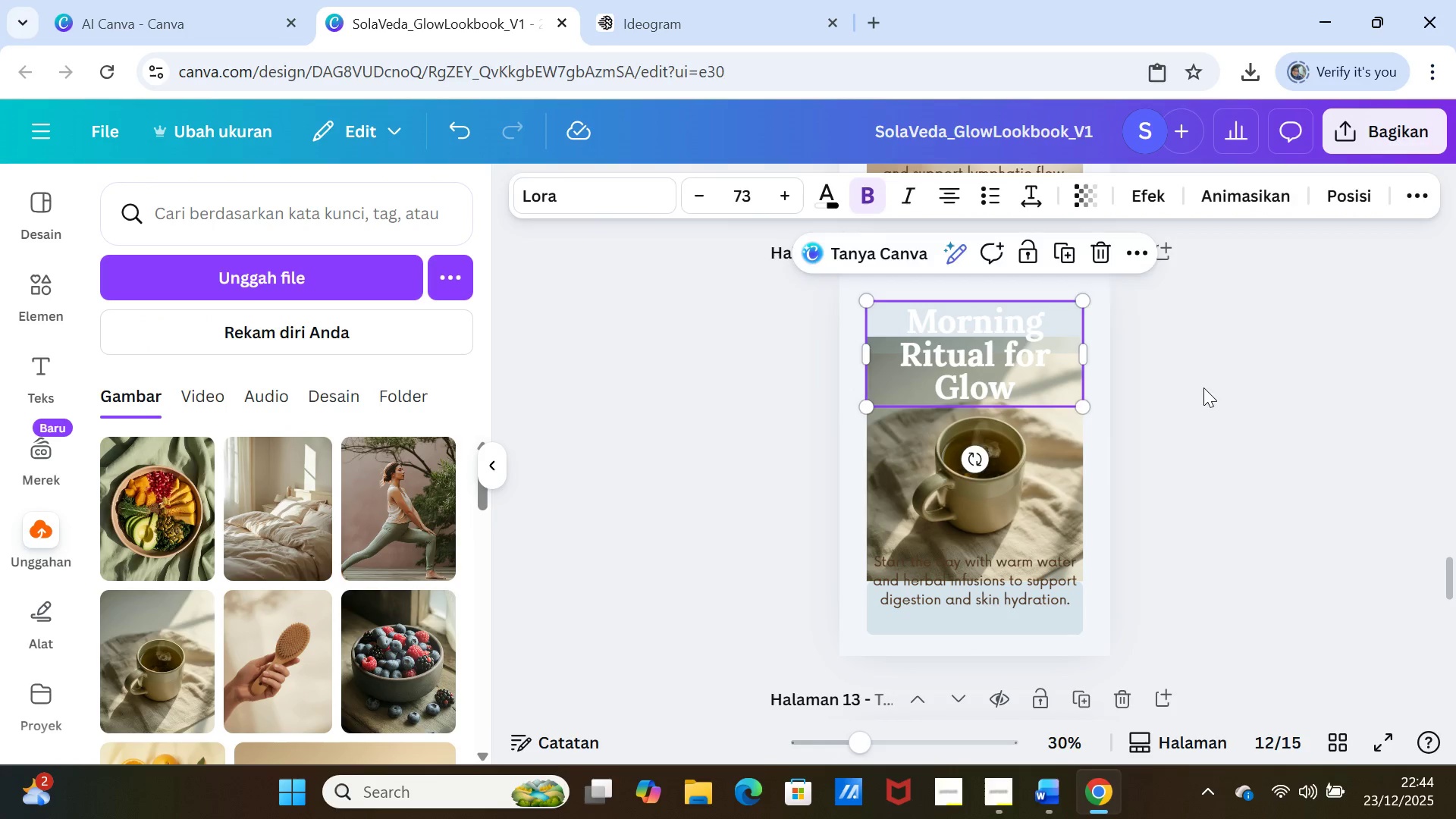 
left_click([1203, 388])
 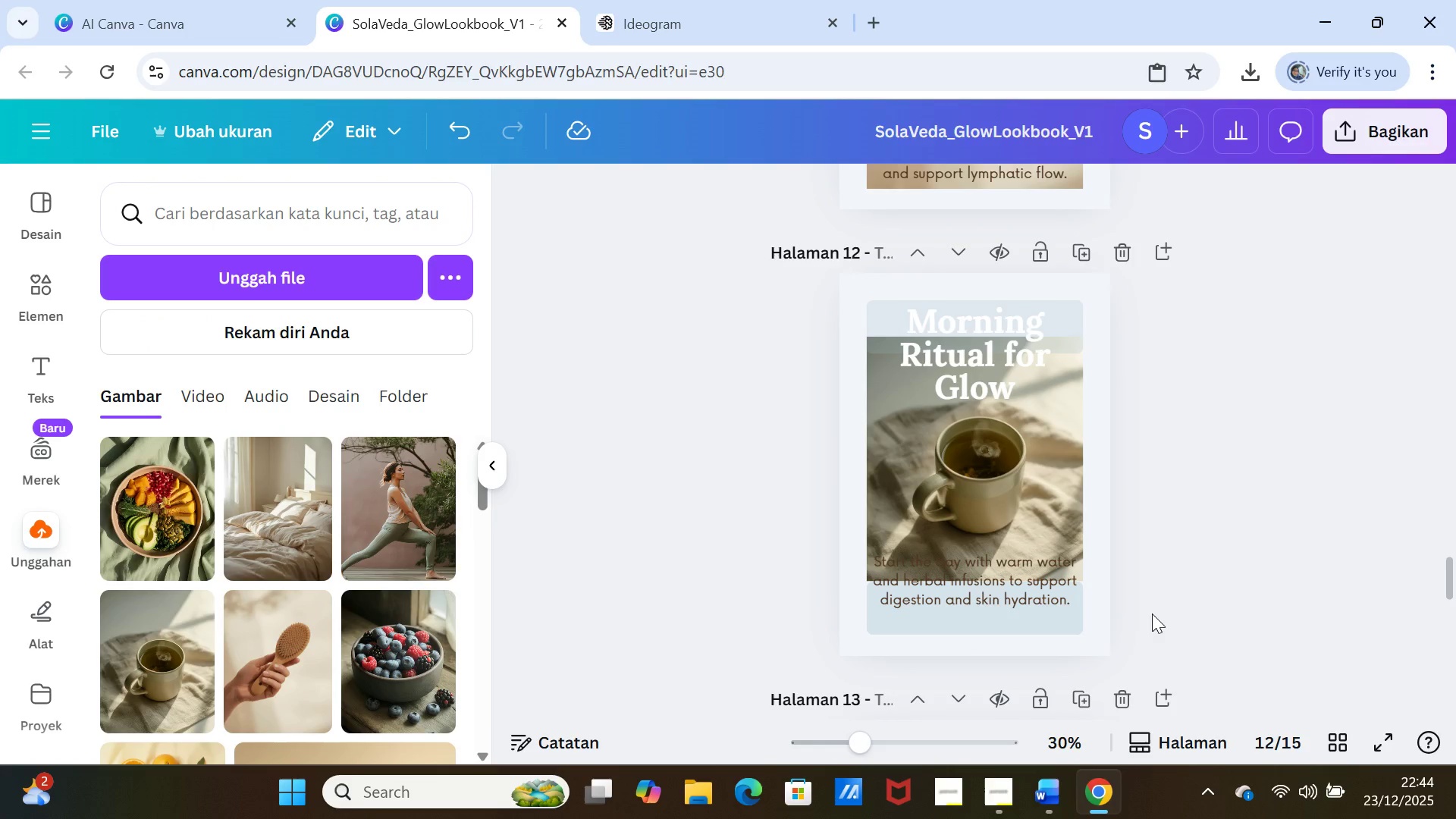 
scroll: coordinate [1165, 602], scroll_direction: up, amount: 5.0
 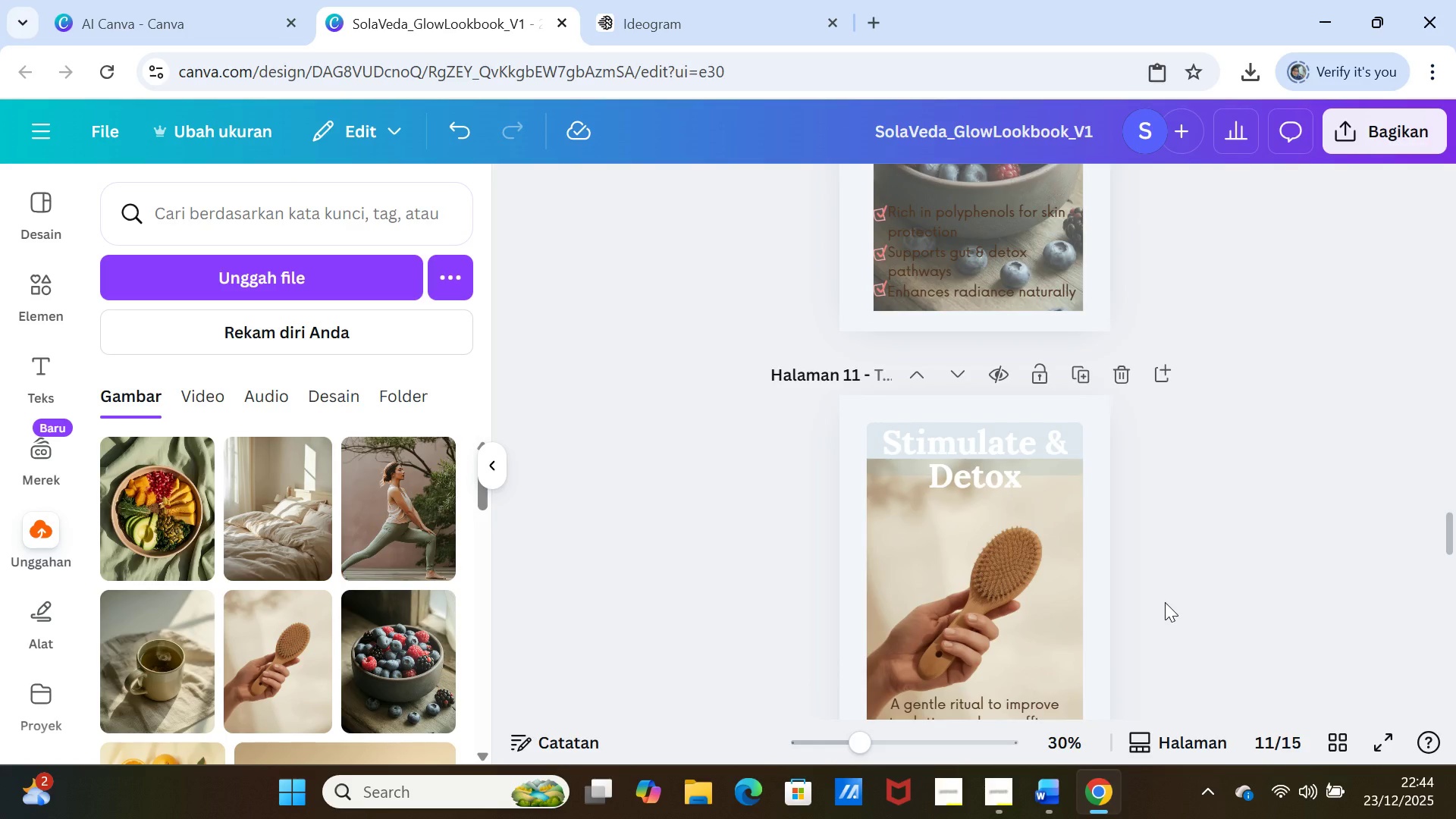 
scroll: coordinate [1166, 598], scroll_direction: down, amount: 7.0
 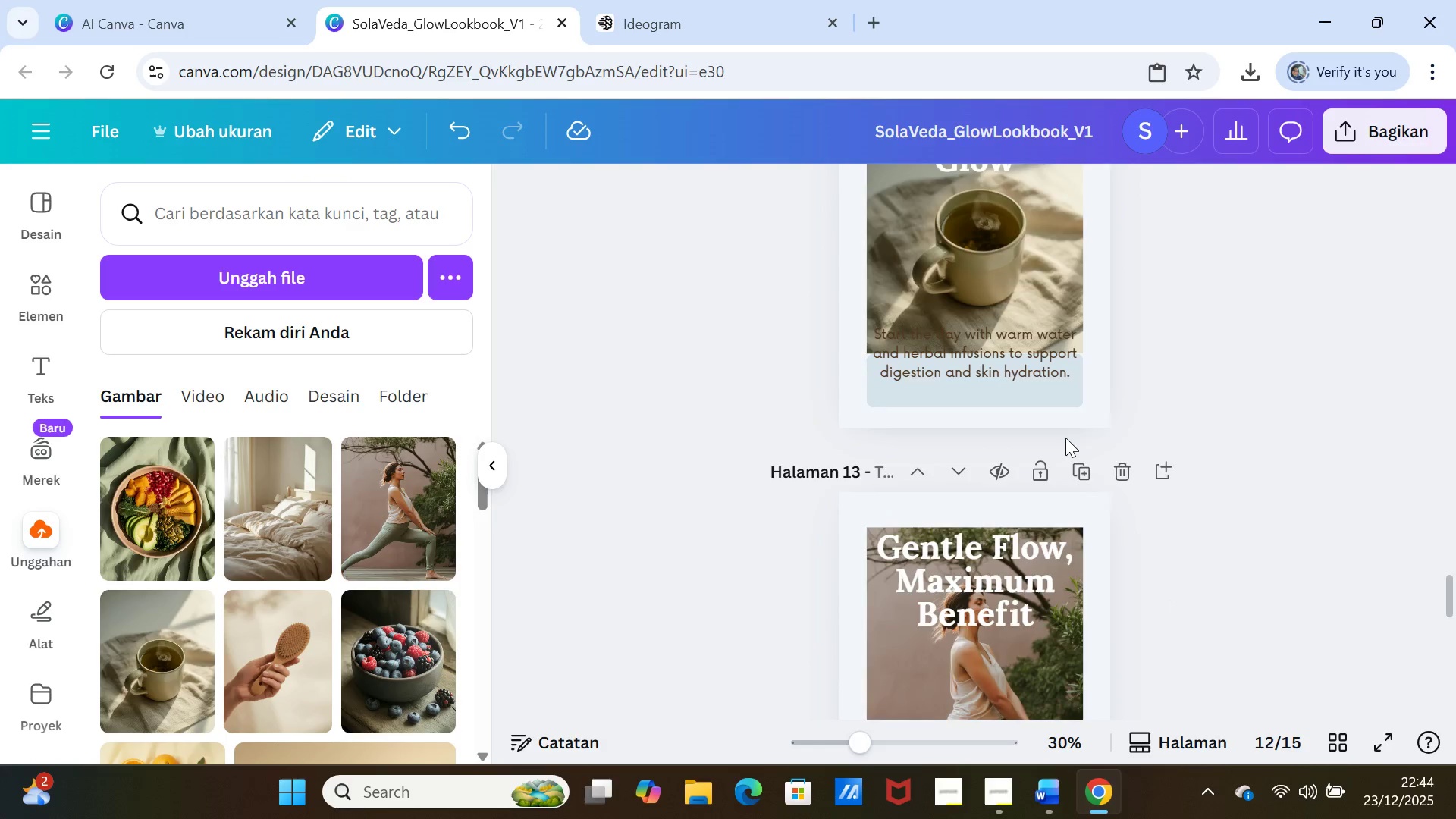 
scroll: coordinate [1068, 438], scroll_direction: up, amount: 1.0
 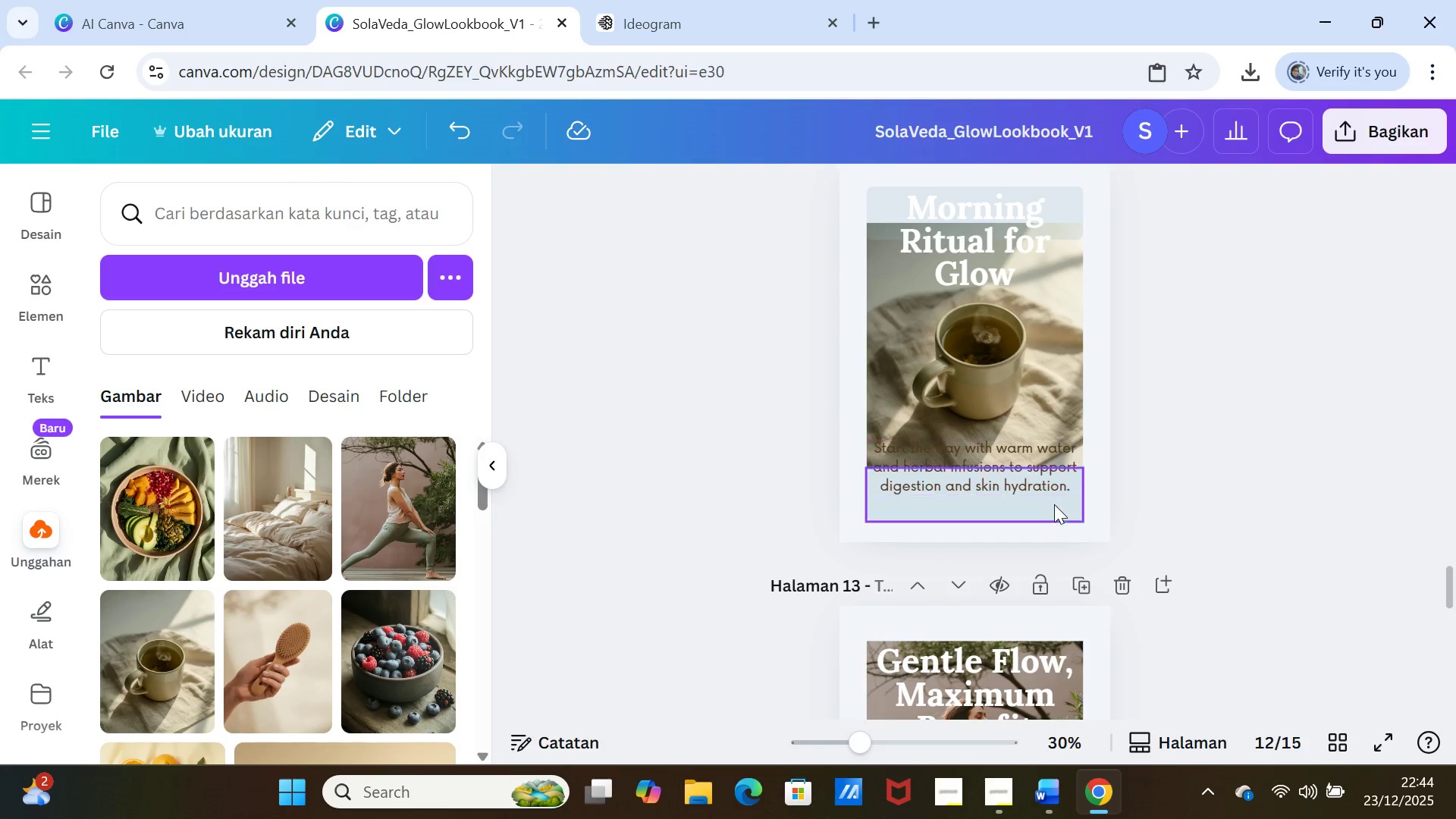 
left_click([1054, 509])
 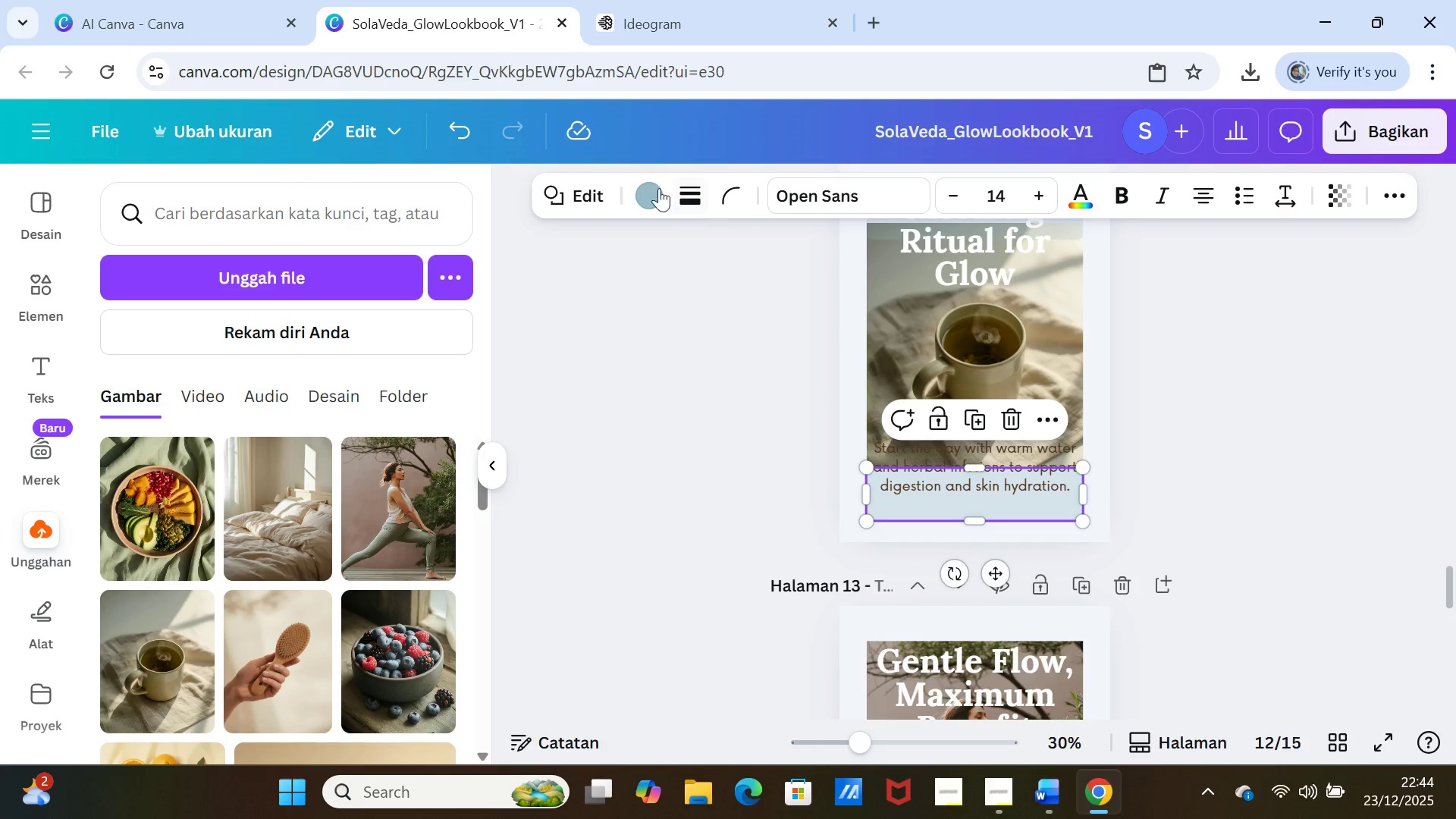 
left_click([659, 187])
 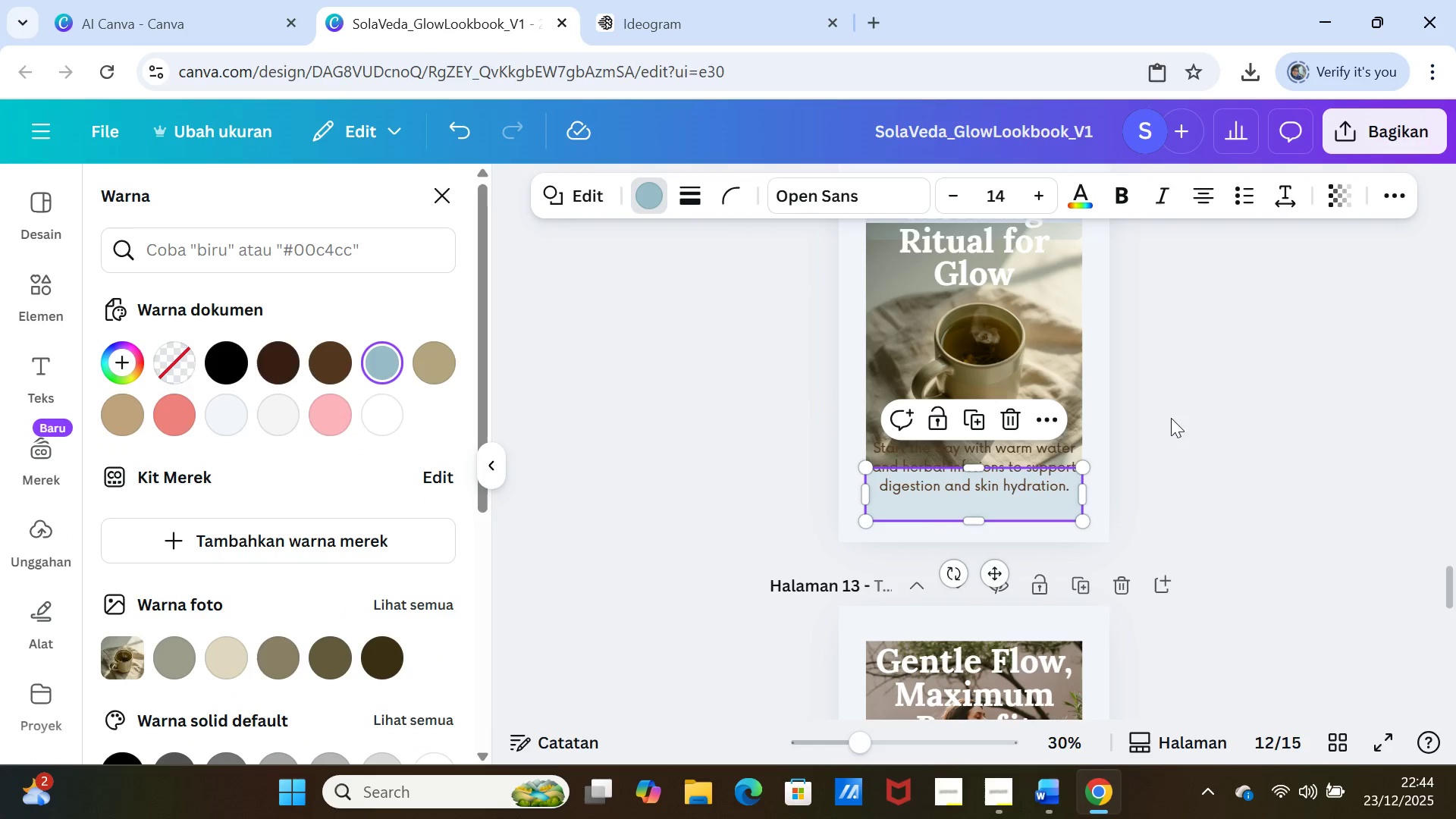 
left_click([1221, 471])
 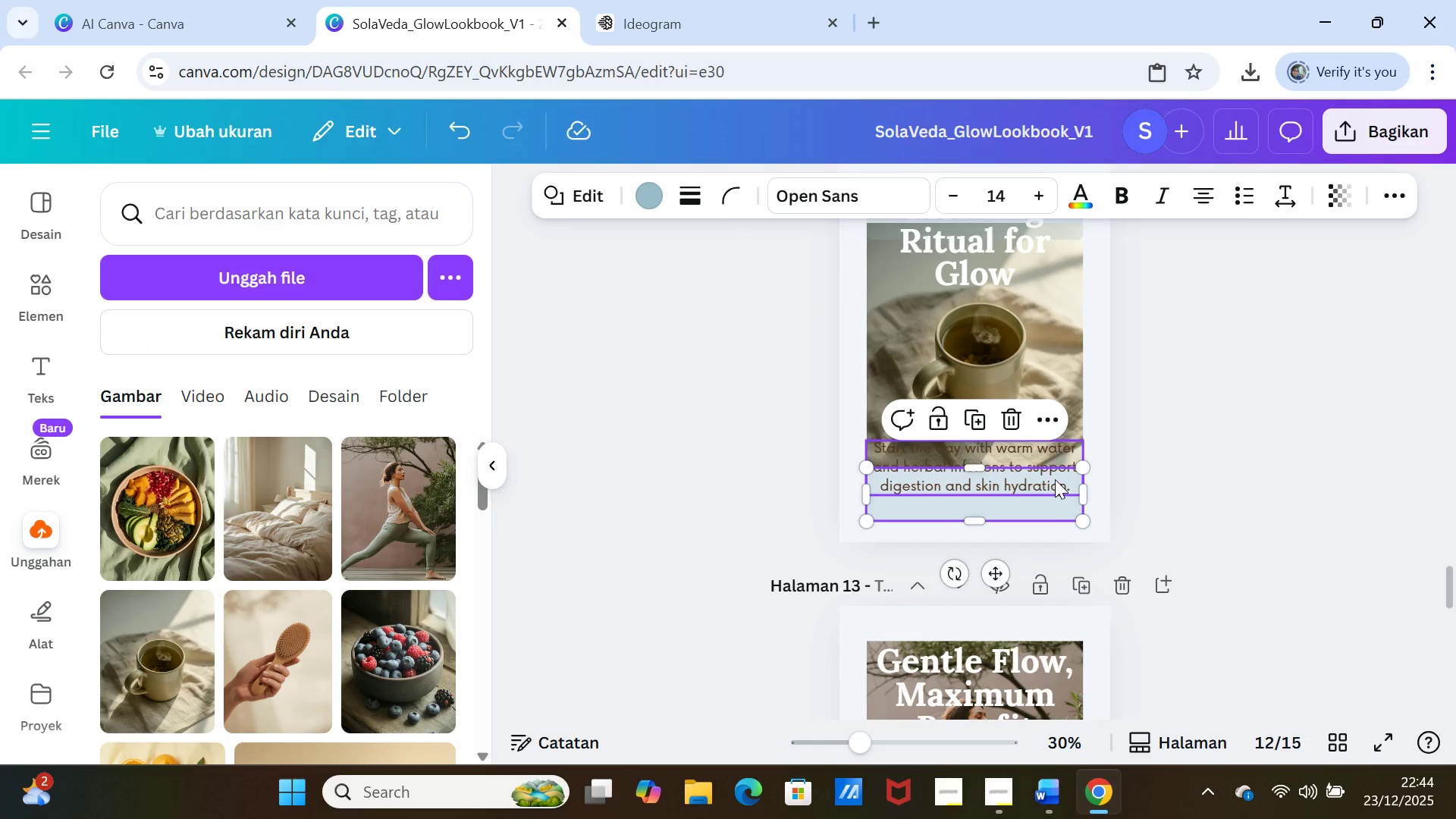 
left_click_drag(start_coordinate=[1055, 479], to_coordinate=[1053, 503])
 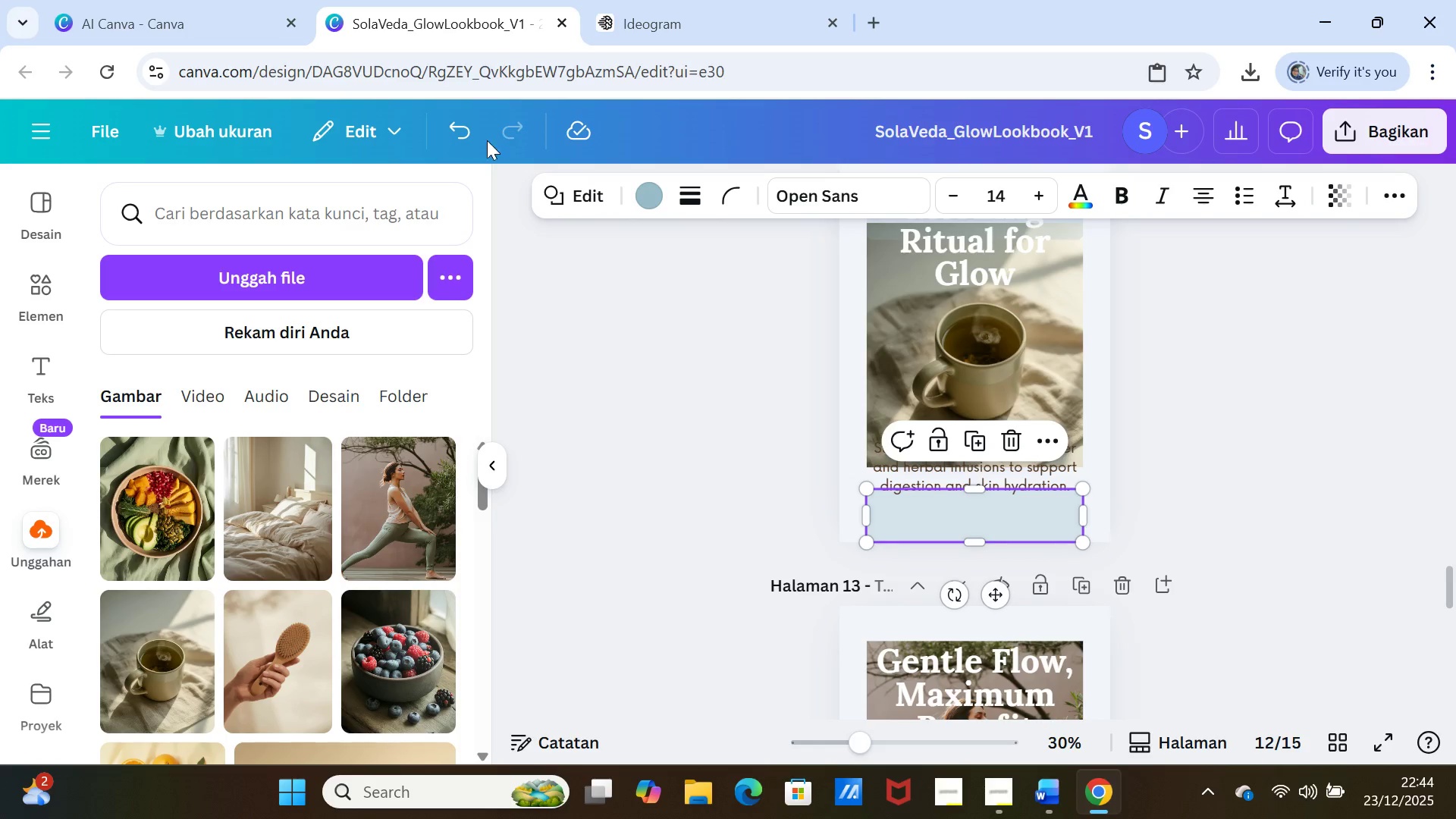 
left_click([455, 129])
 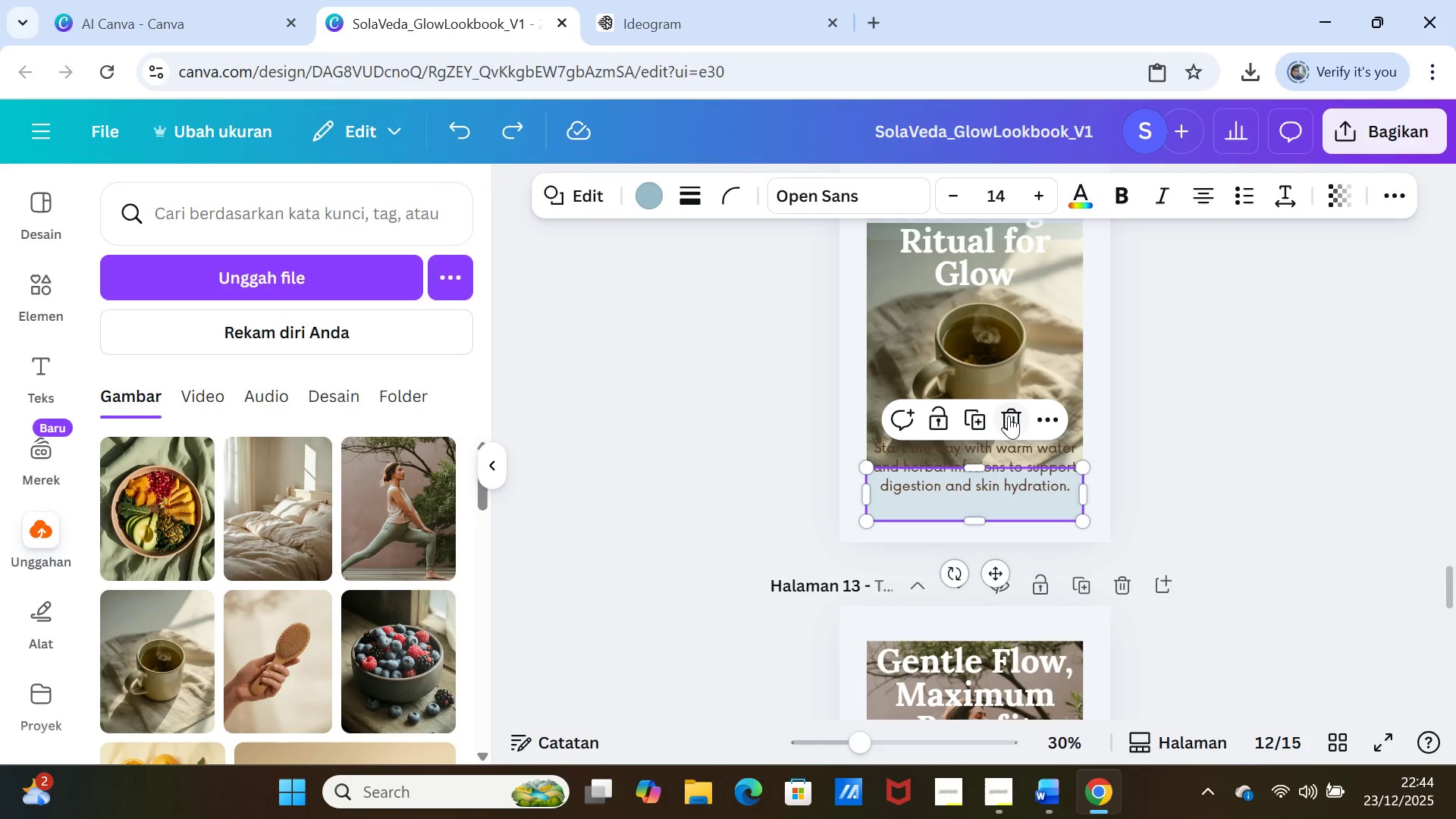 
mouse_move([1025, 445])
 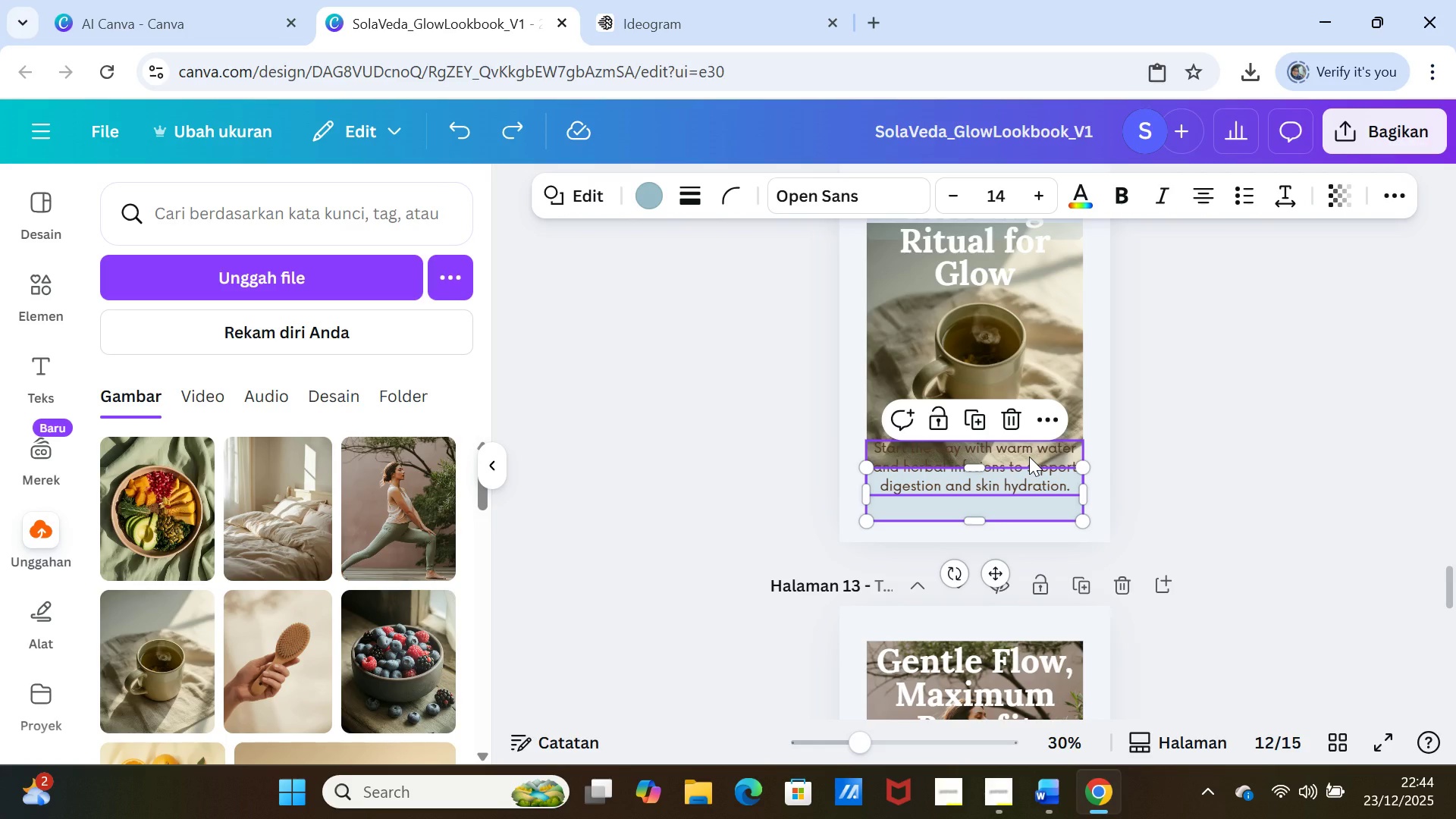 
left_click_drag(start_coordinate=[1029, 457], to_coordinate=[1030, 481])
 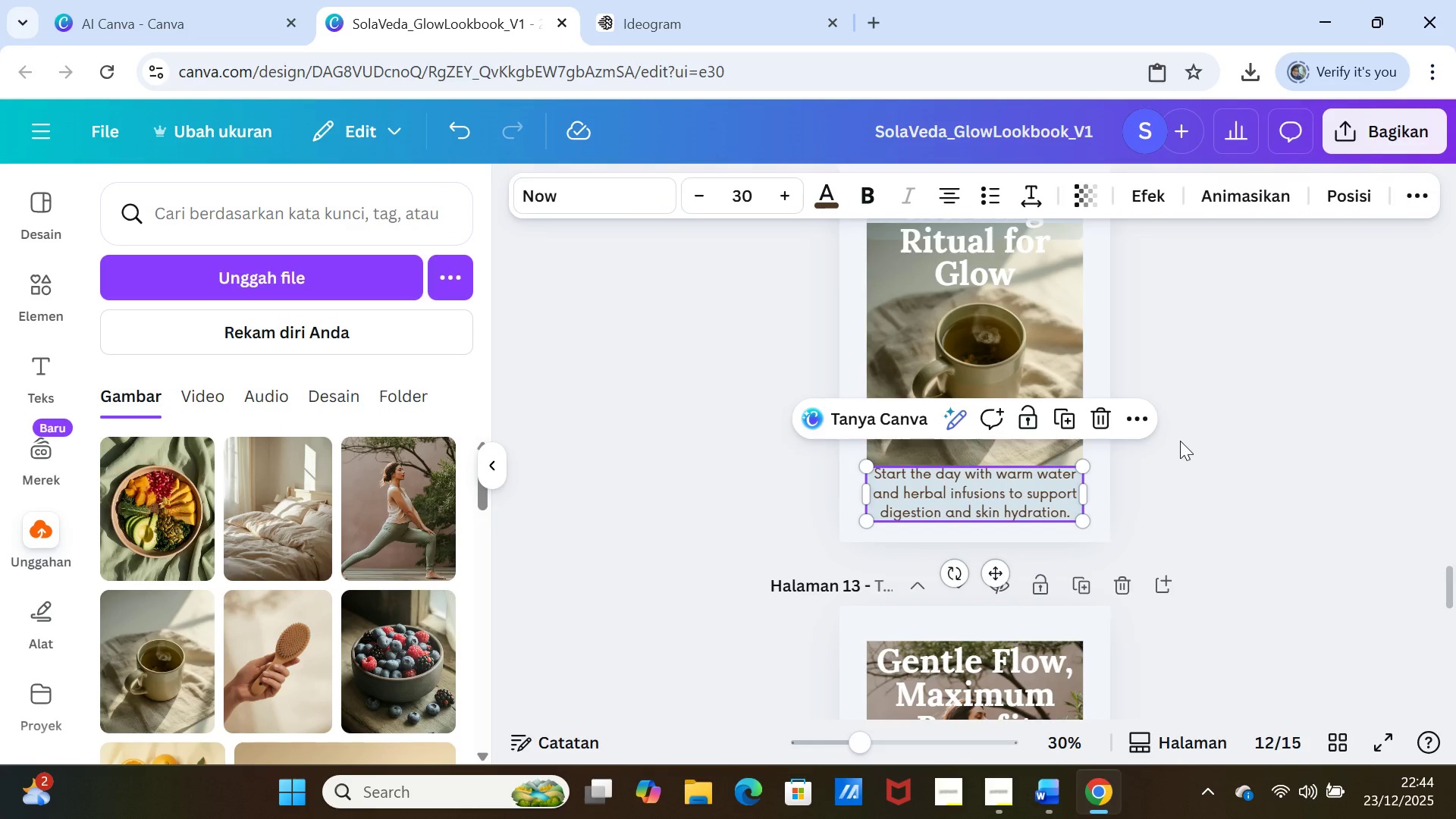 
left_click([1180, 441])
 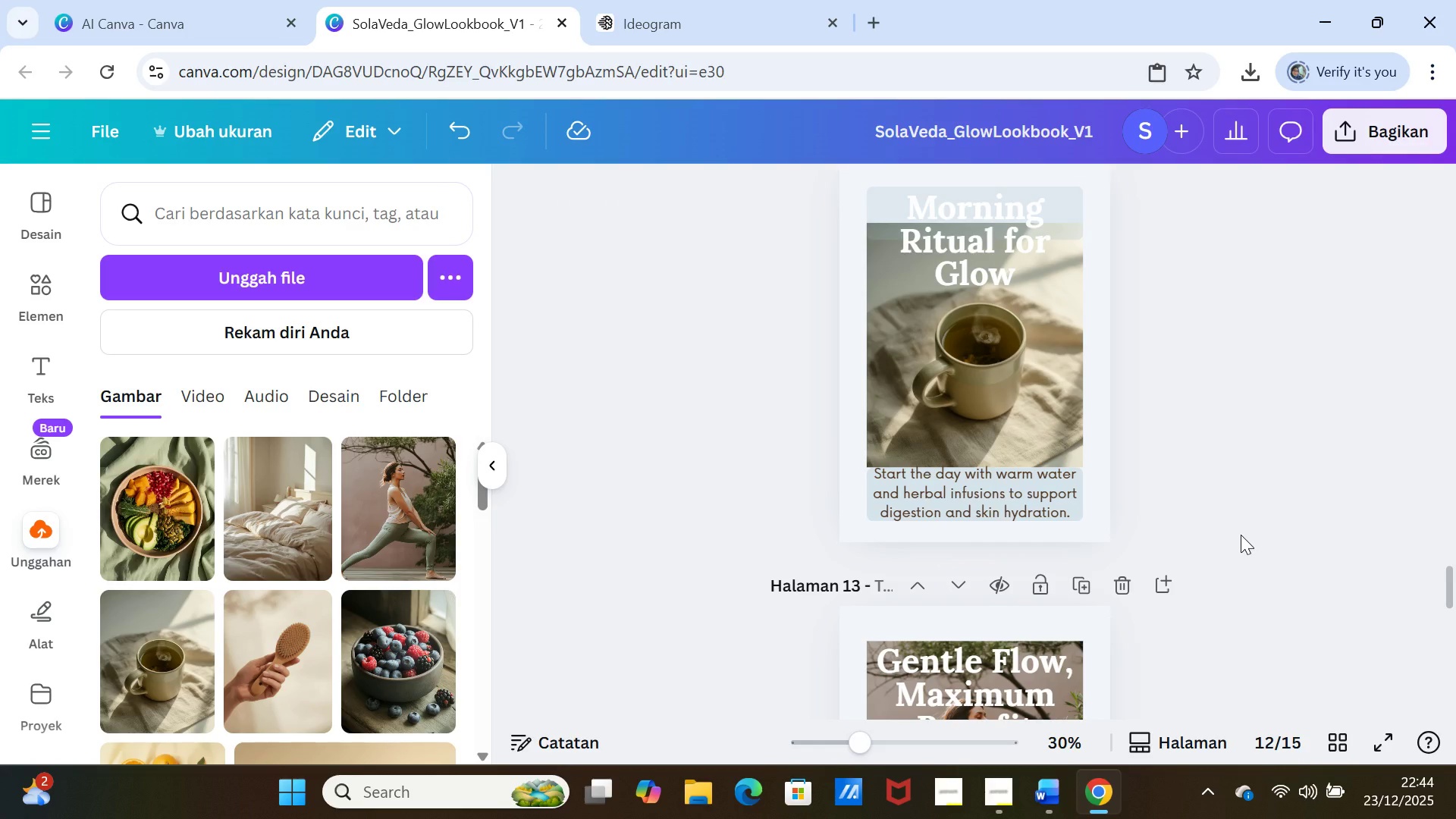 
scroll: coordinate [1241, 535], scroll_direction: down, amount: 4.0
 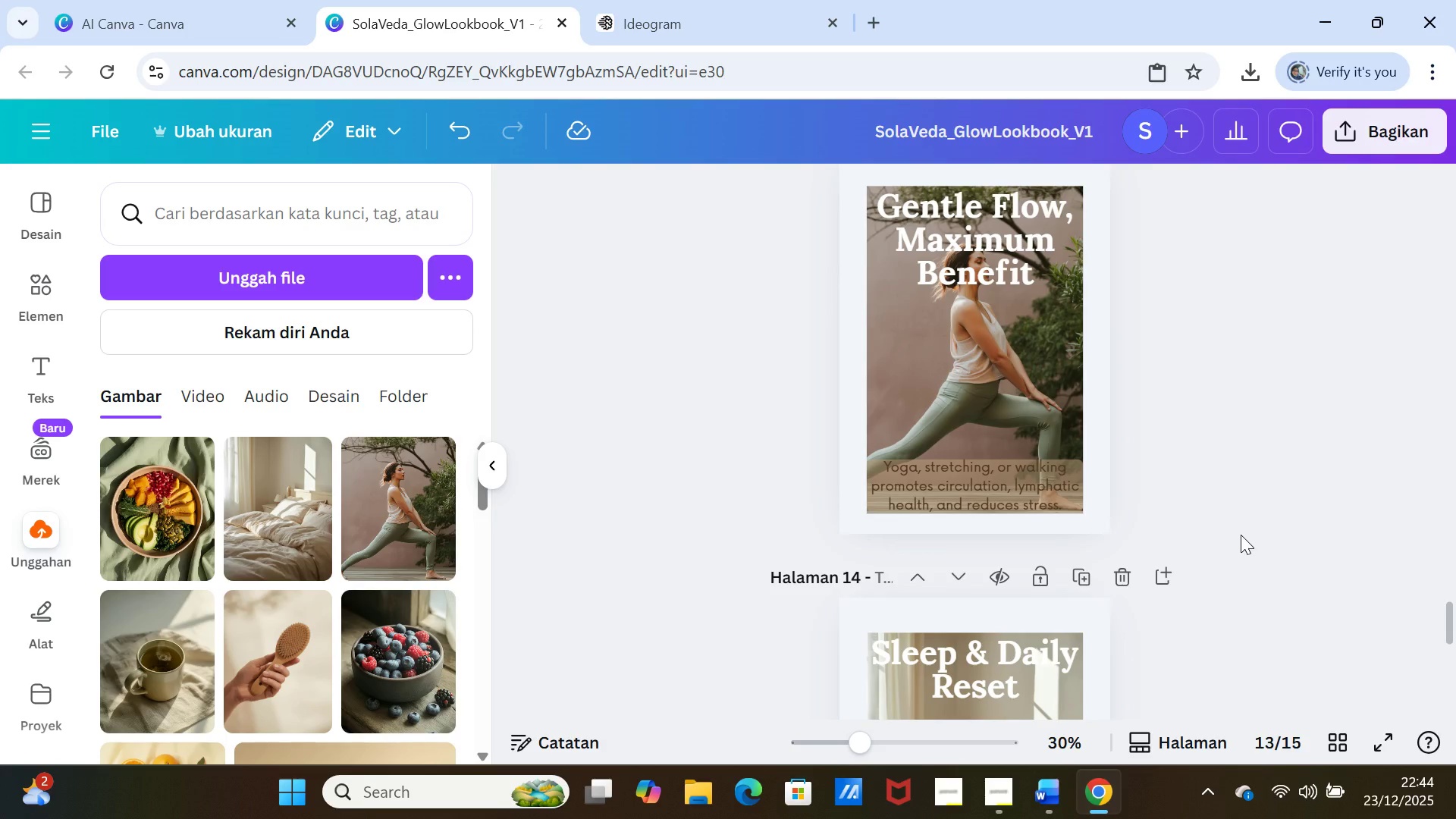 
scroll: coordinate [1241, 535], scroll_direction: up, amount: 2.0
 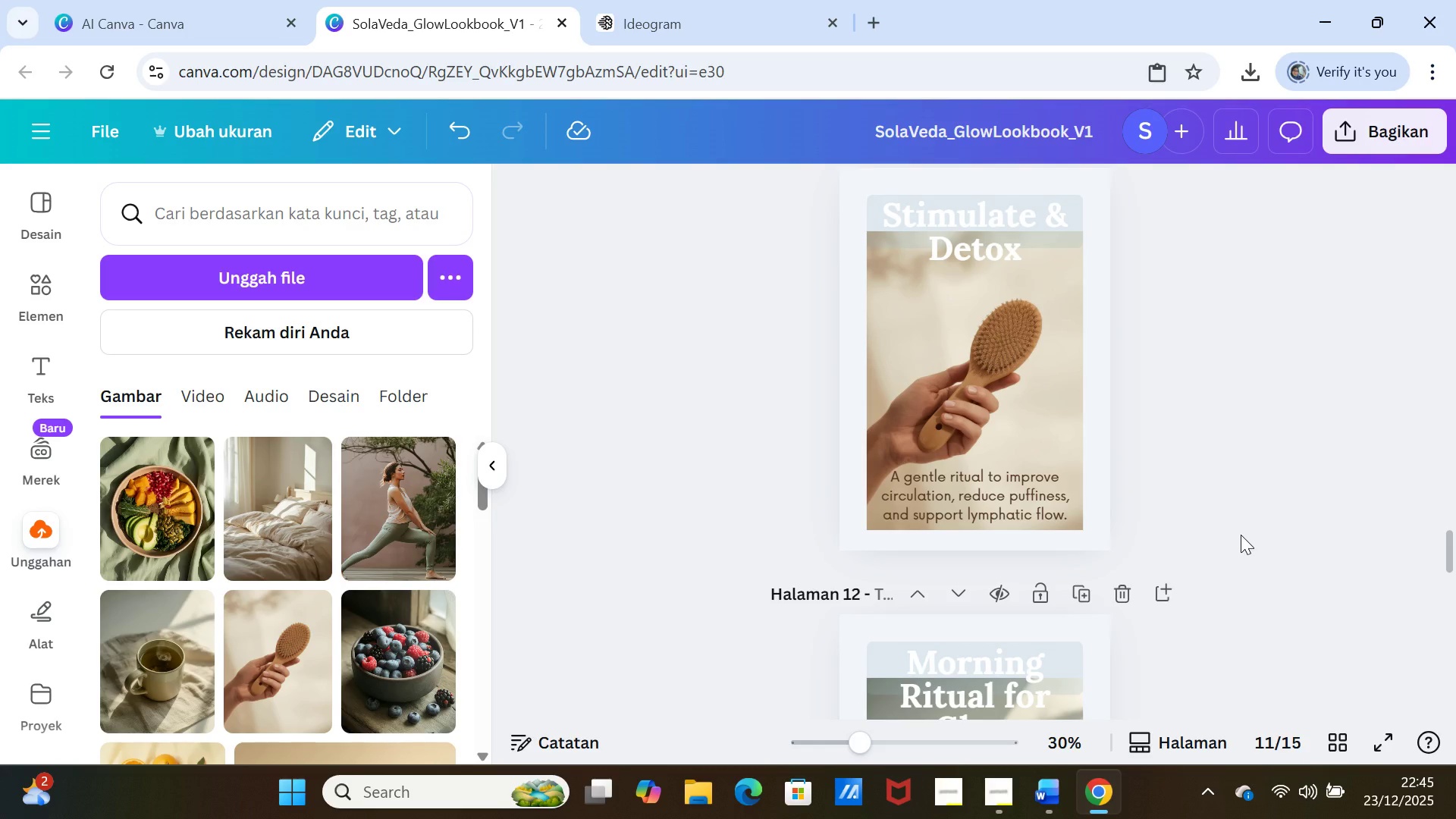 
left_click([1001, 390])
 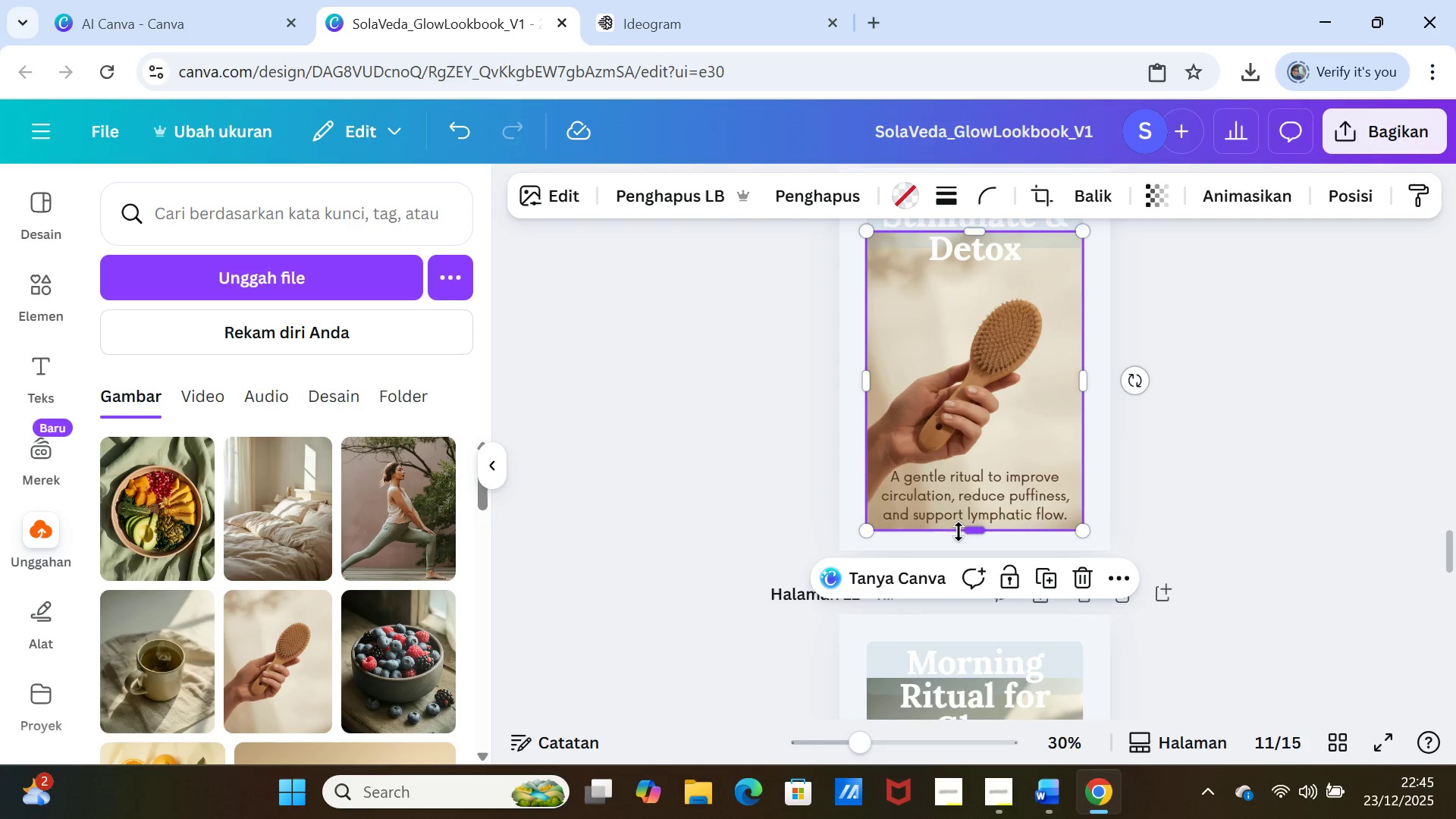 
left_click_drag(start_coordinate=[973, 530], to_coordinate=[973, 464])
 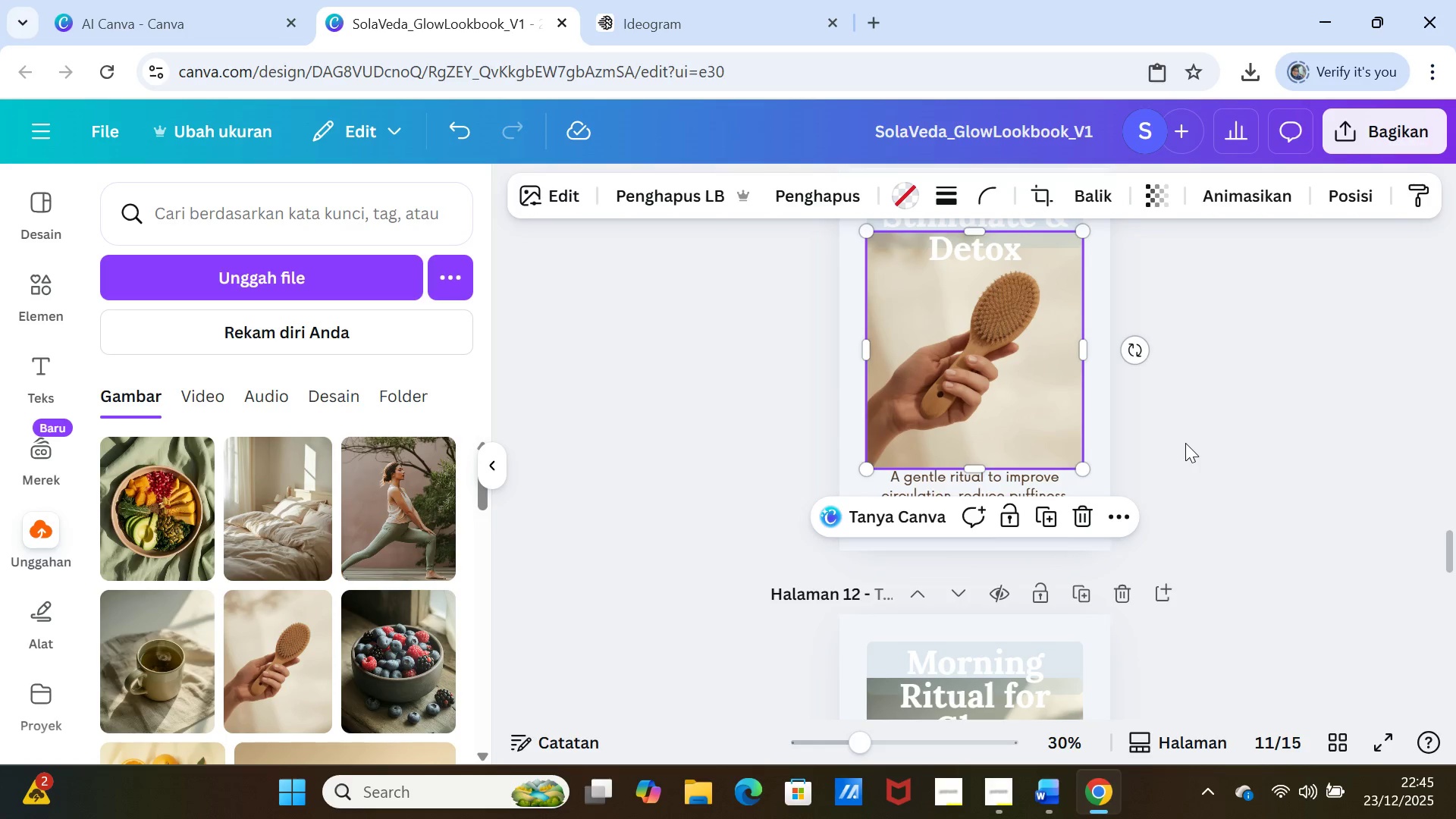 
left_click([1185, 443])
 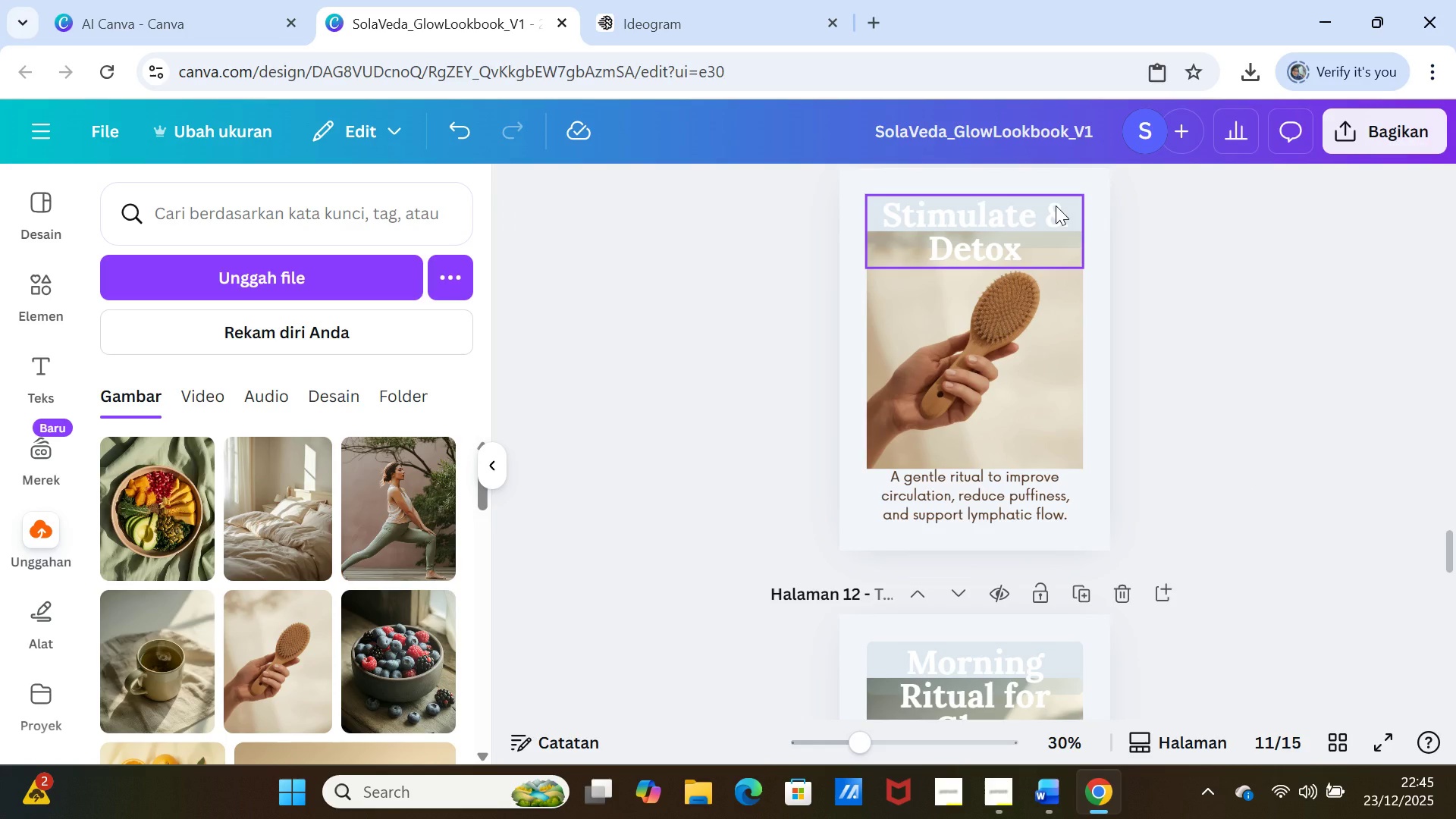 
left_click_drag(start_coordinate=[1056, 206], to_coordinate=[1056, 224])
 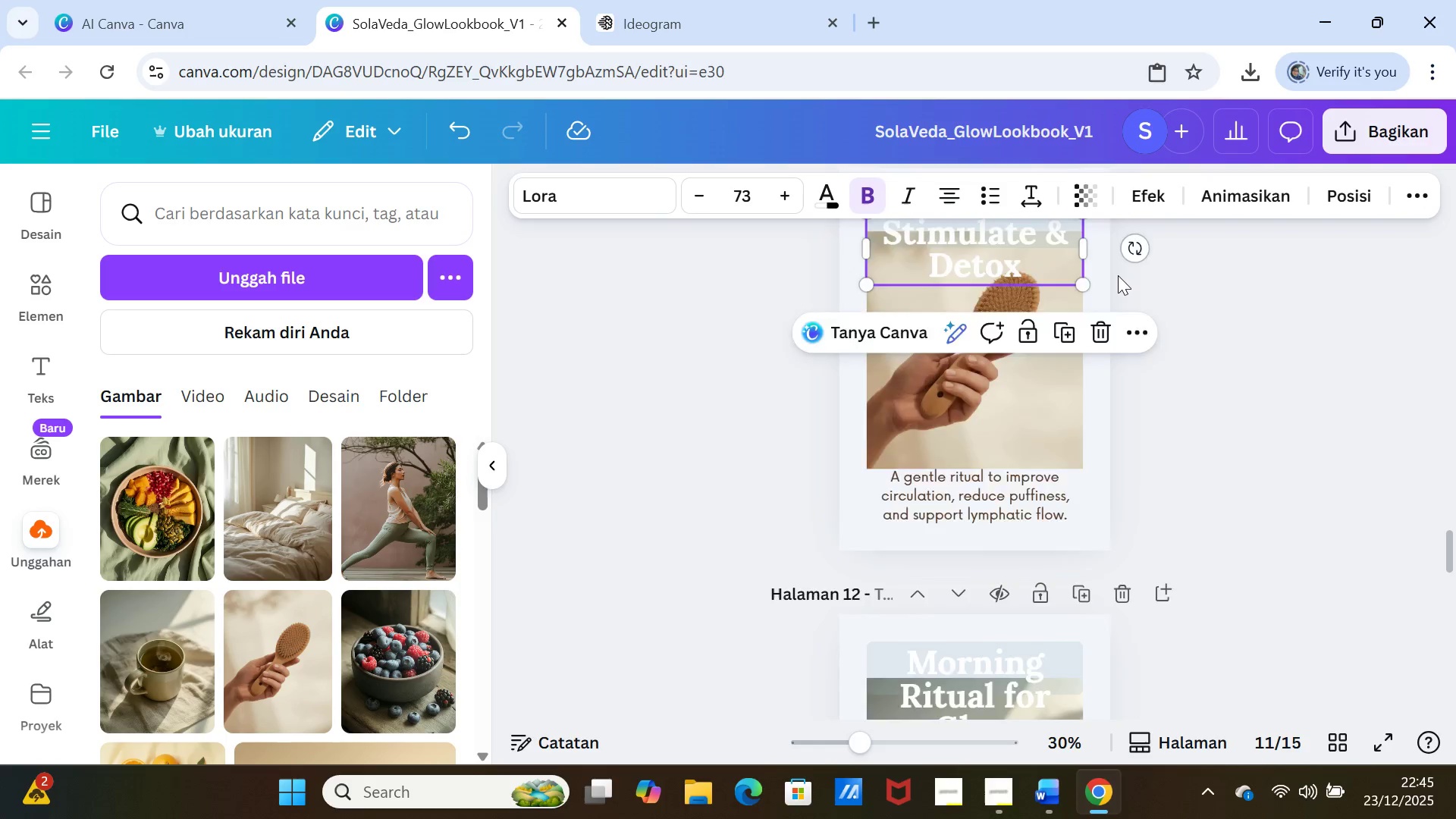 
scroll: coordinate [1118, 275], scroll_direction: up, amount: 1.0
 